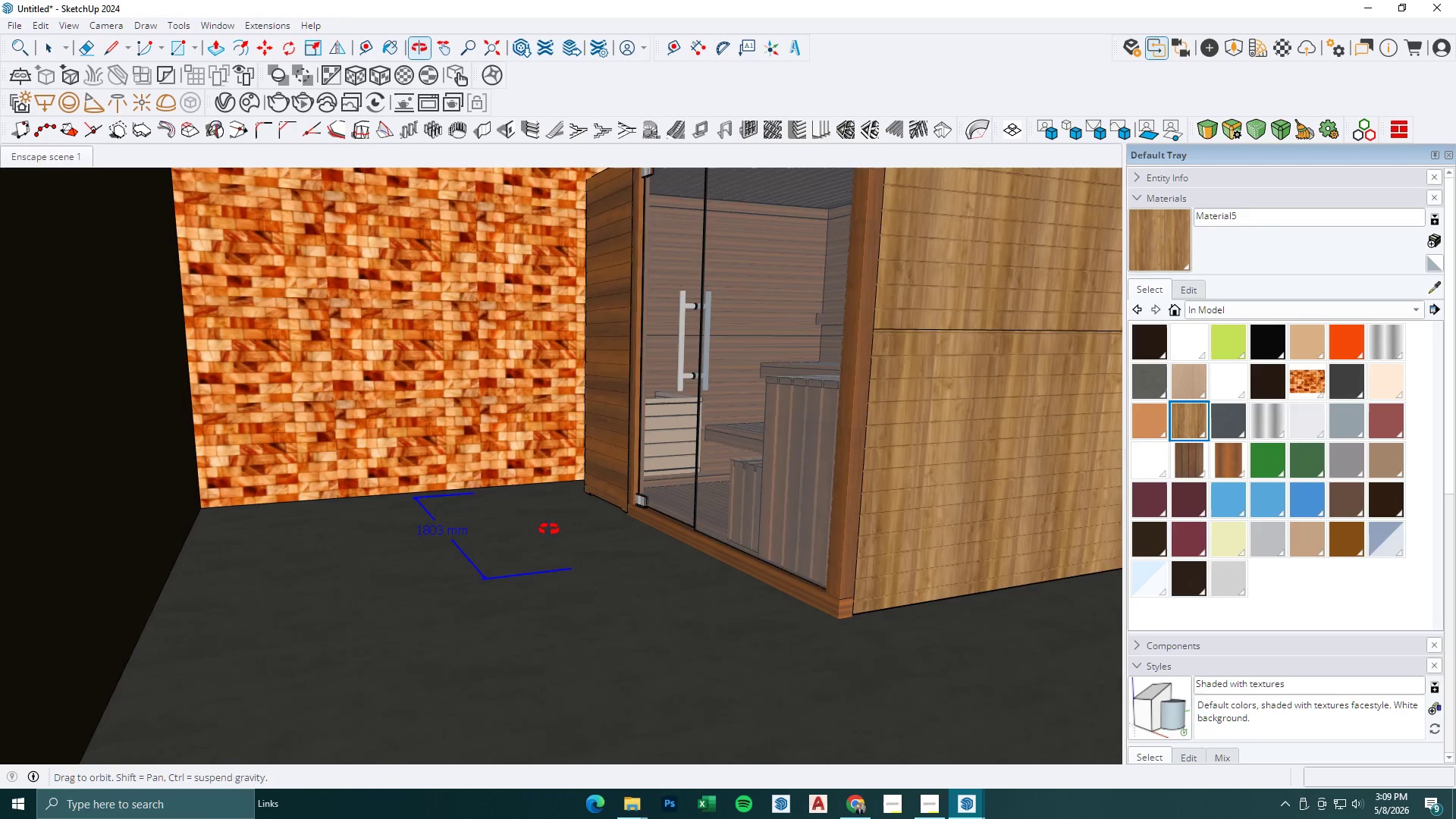 
key(Delete)
 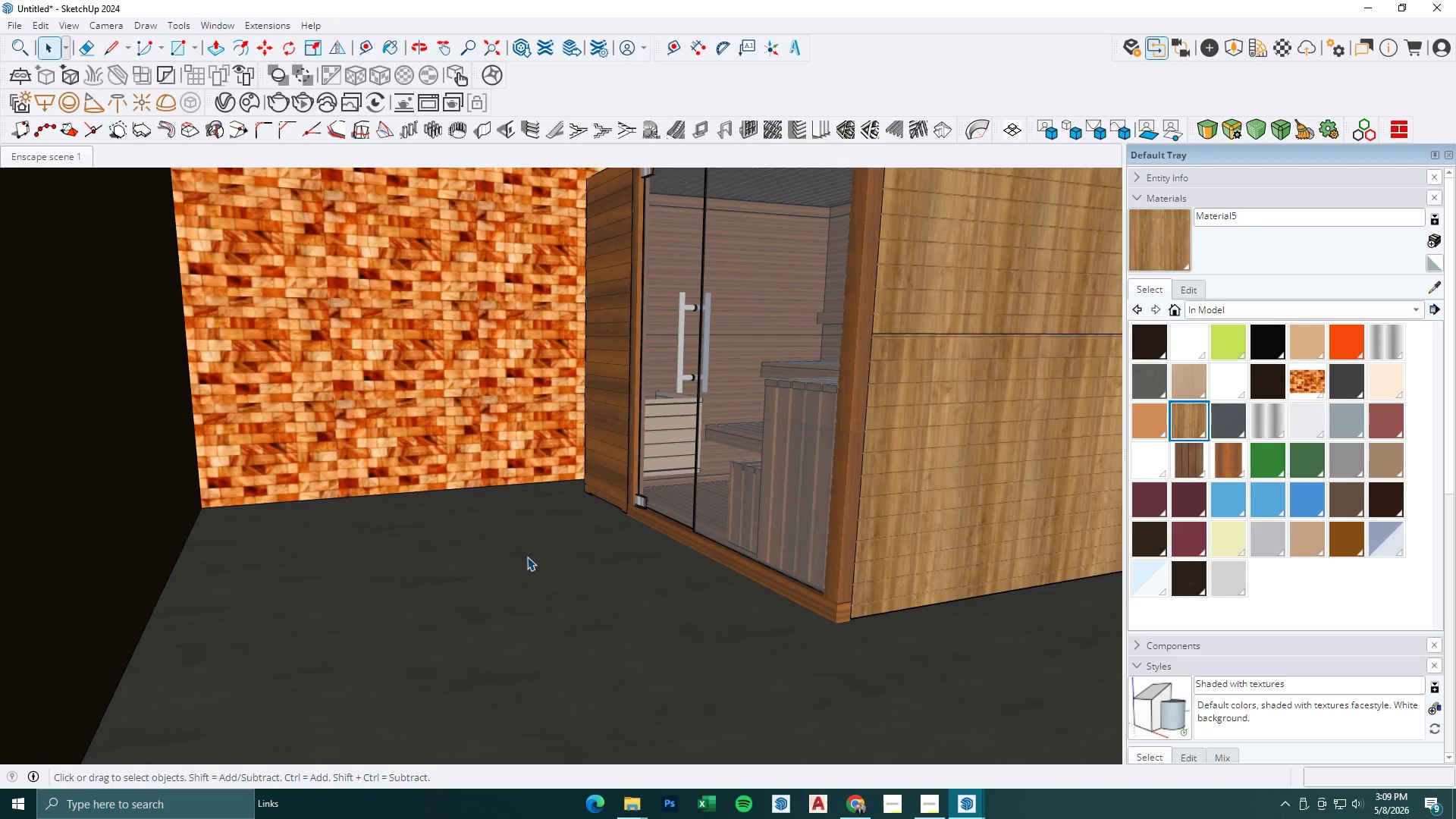 
key(R)
 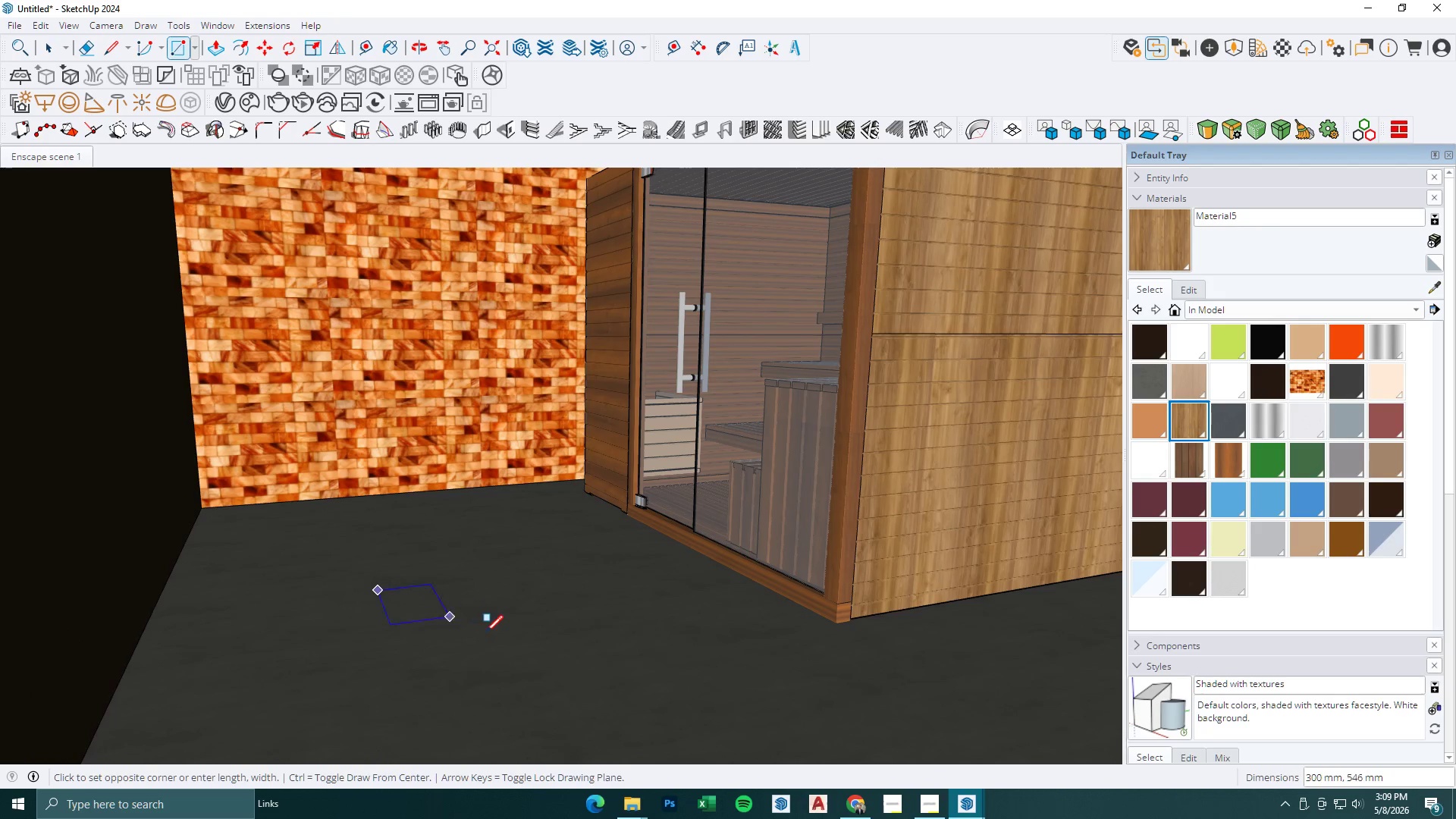 
left_click_drag(start_coordinate=[519, 637], to_coordinate=[531, 639])
 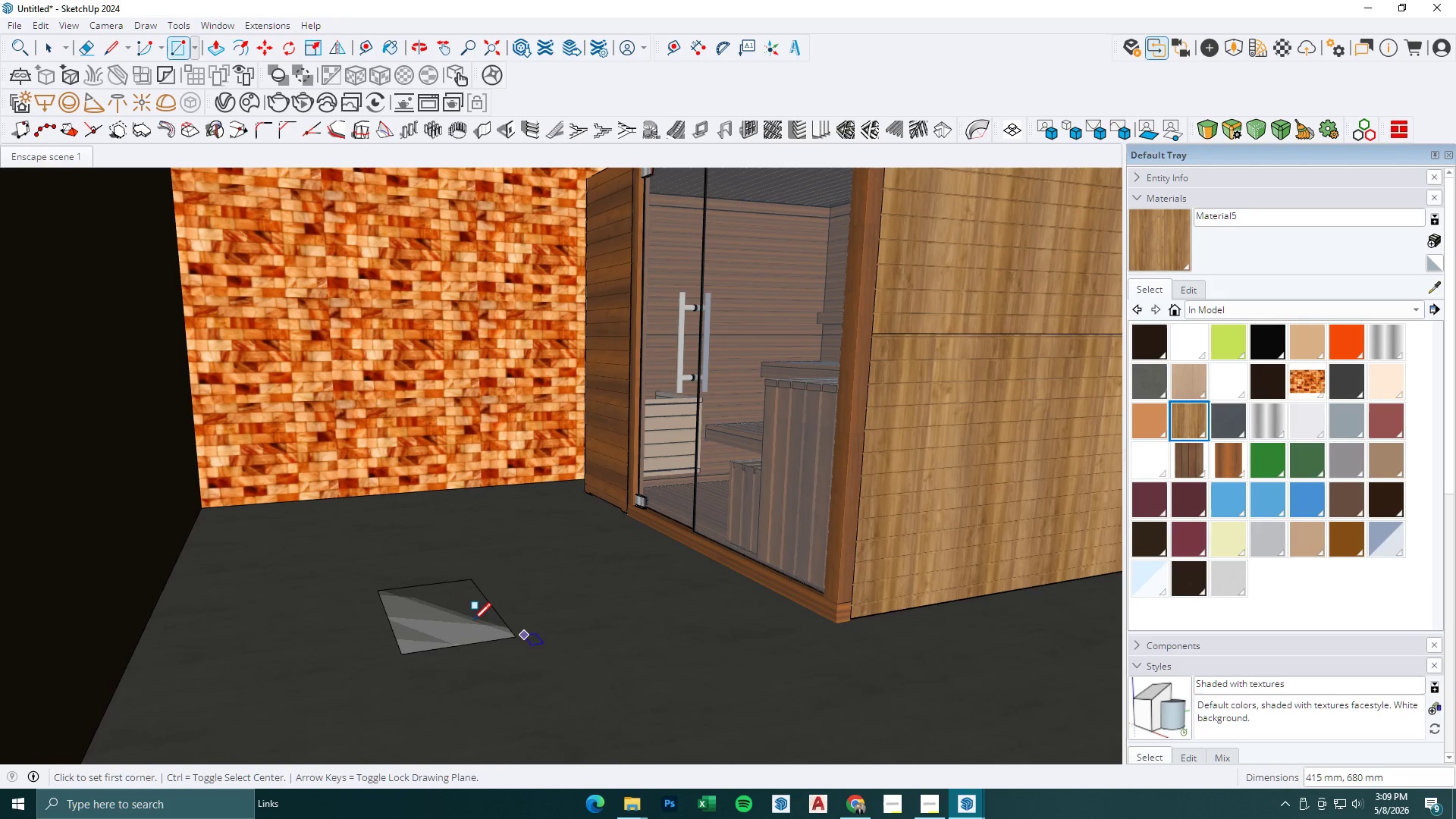 
key(BracketLeft)
 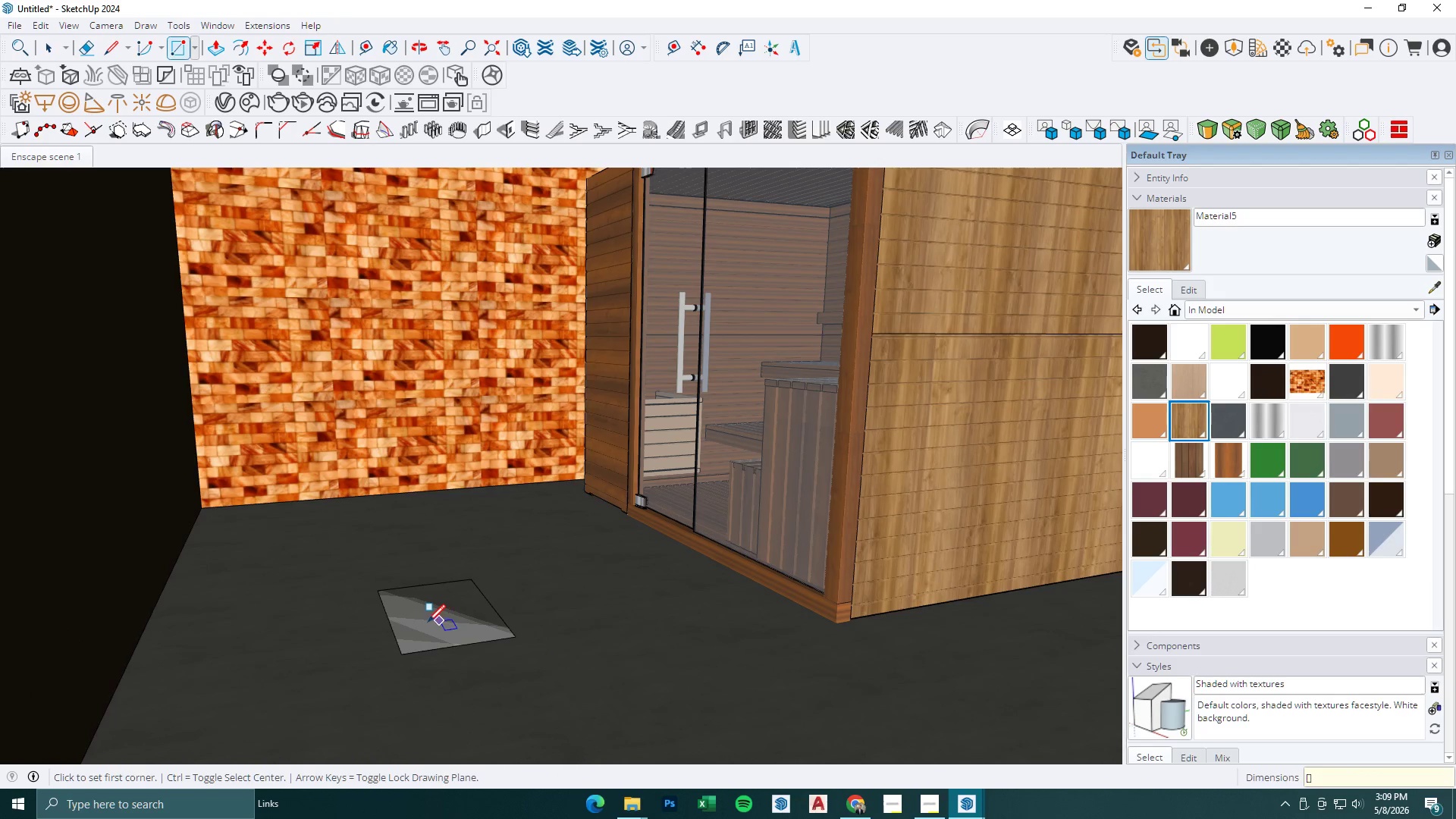 
key(P)
 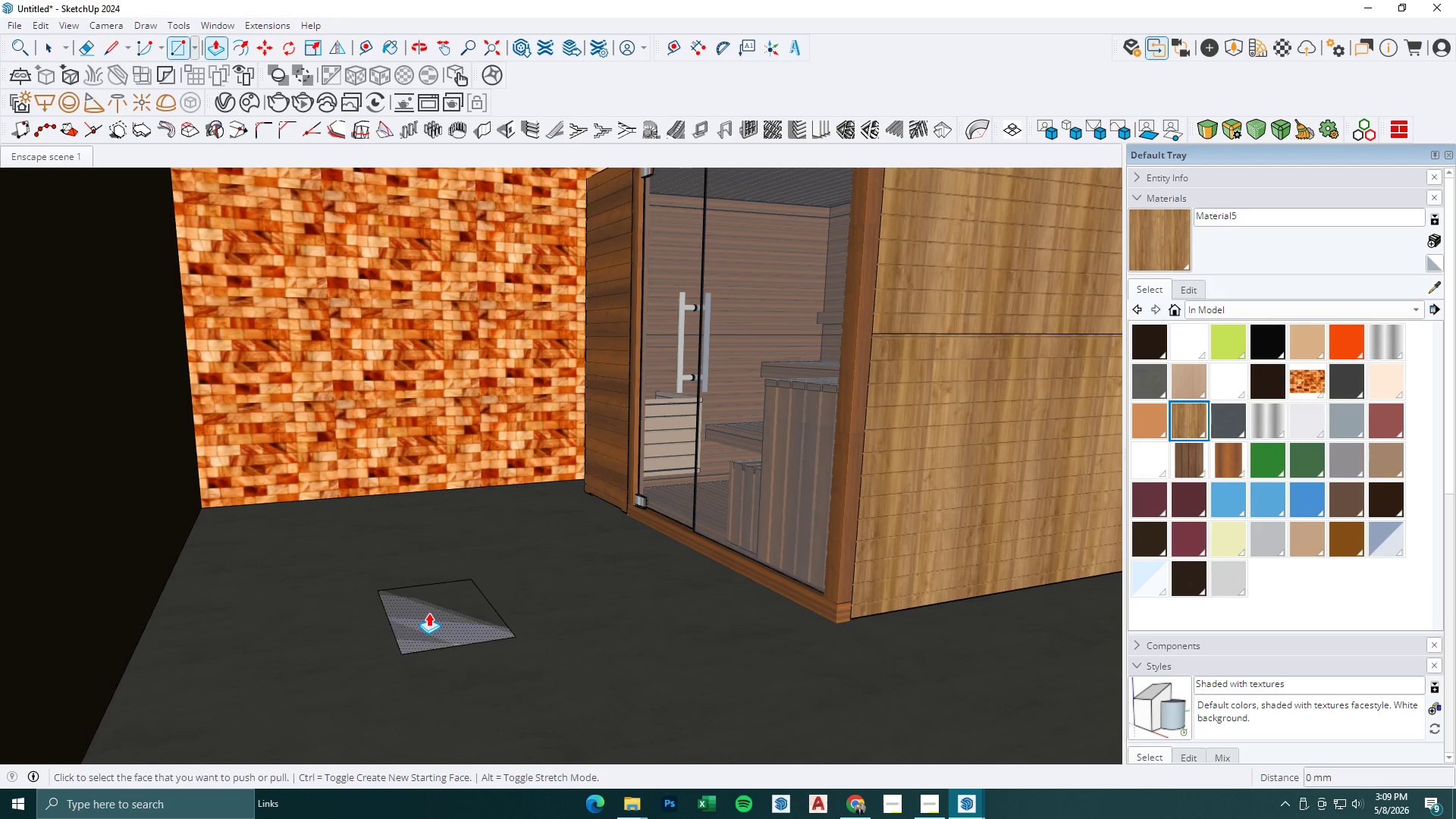 
left_click([429, 612])
 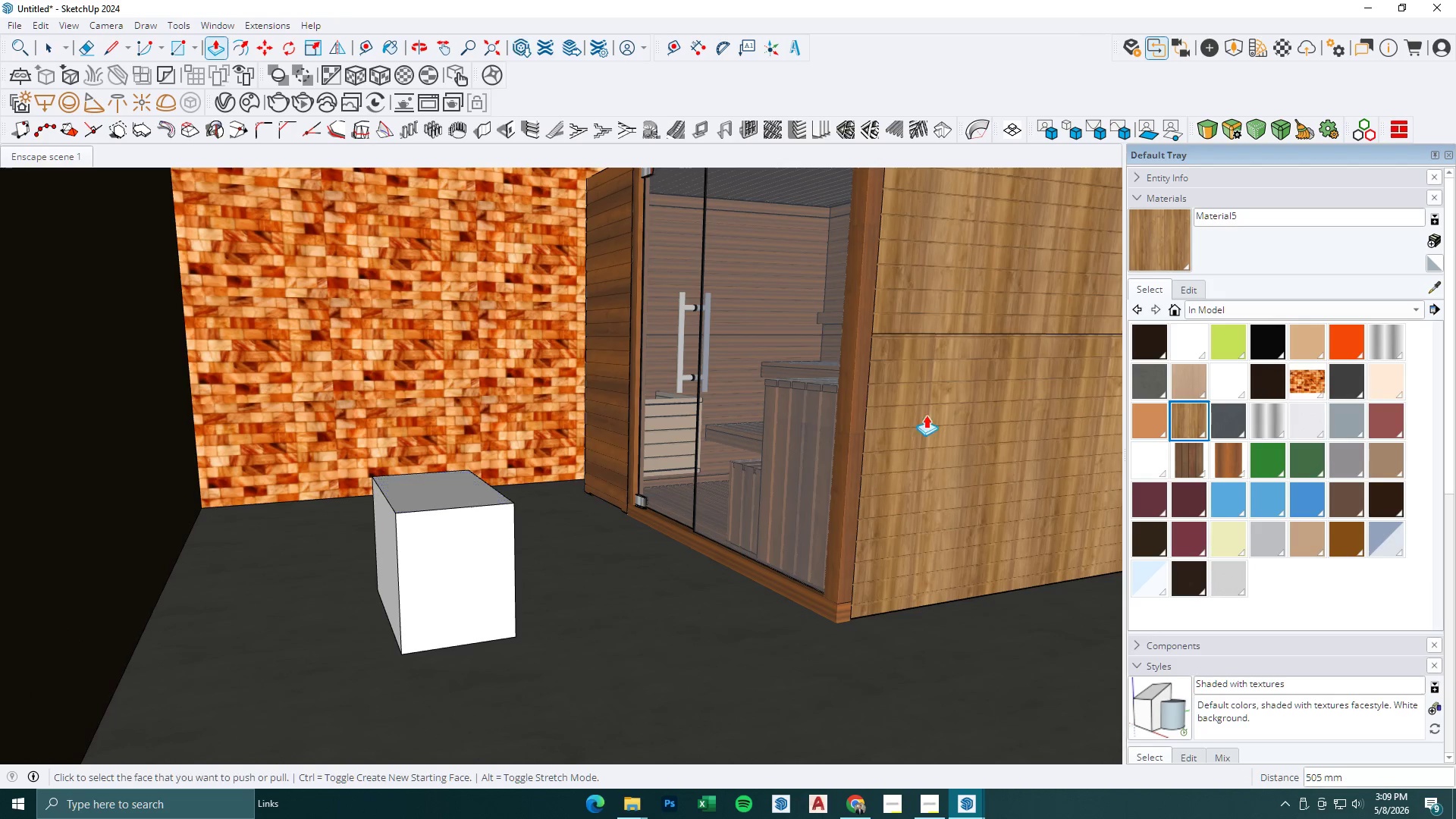 
key(Space)
 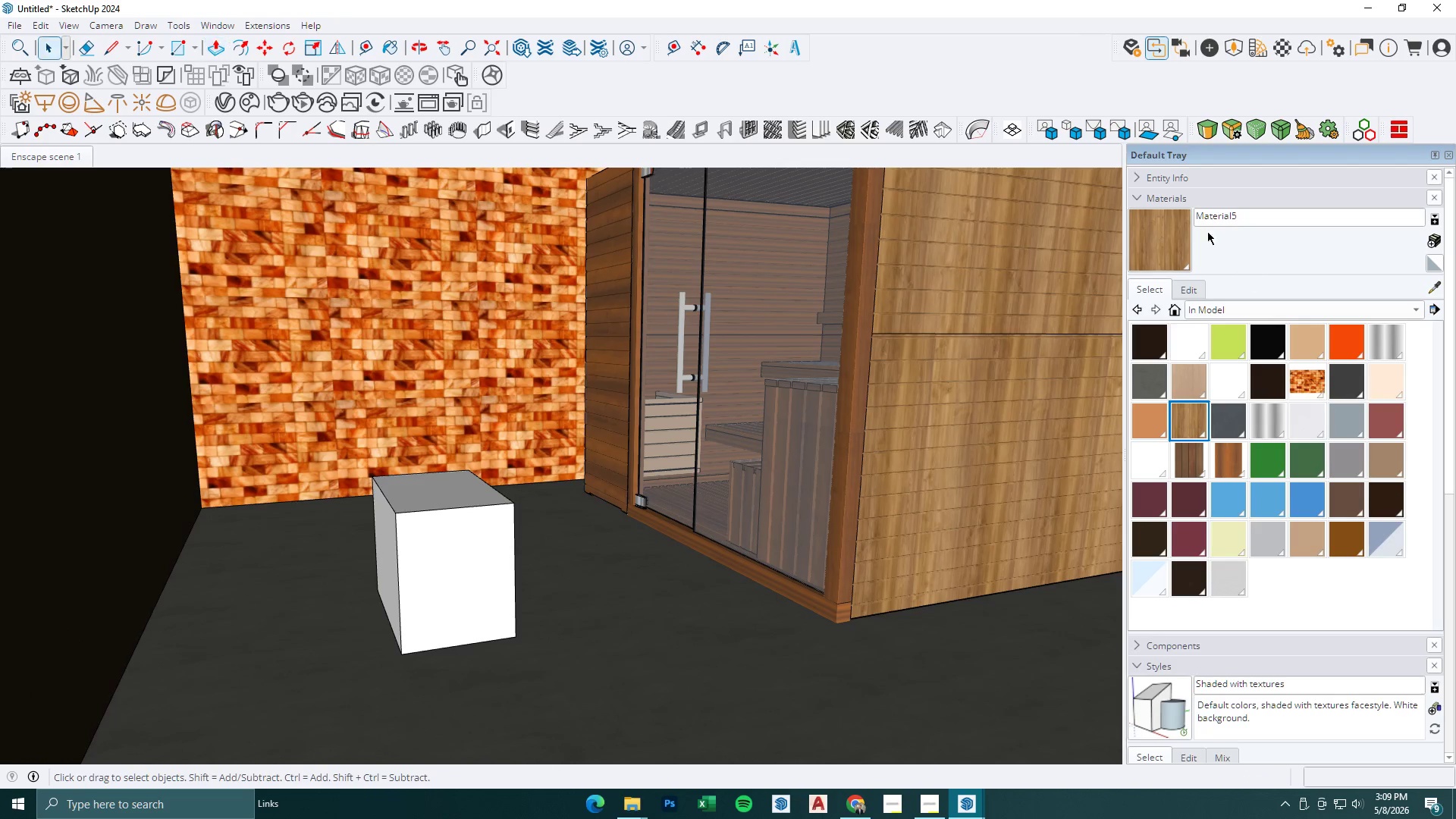 
left_click_drag(start_coordinate=[1177, 227], to_coordinate=[1168, 230])
 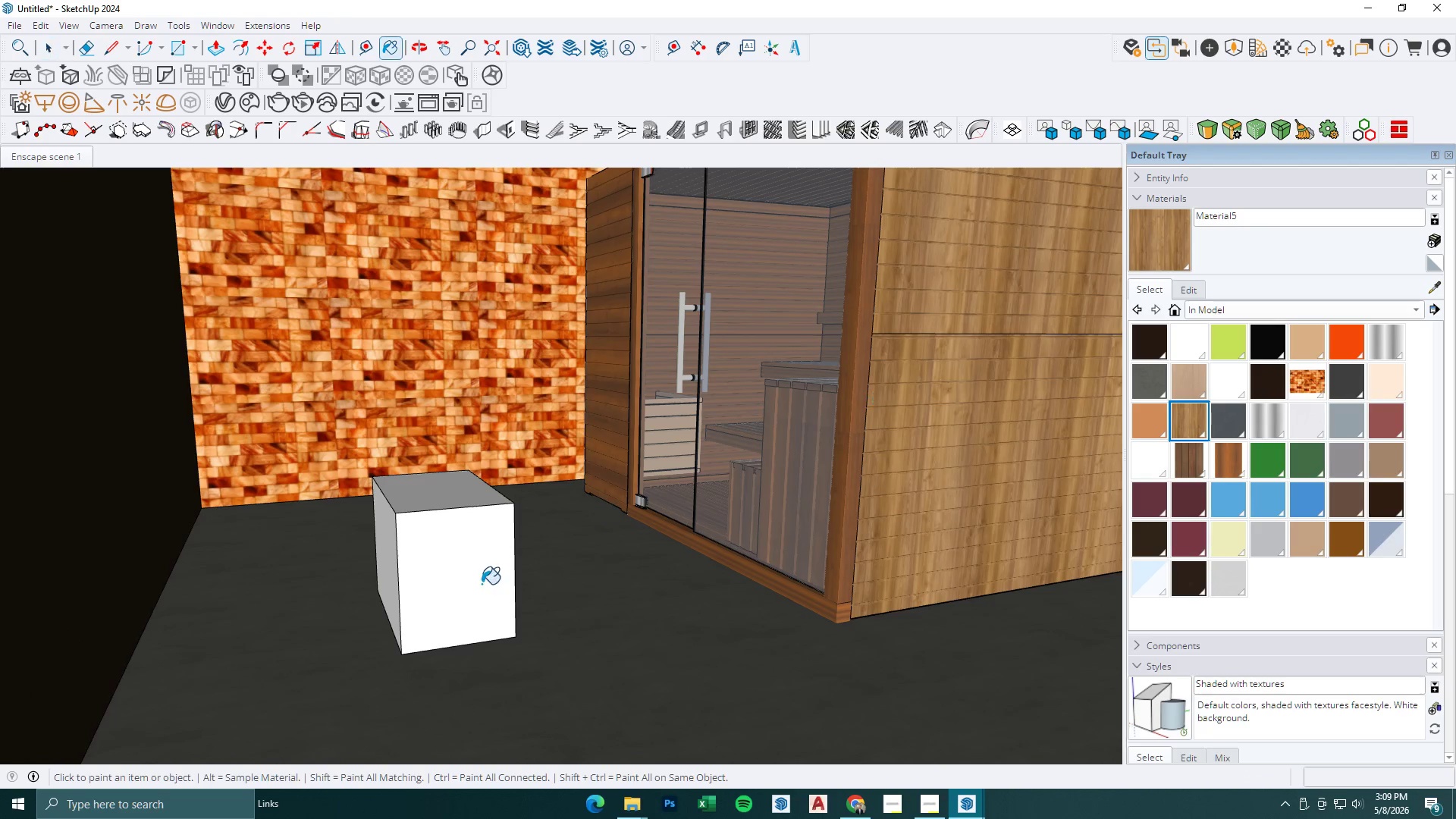 
double_click([442, 602])
 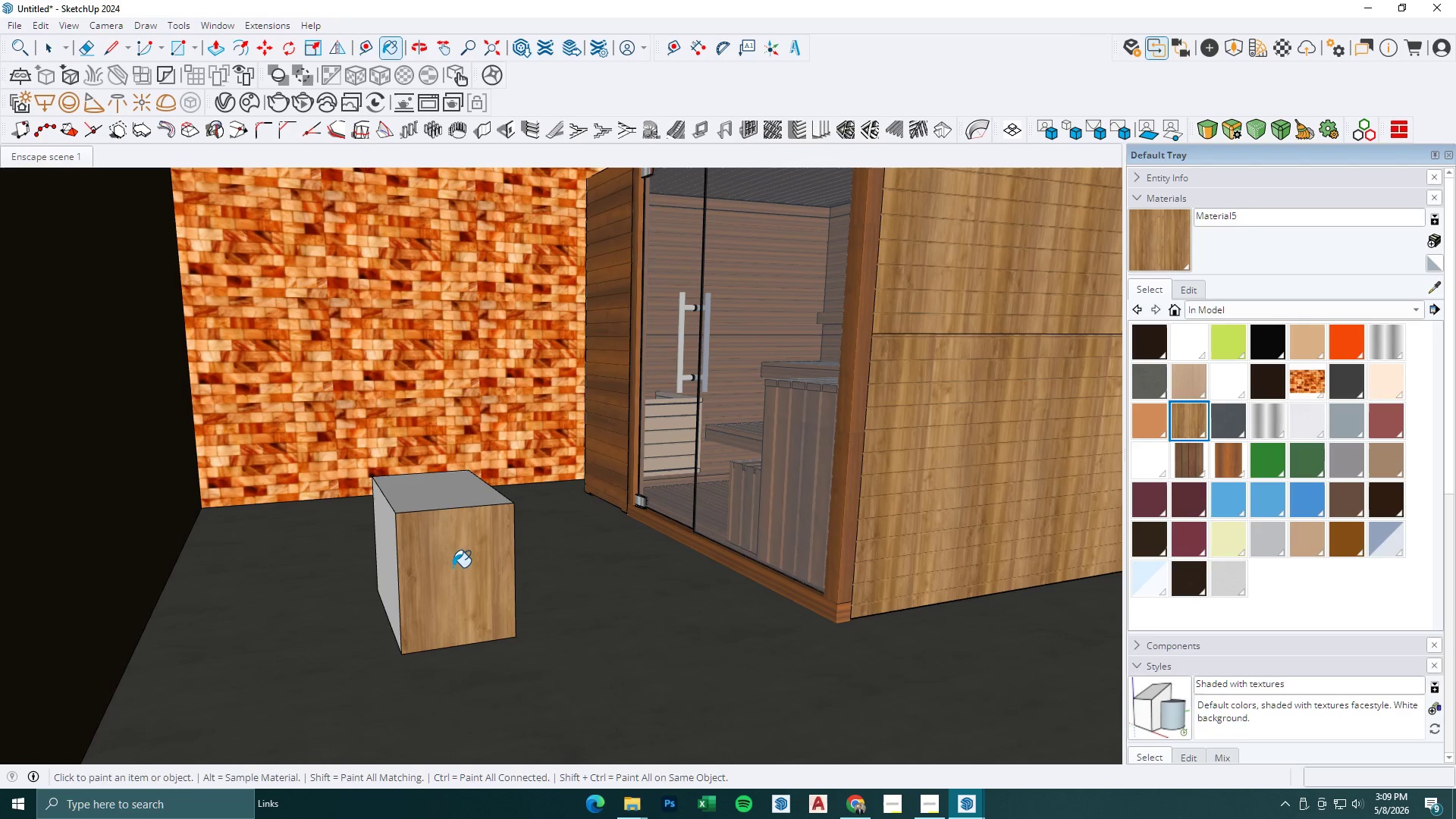 
key(Space)
 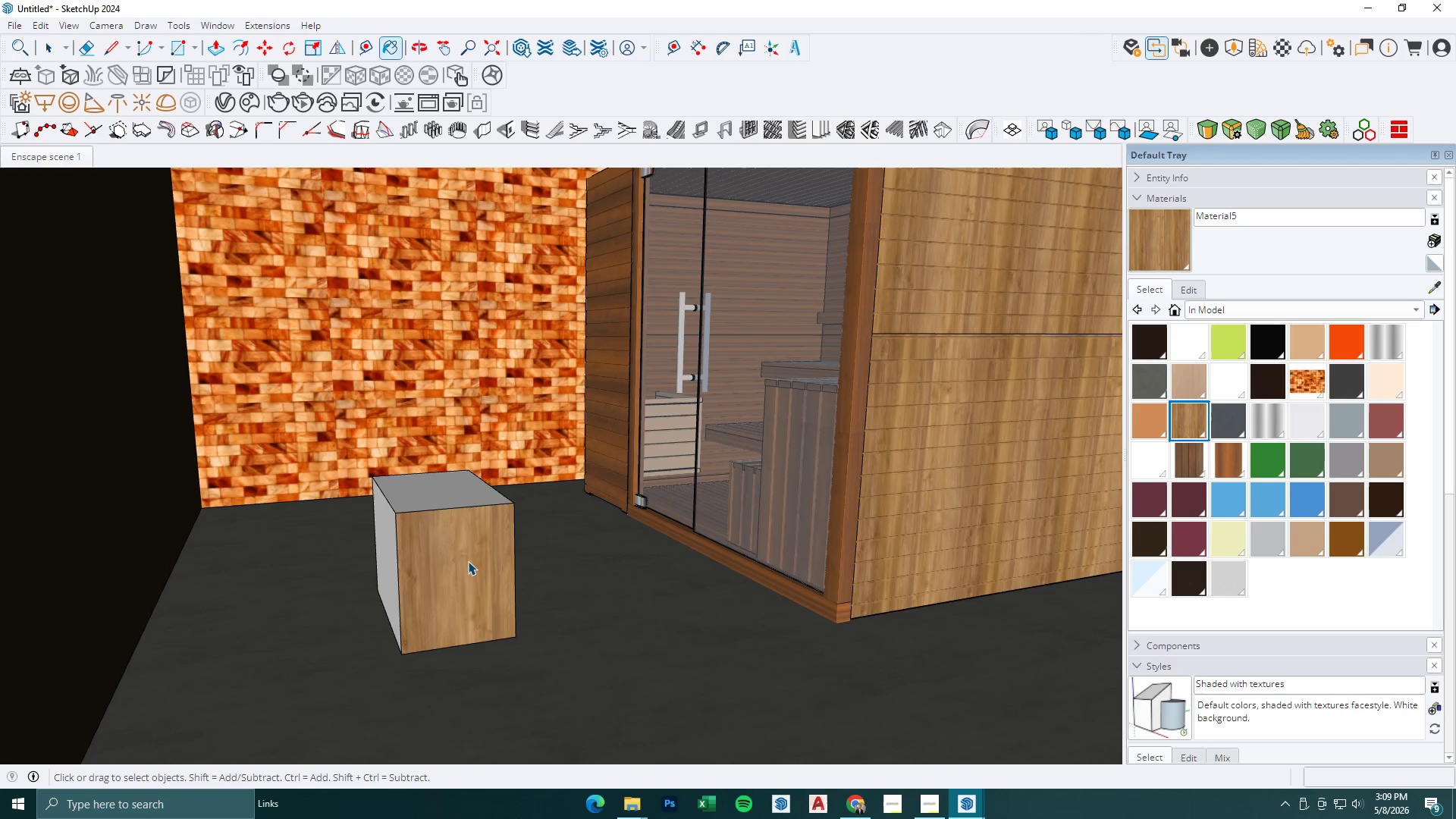 
left_click([468, 561])
 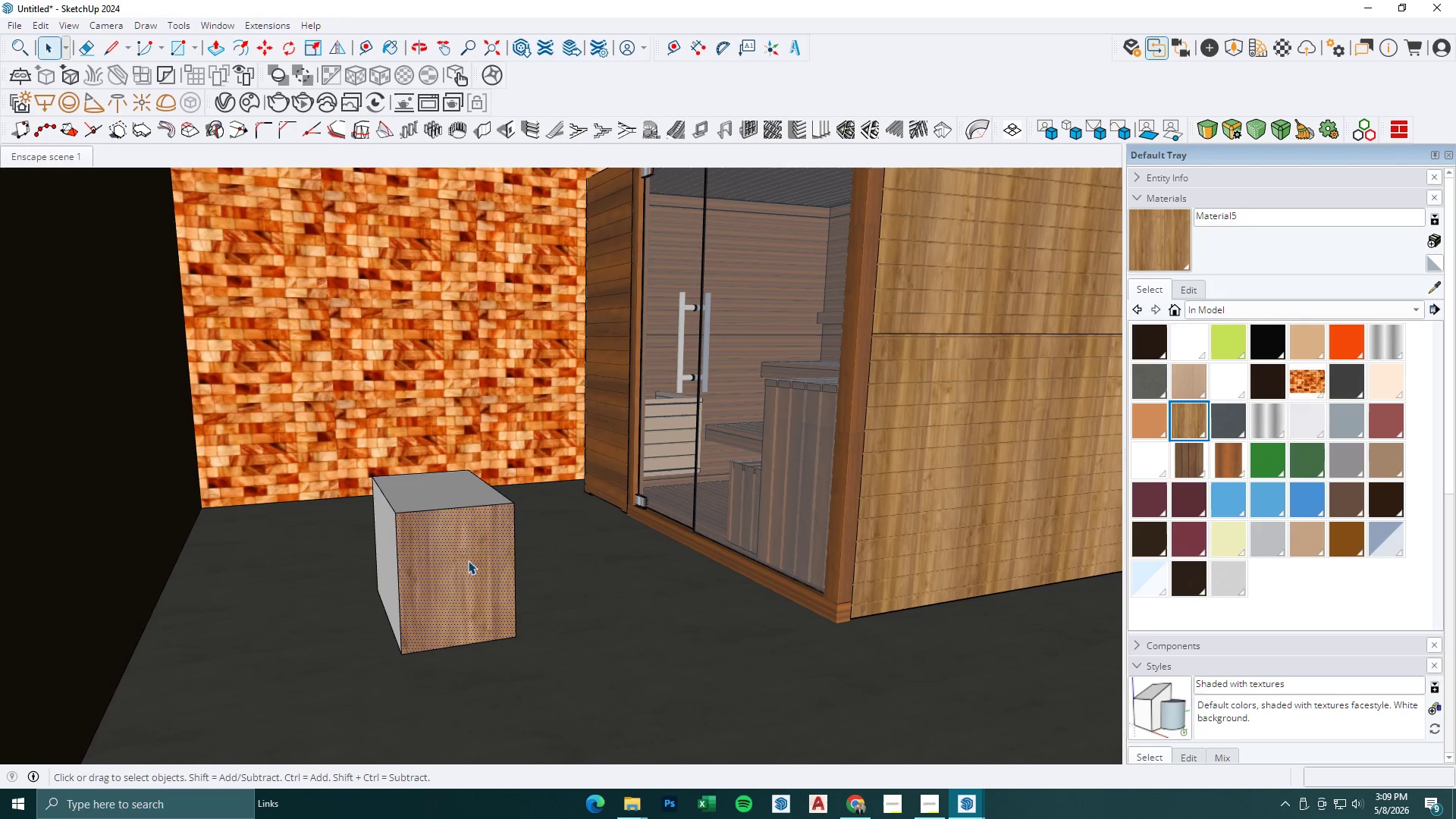 
right_click([468, 560])
 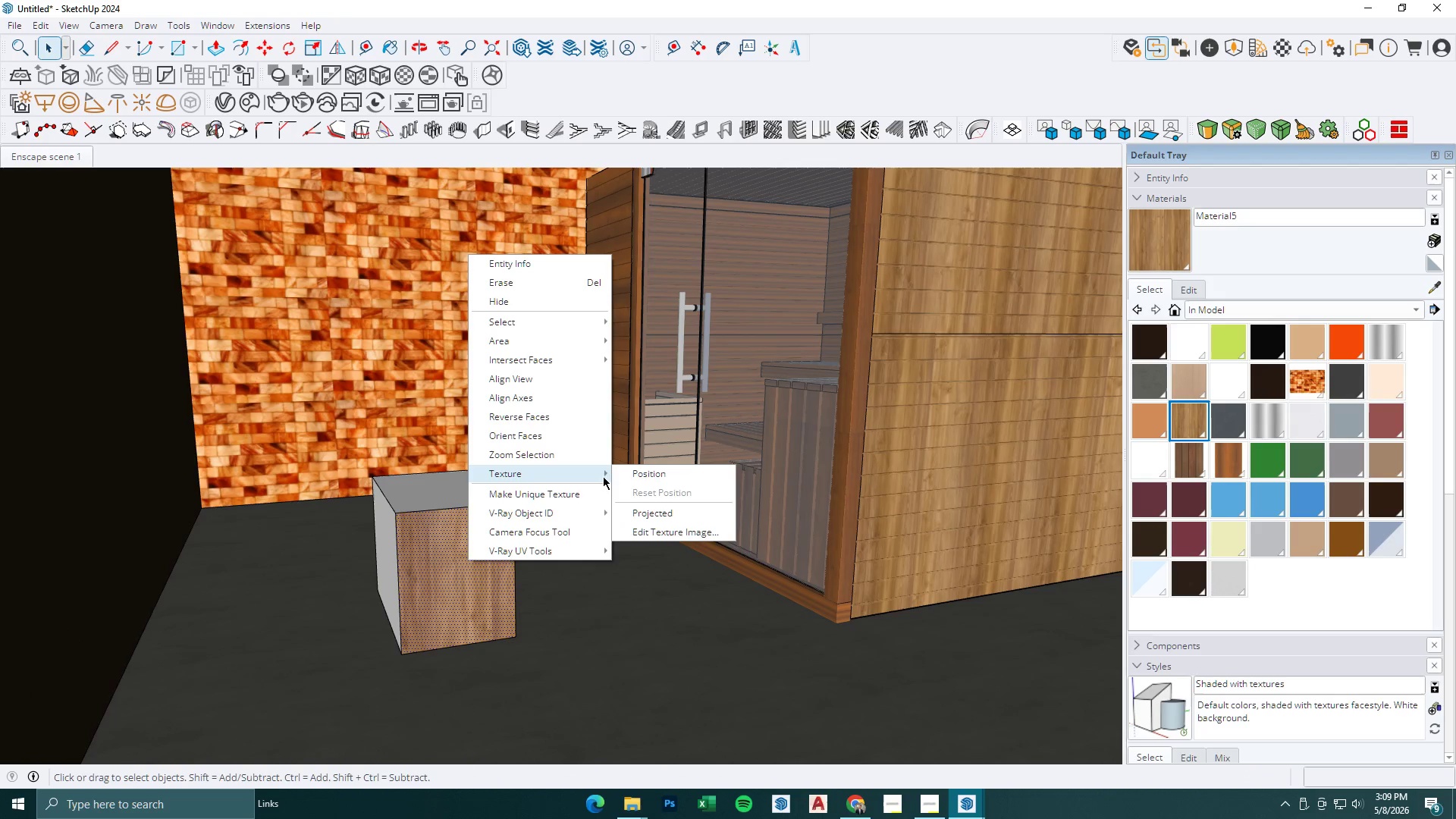 
double_click([654, 476])
 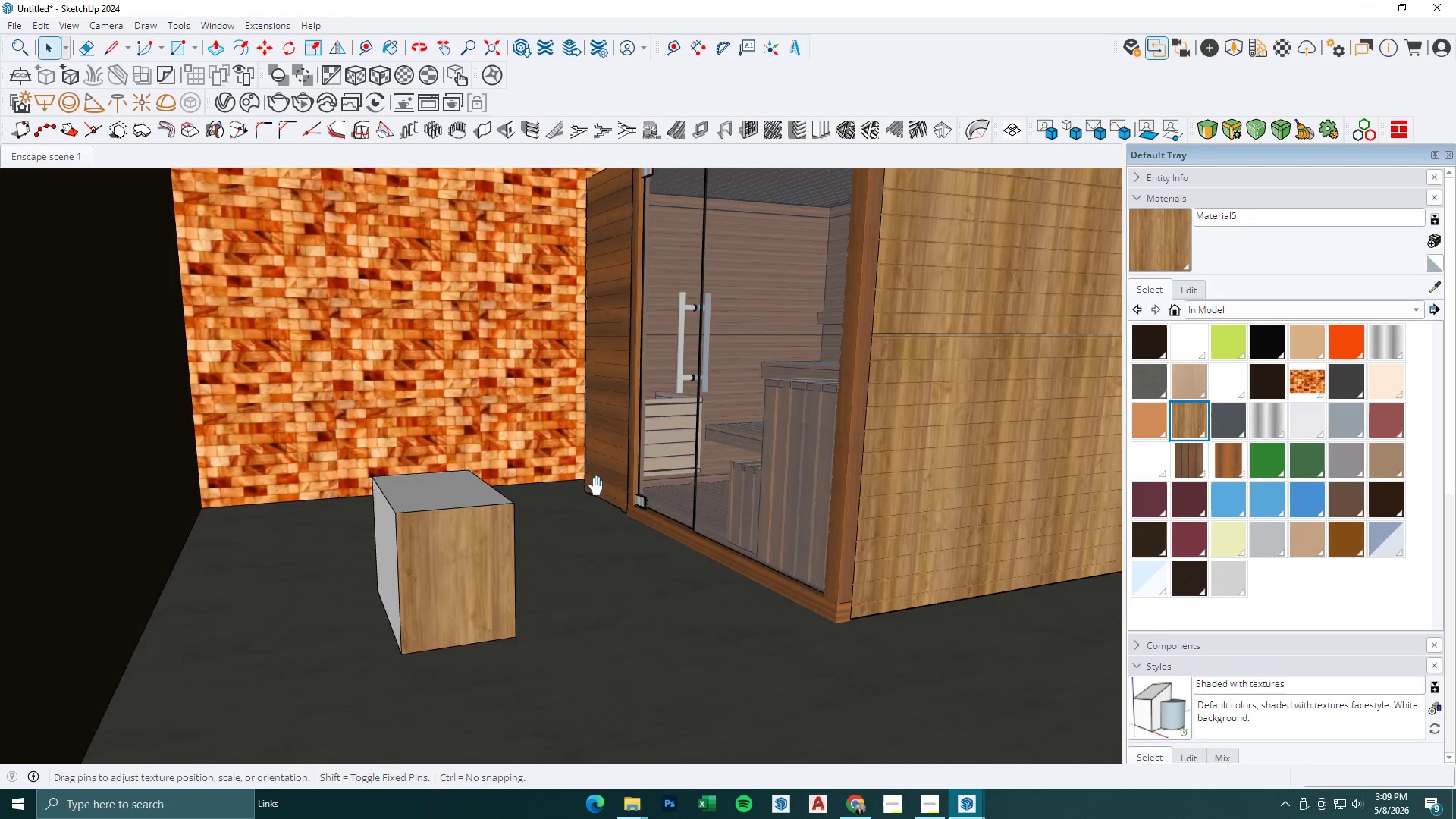 
right_click([581, 486])
 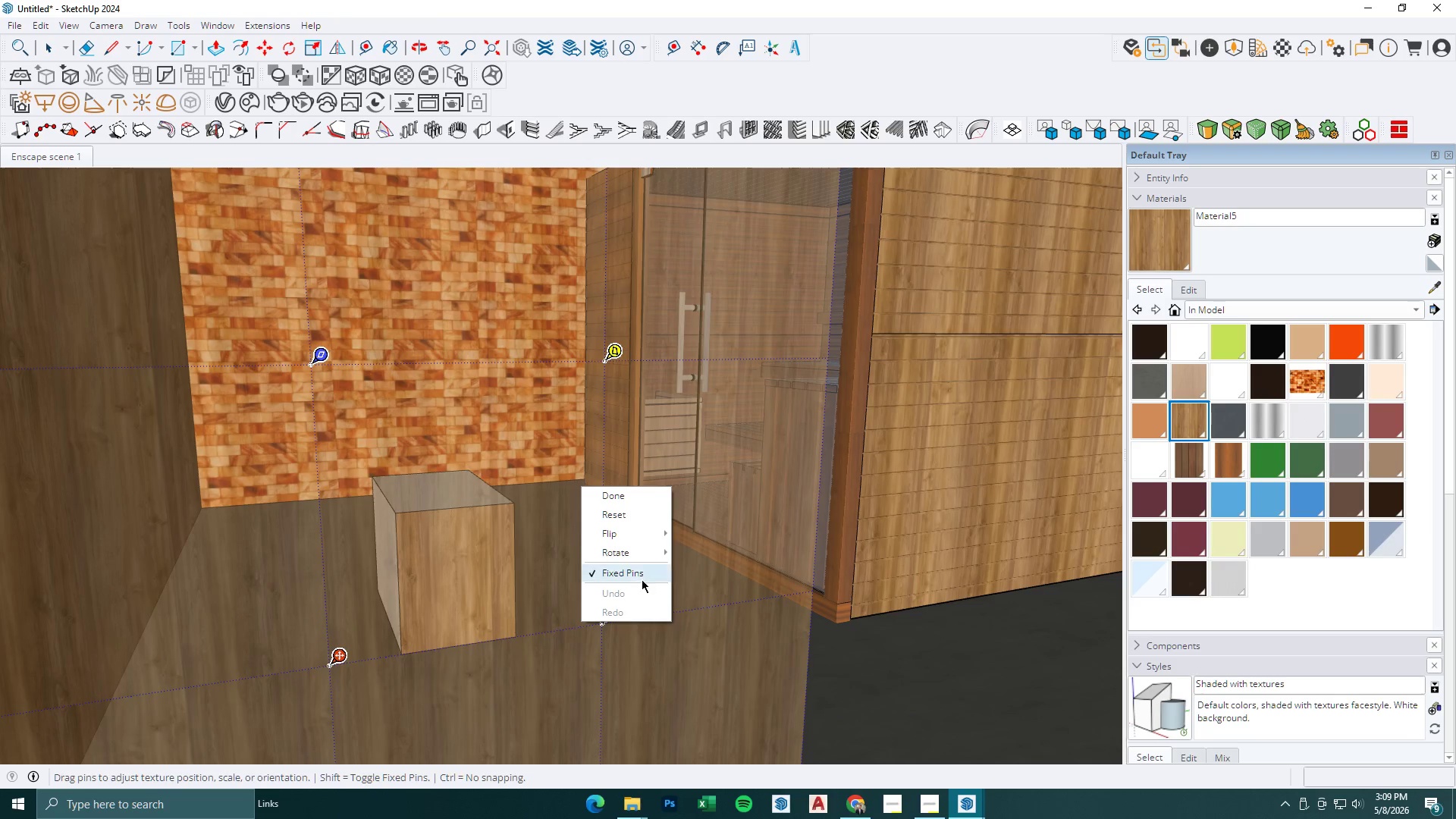 
left_click([640, 549])
 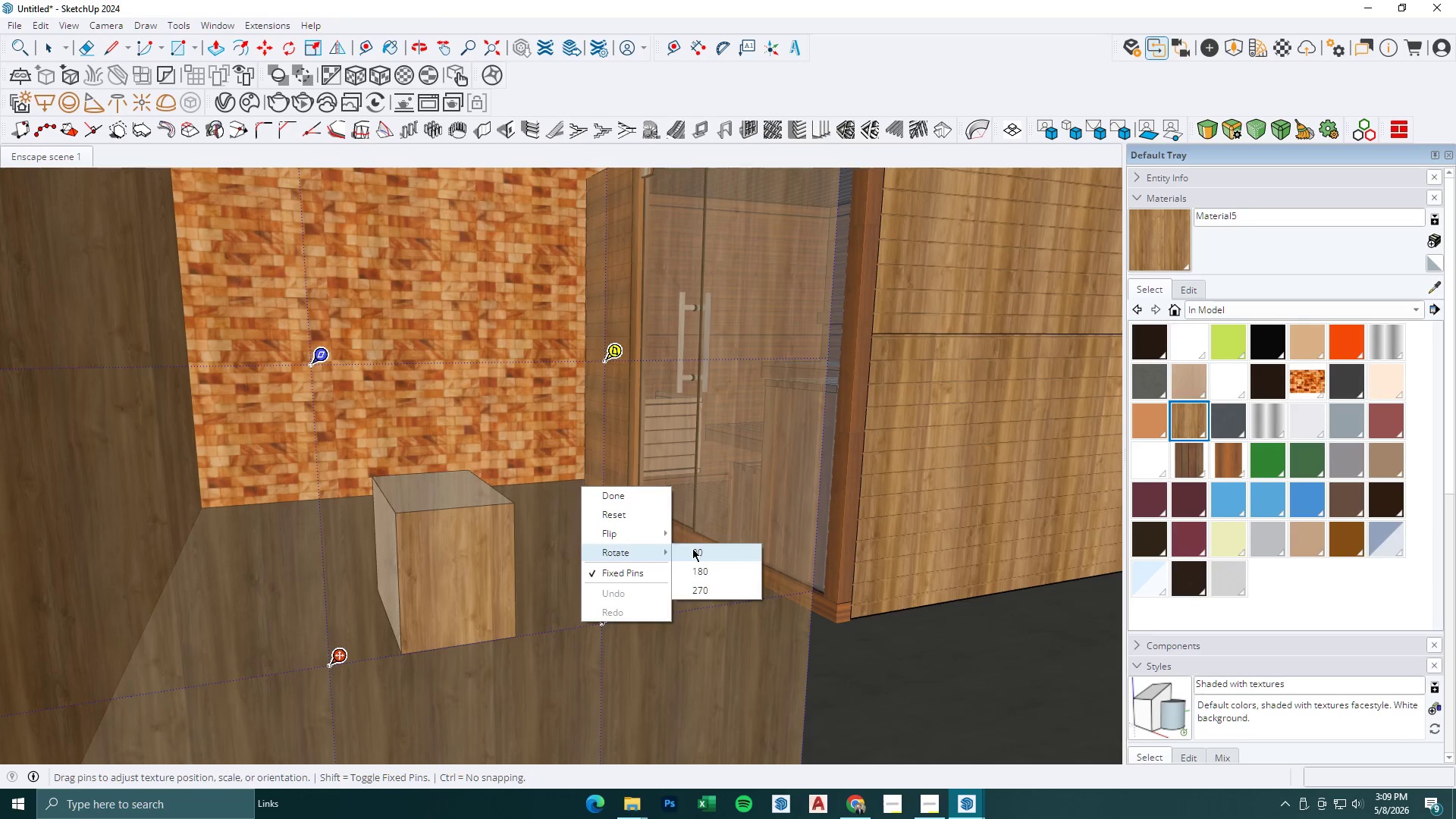 
right_click([586, 524])
 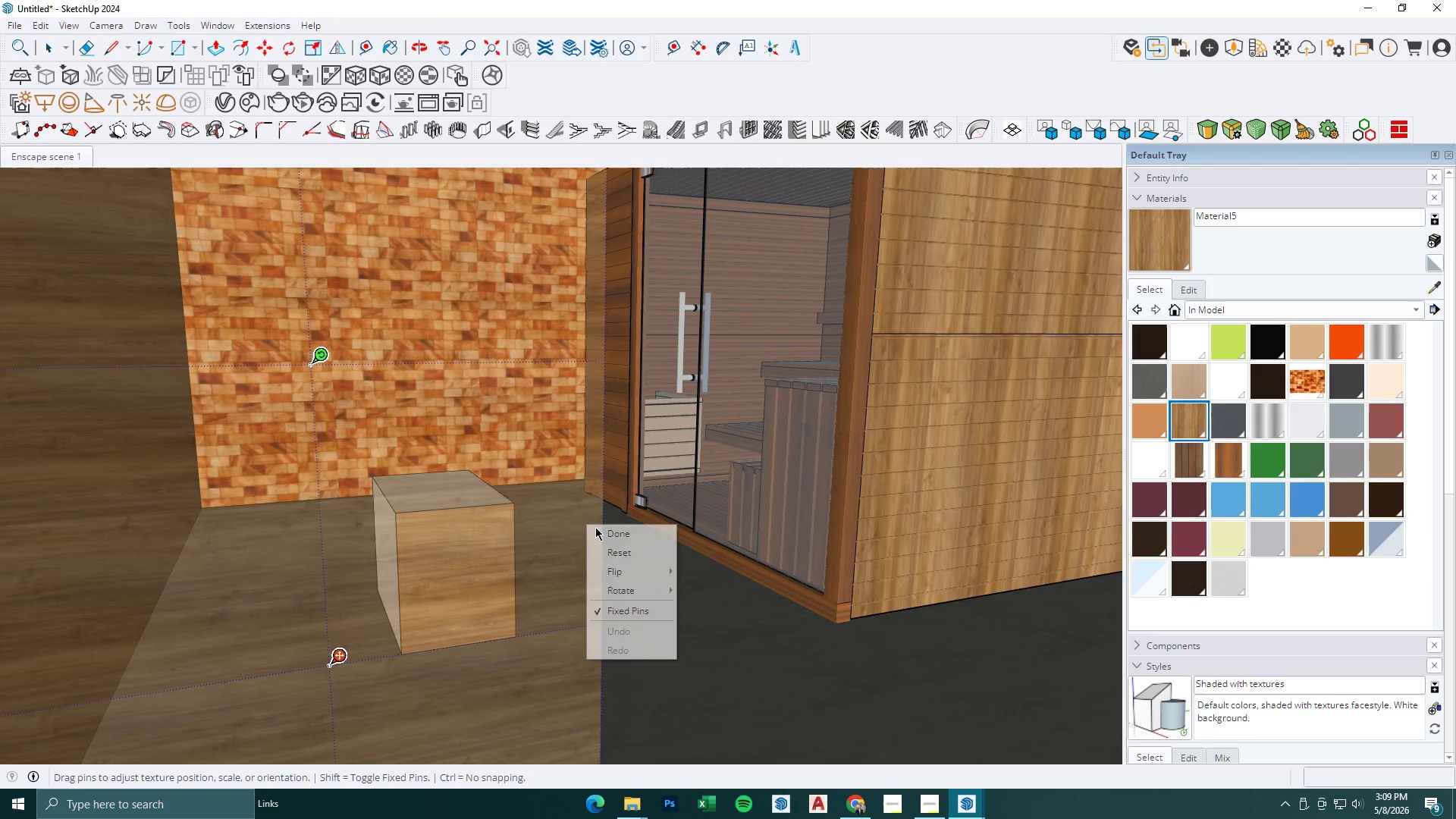 
left_click([604, 530])
 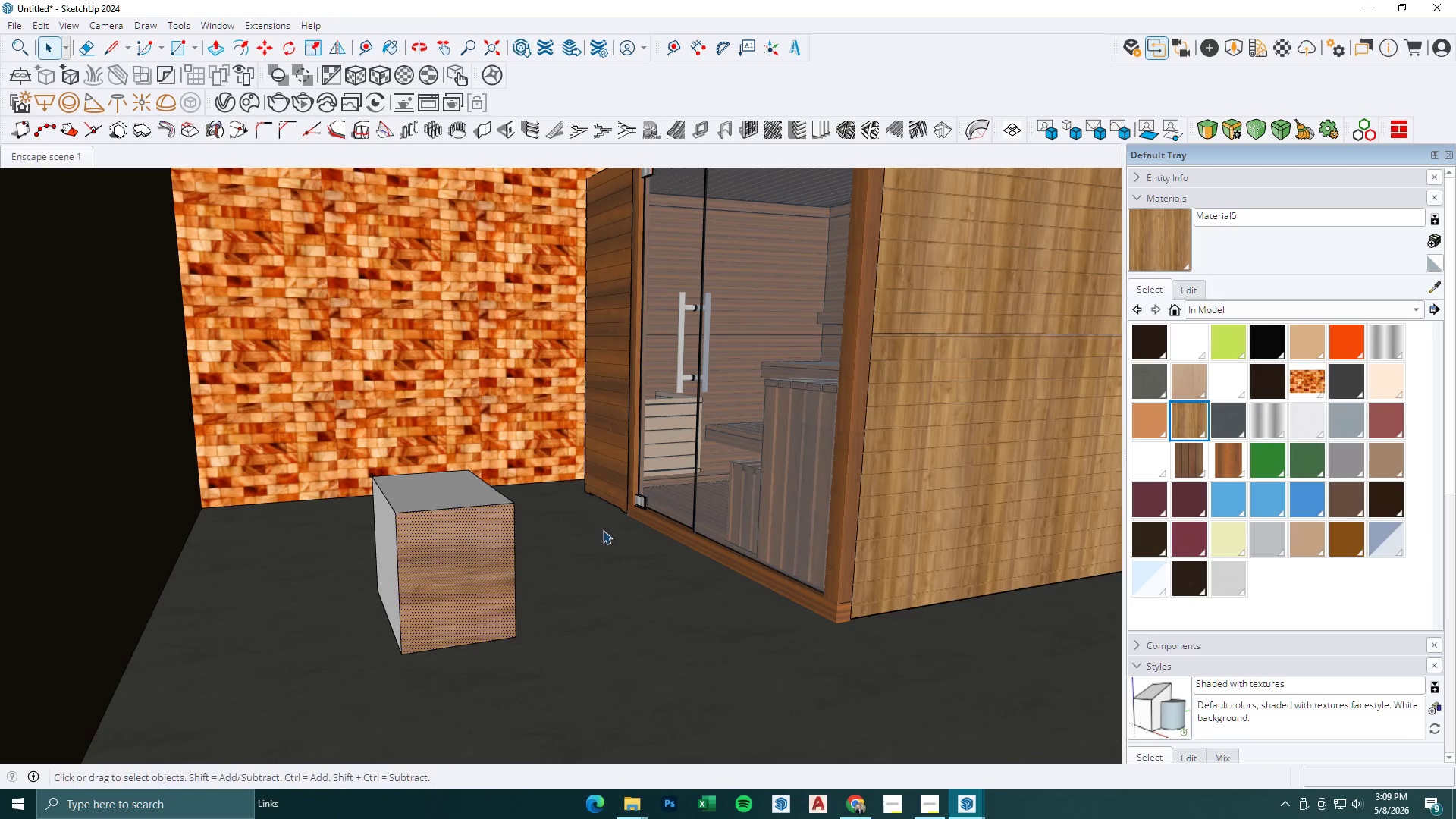 
key(Space)
 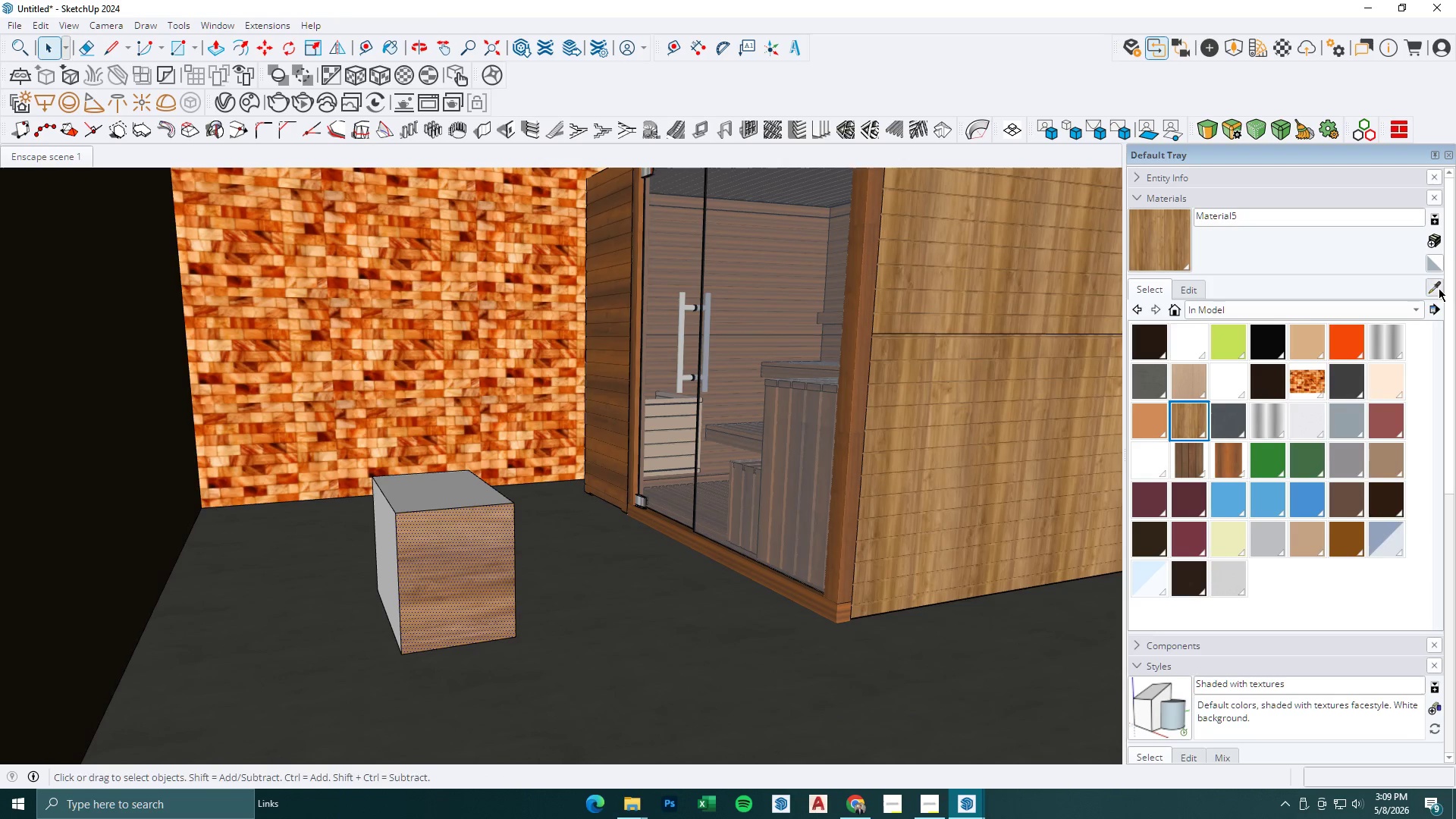 
left_click([471, 573])
 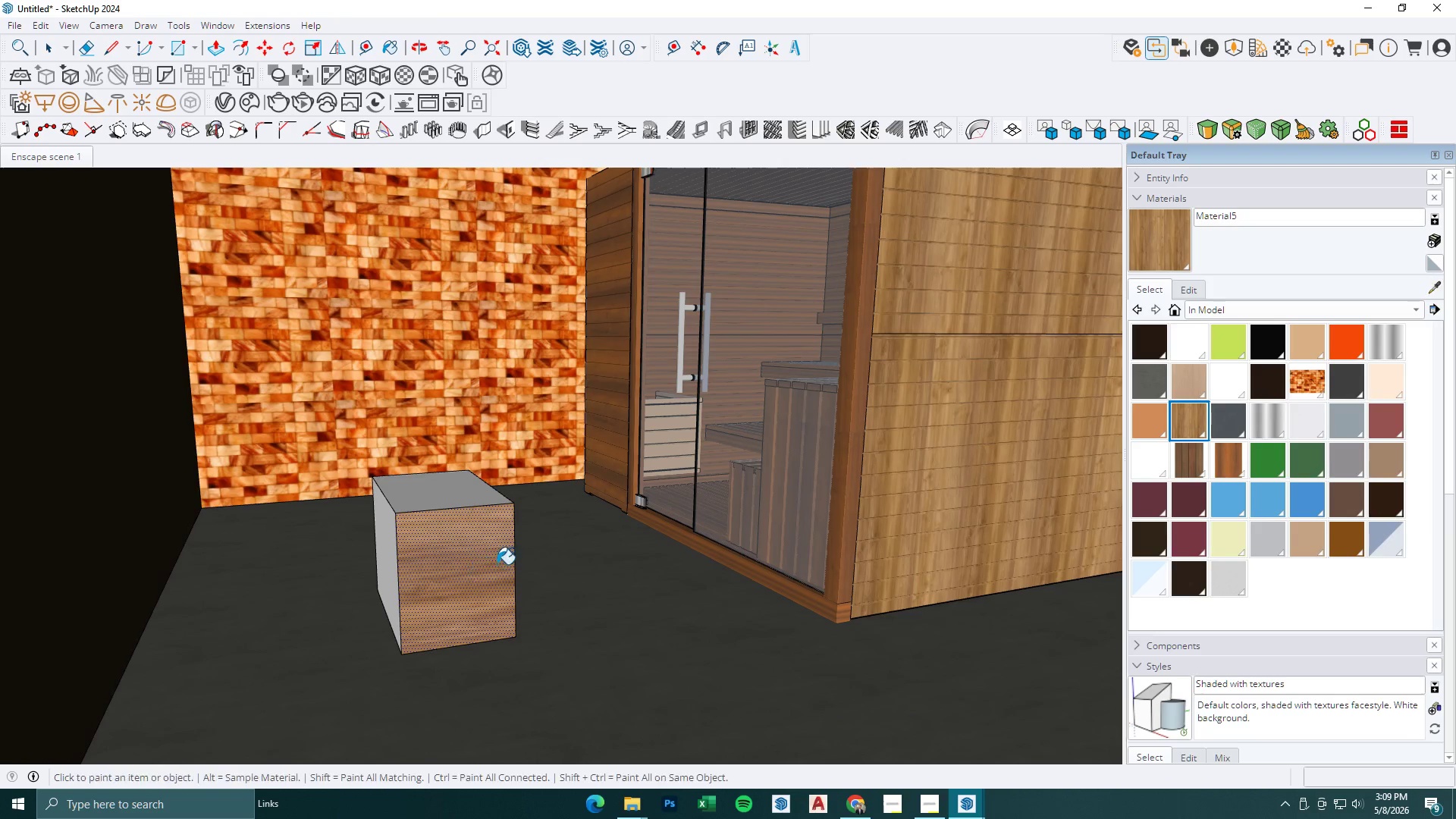 
key(Space)
 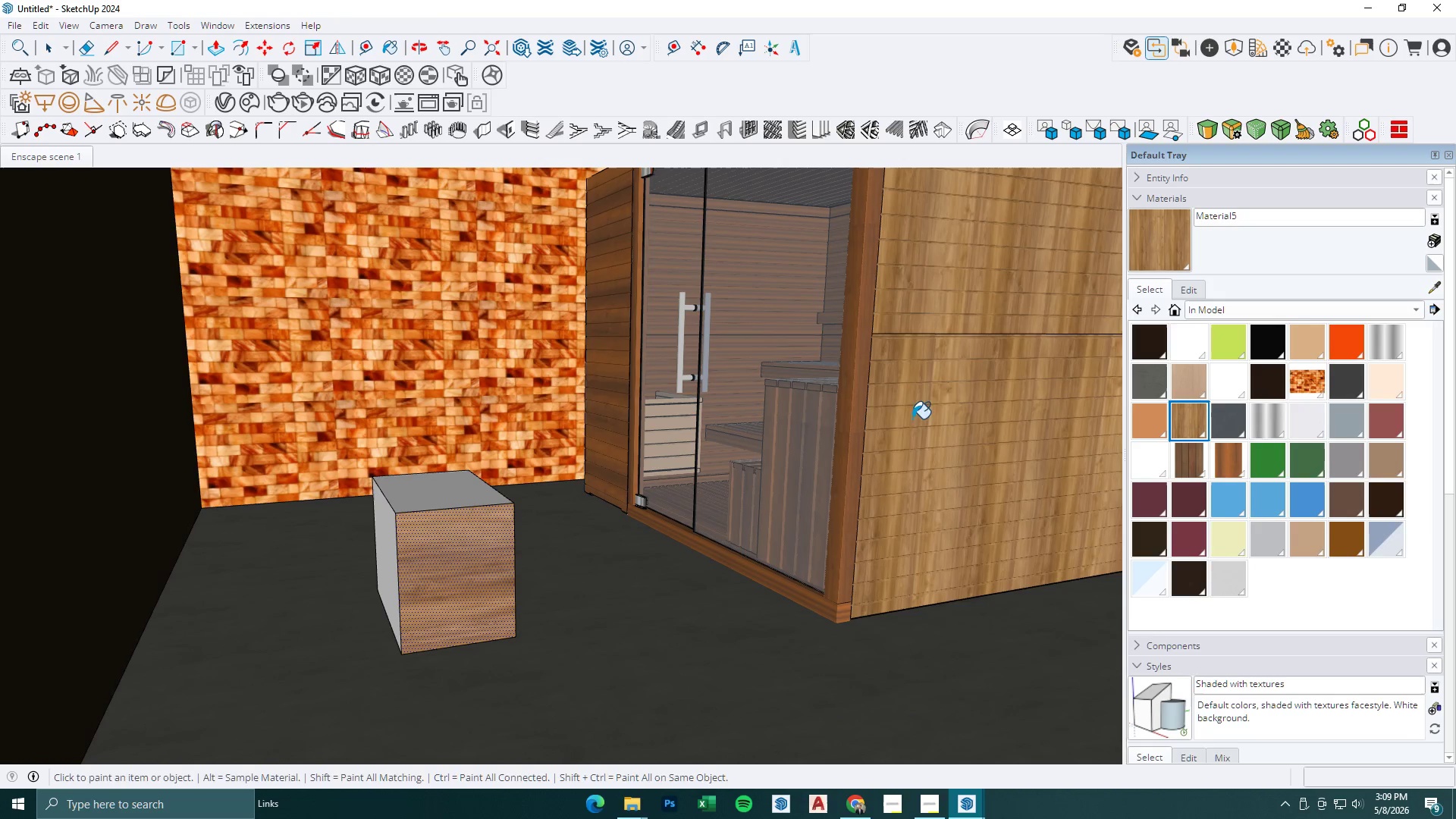 
double_click([940, 415])
 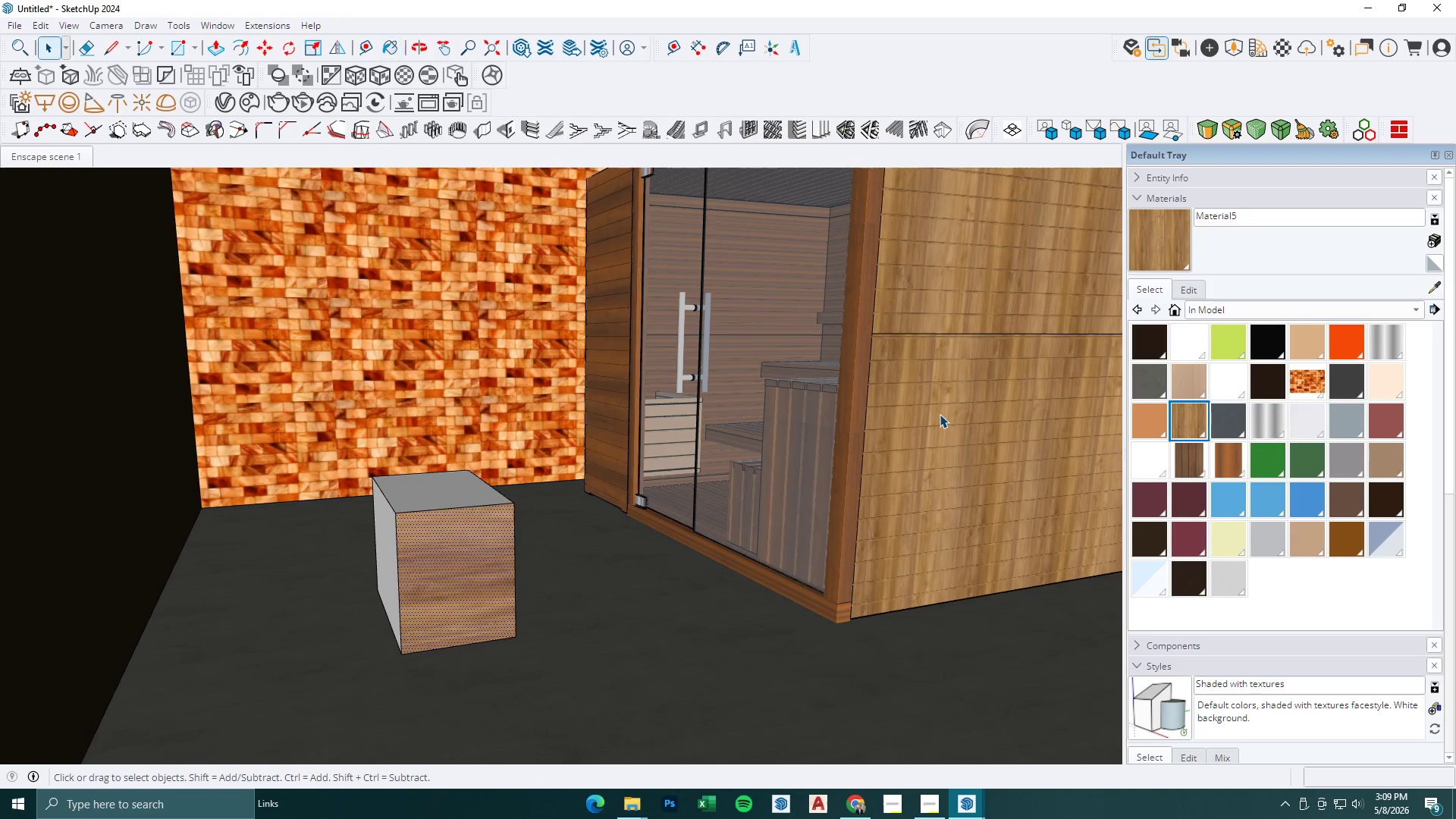 
triple_click([940, 414])
 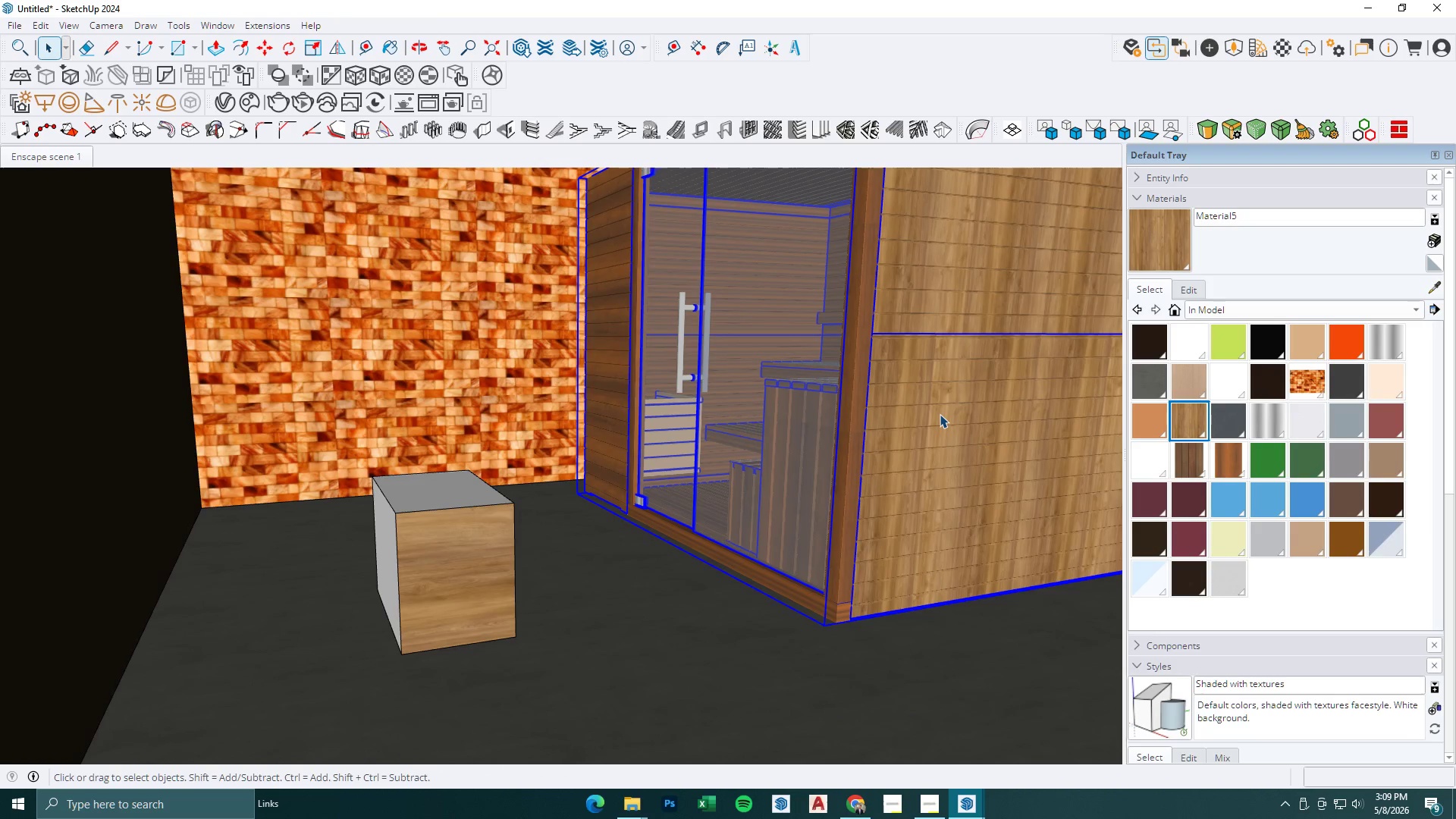 
triple_click([940, 414])
 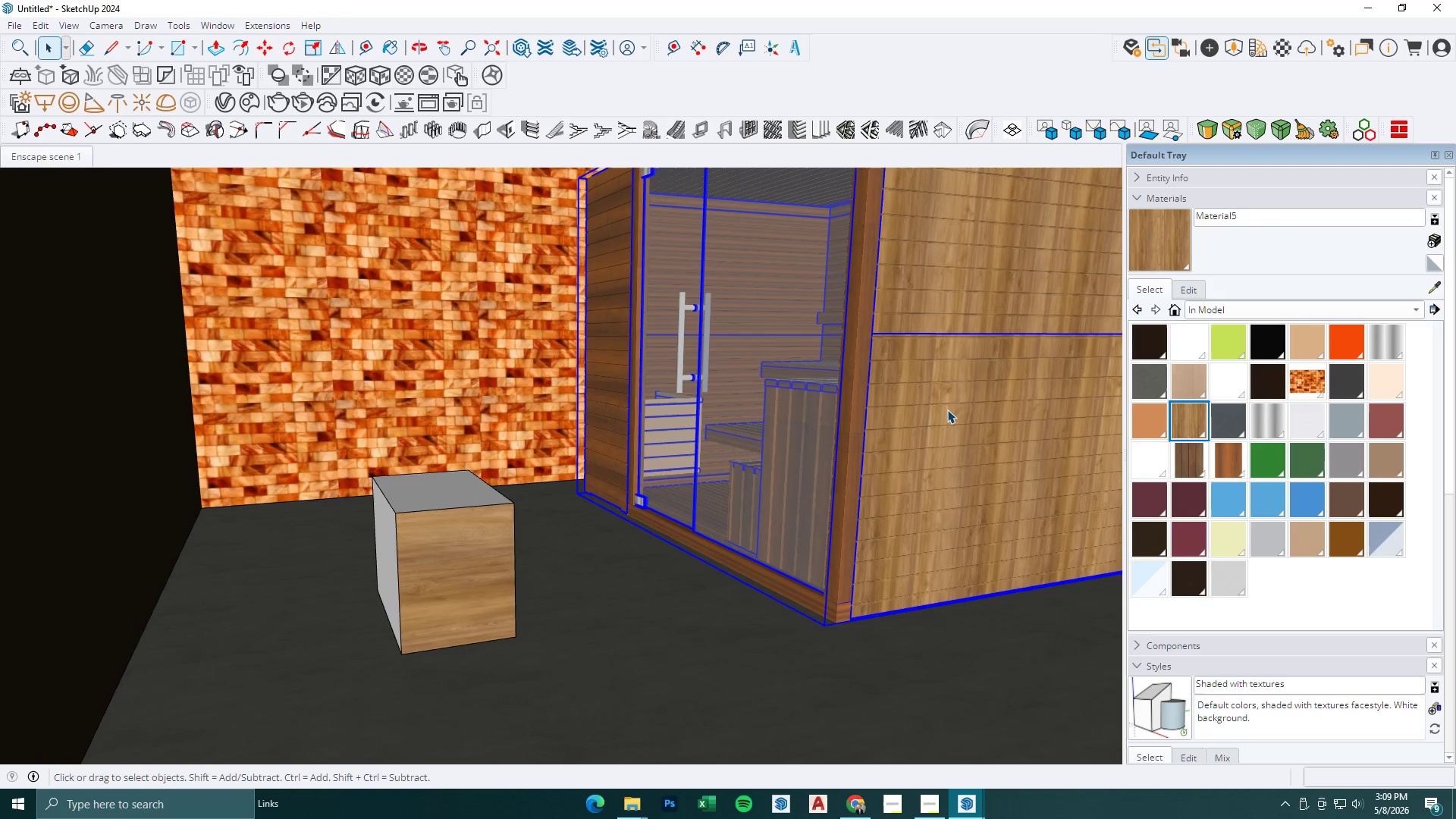 
left_click([951, 410])
 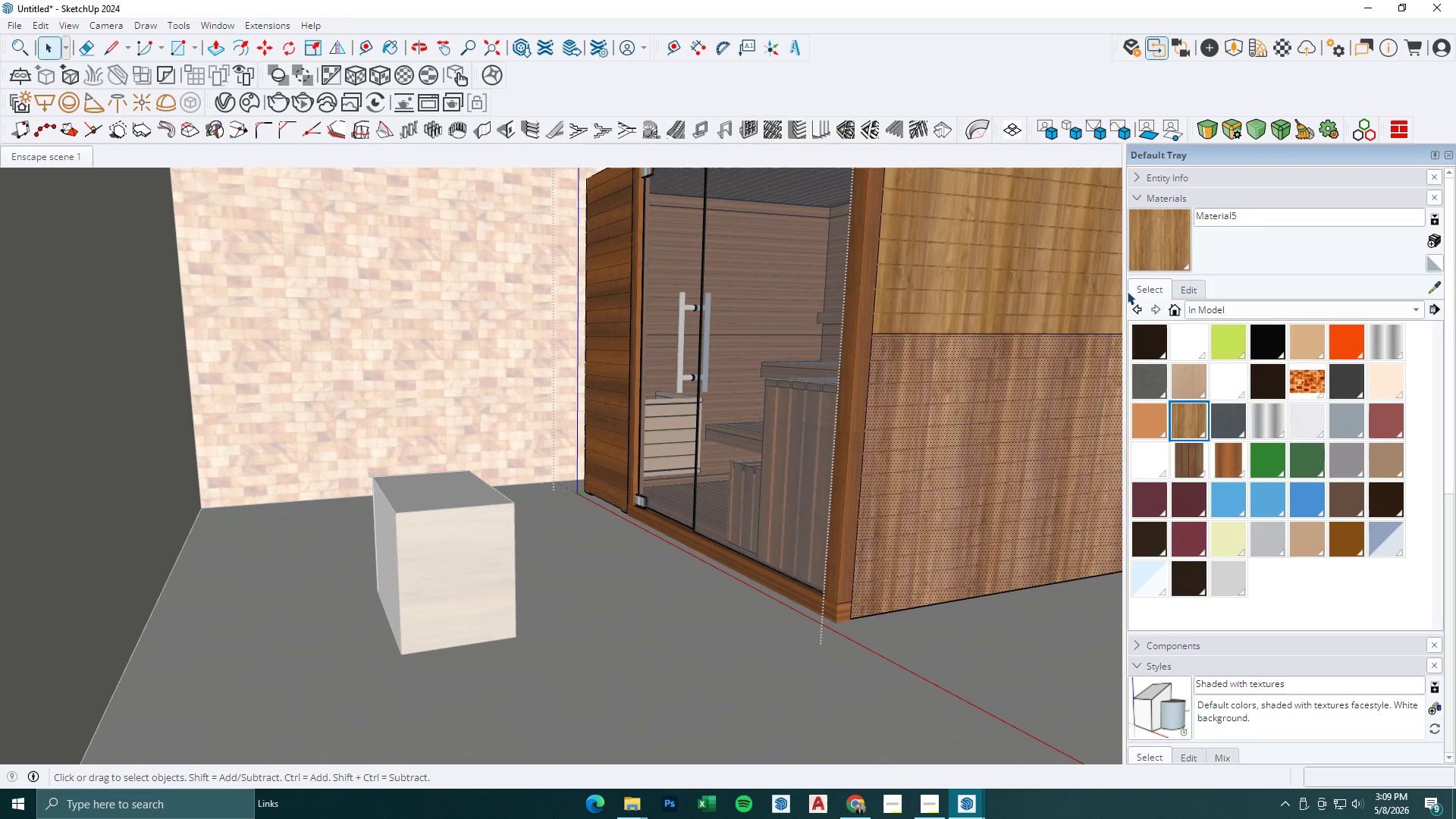 
double_click([968, 380])
 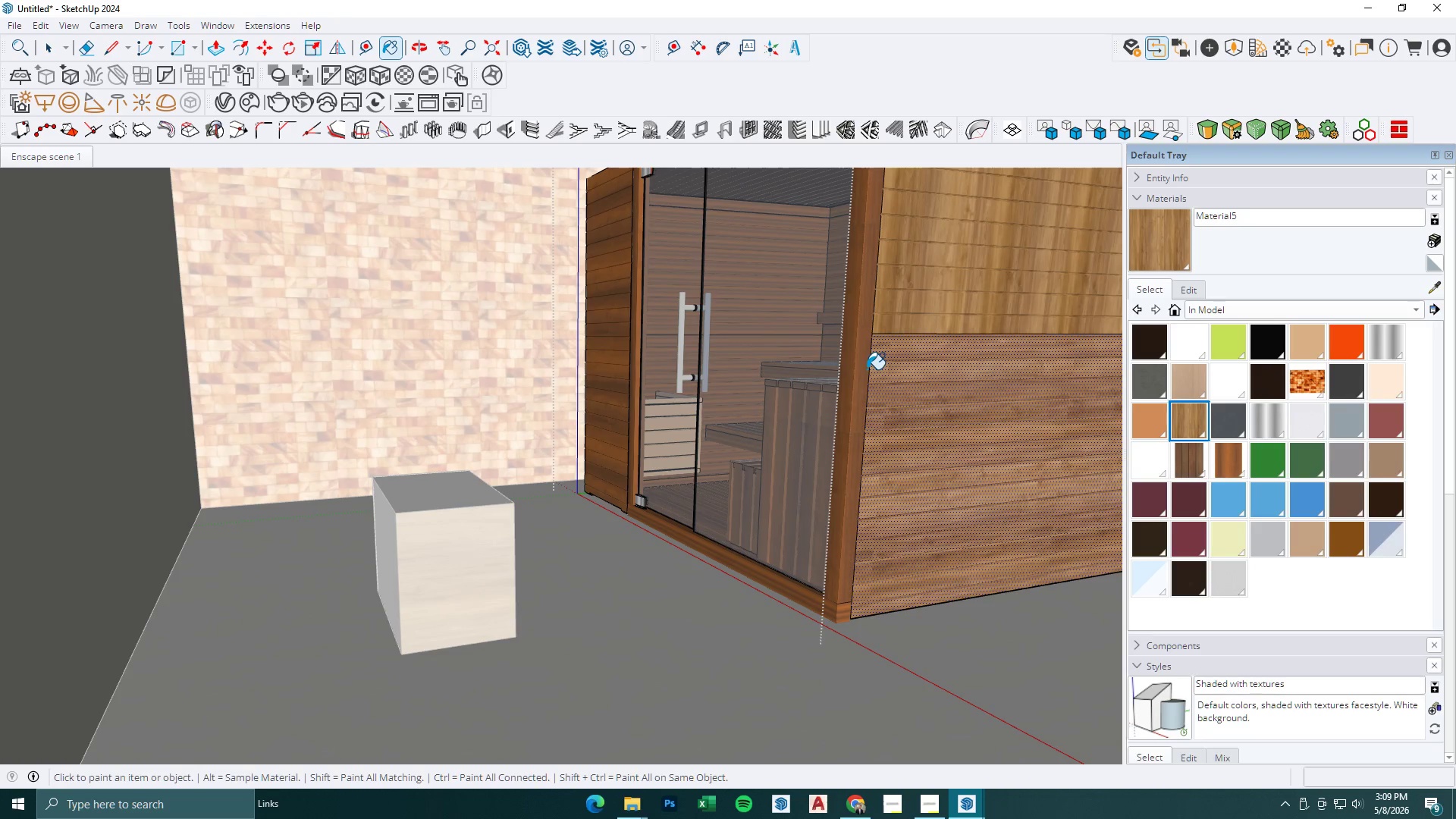 
left_click([944, 291])
 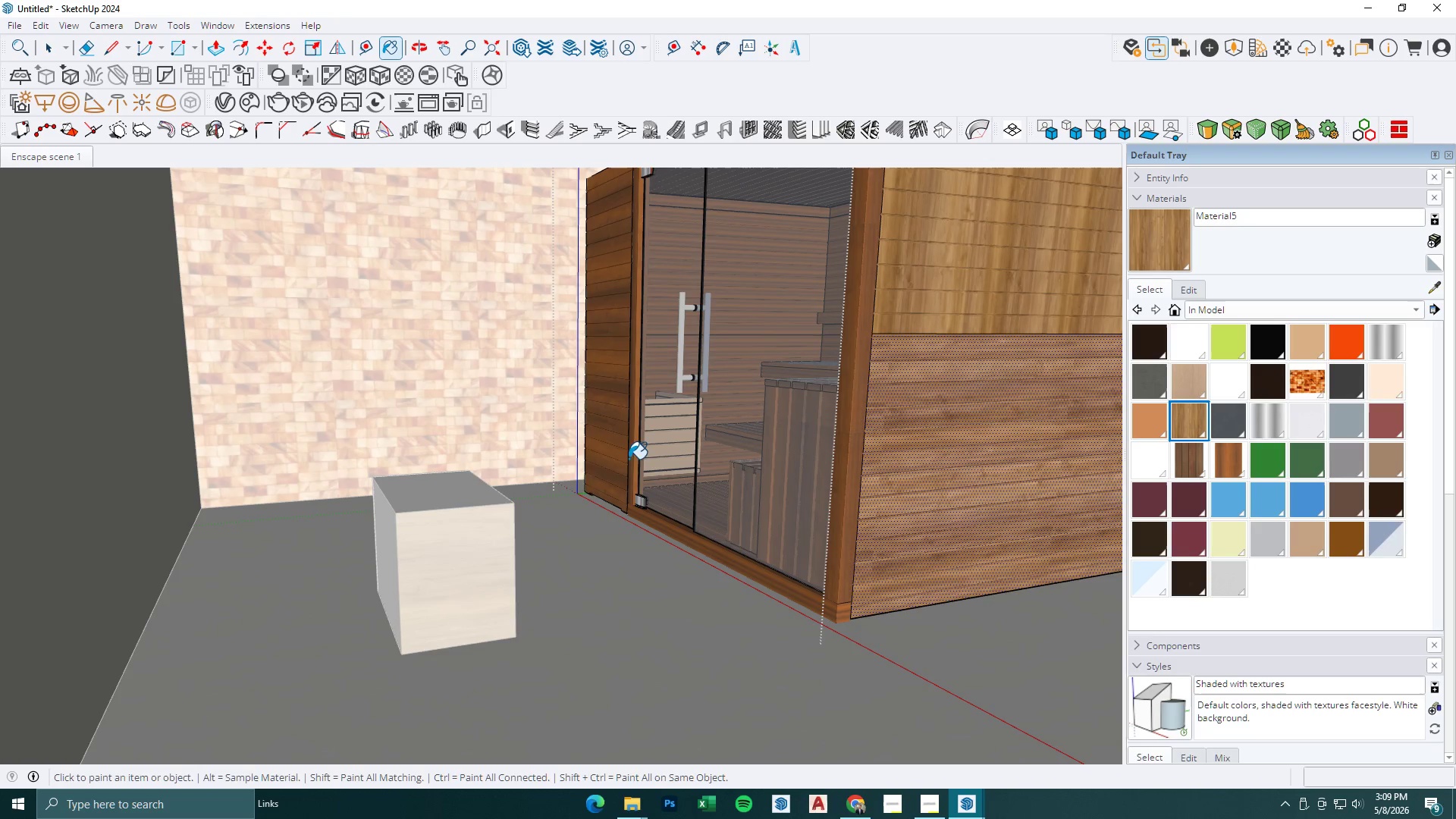 
scroll: coordinate [613, 475], scroll_direction: down, amount: 9.0
 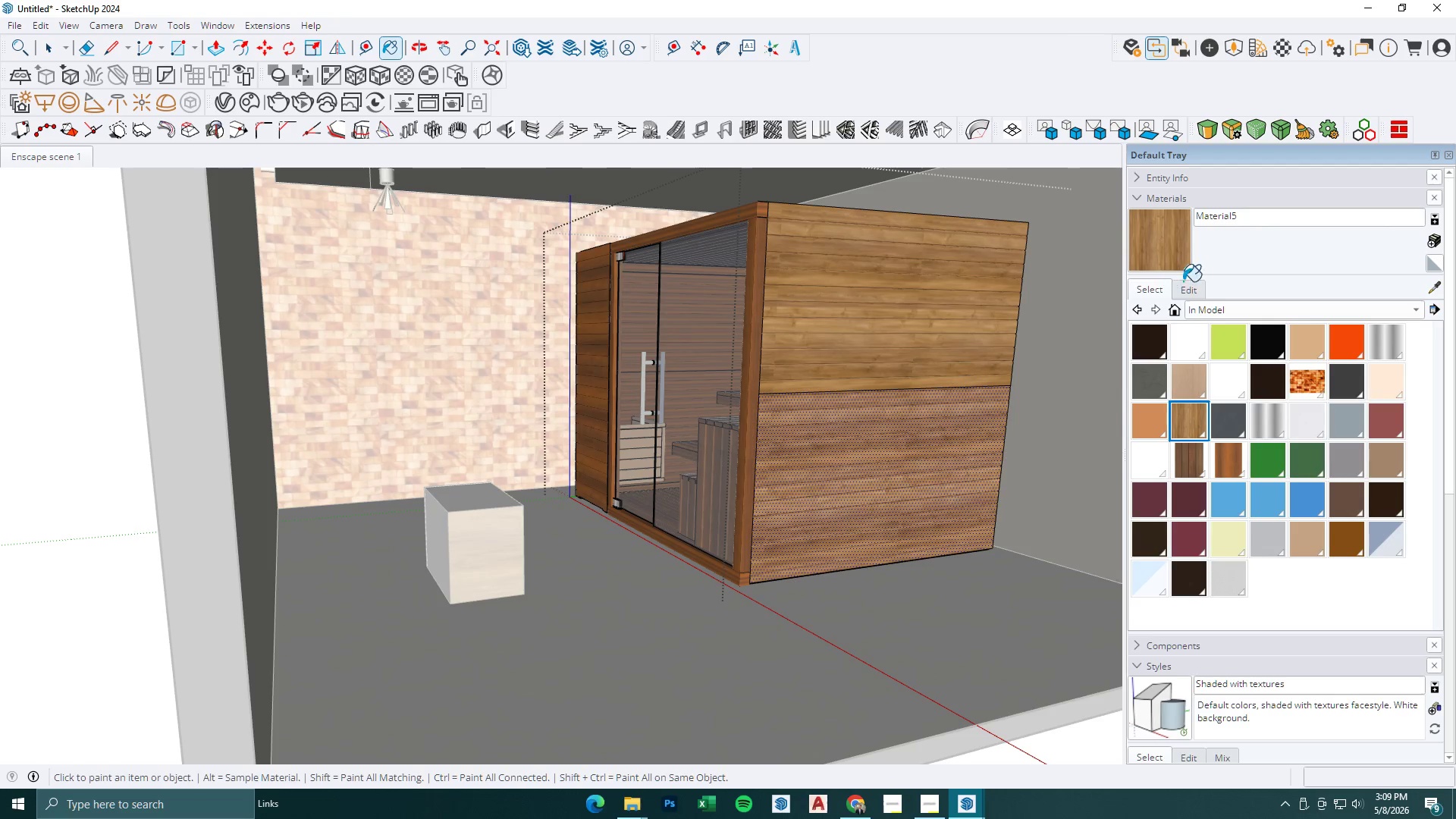 
key(Space)
 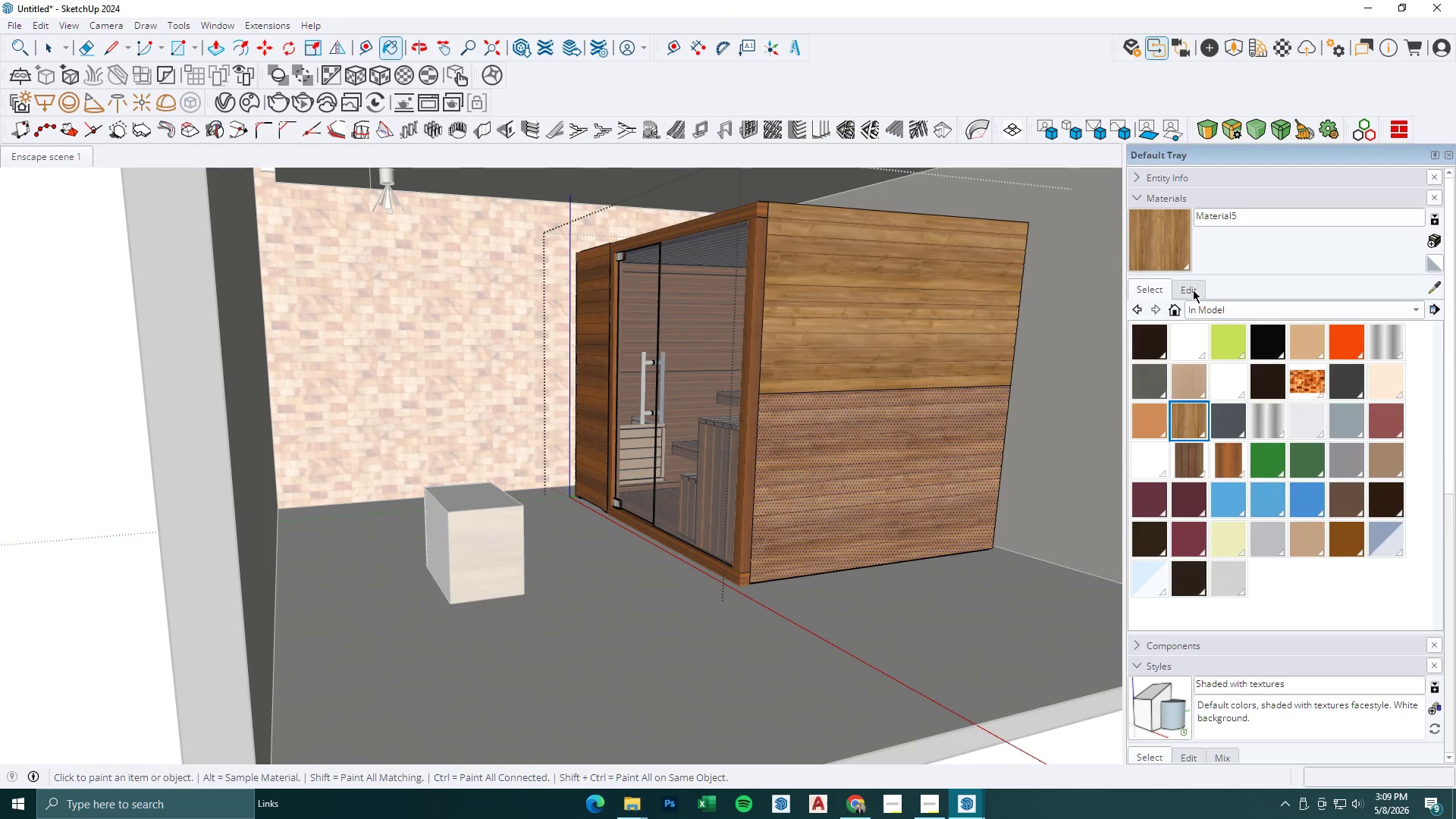 
left_click([1194, 290])
 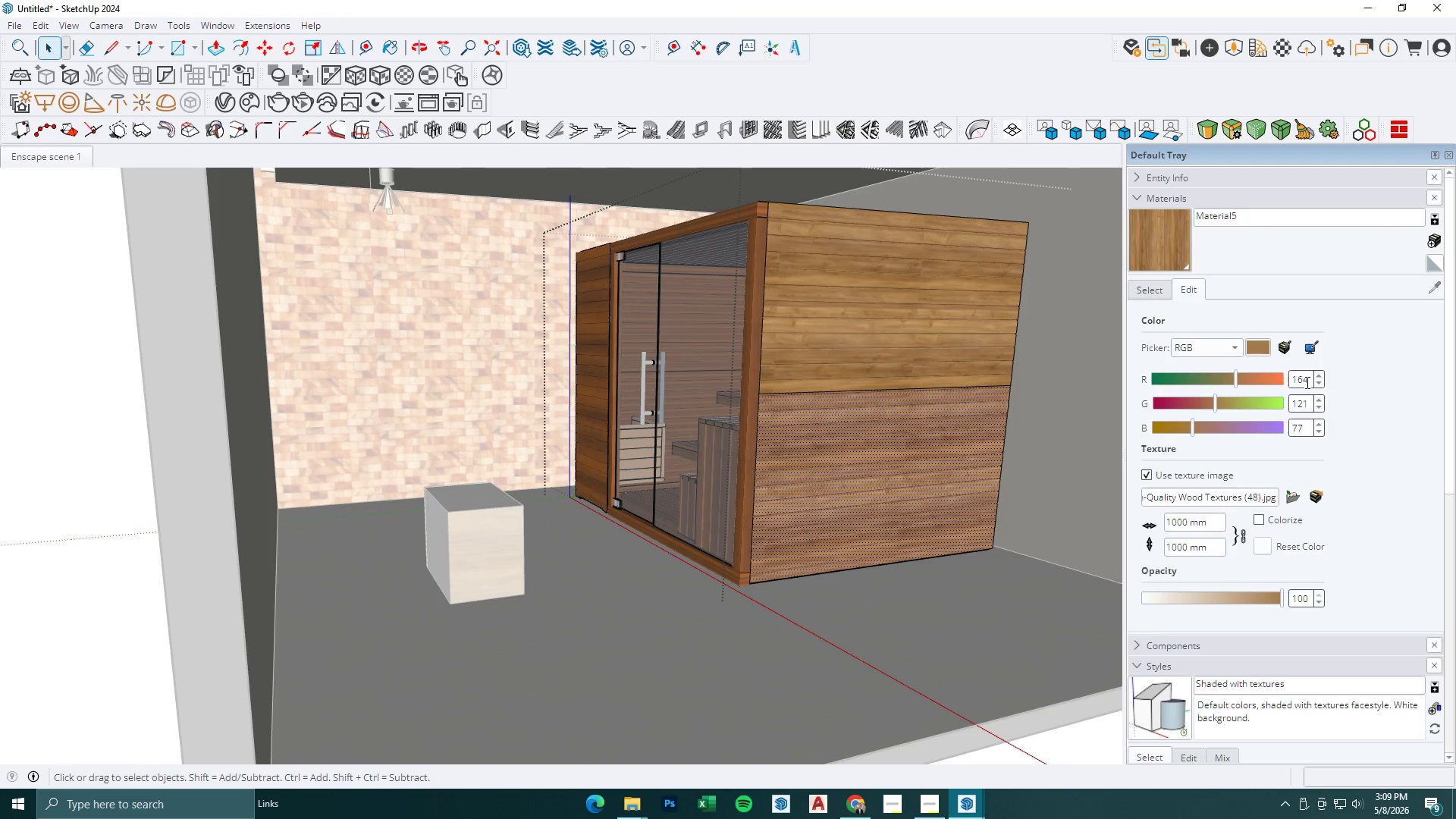 
left_click_drag(start_coordinate=[1313, 381], to_coordinate=[1236, 381])
 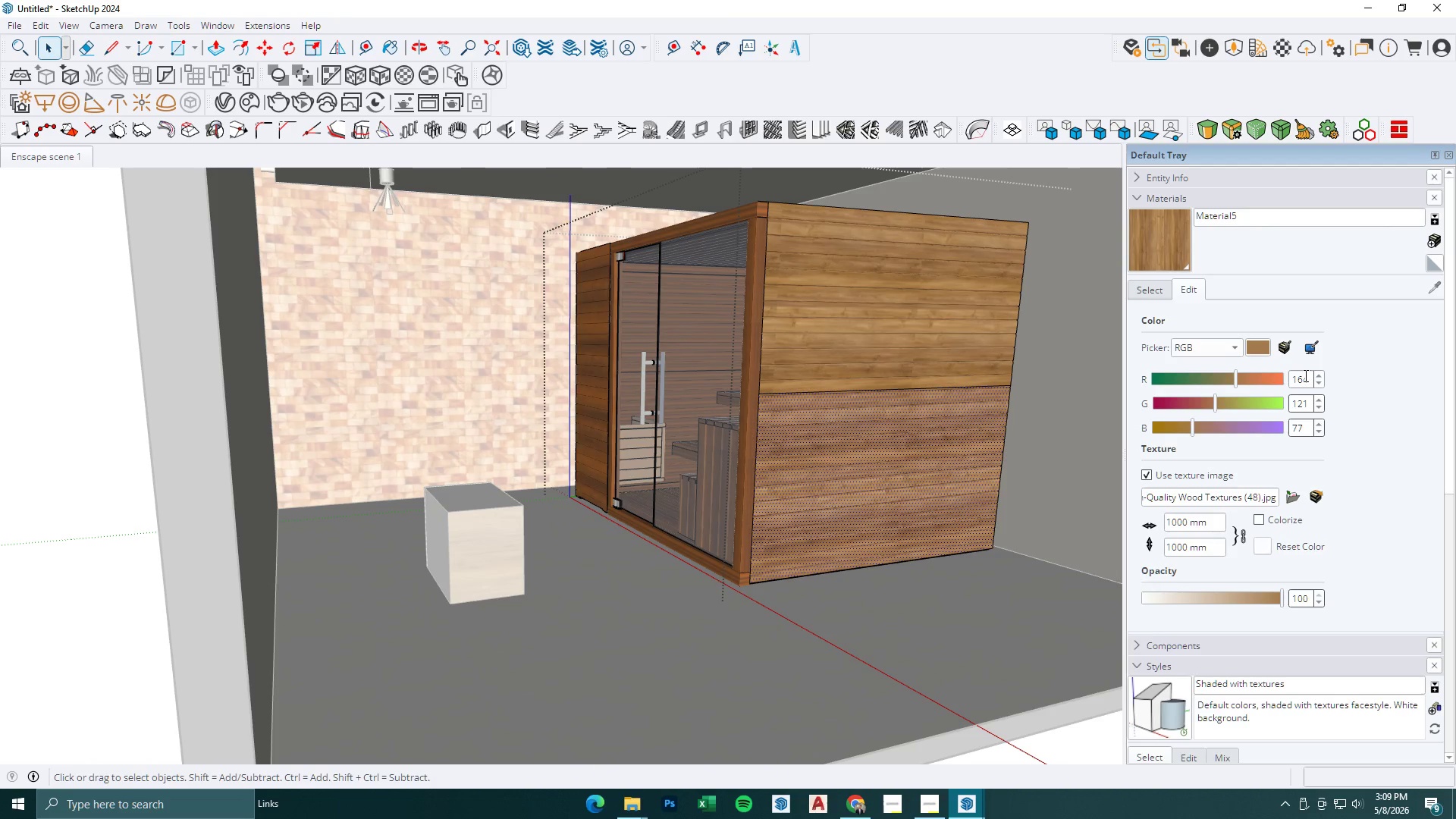 
left_click_drag(start_coordinate=[1311, 376], to_coordinate=[1222, 373])
 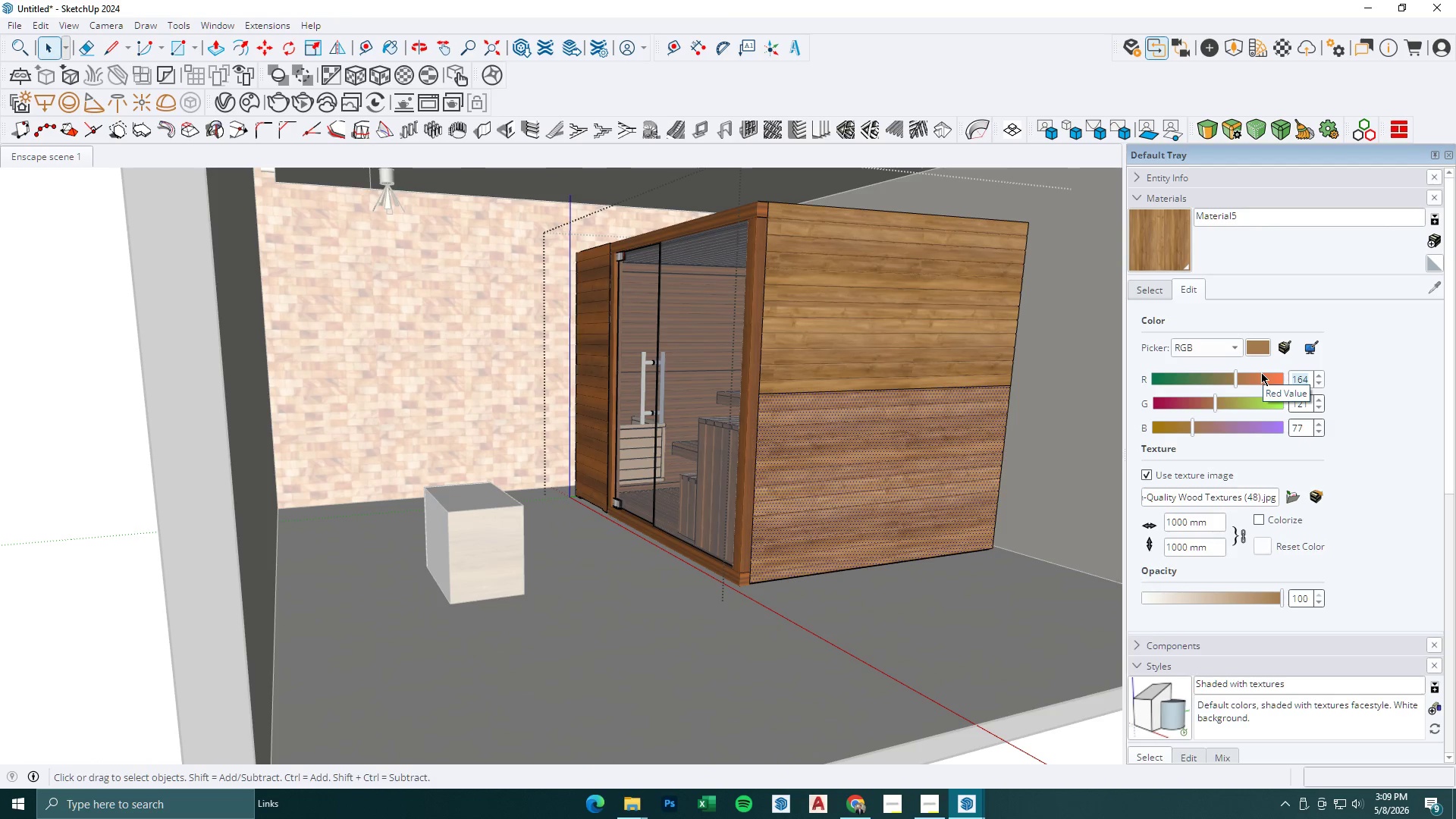 
wait(10.16)
 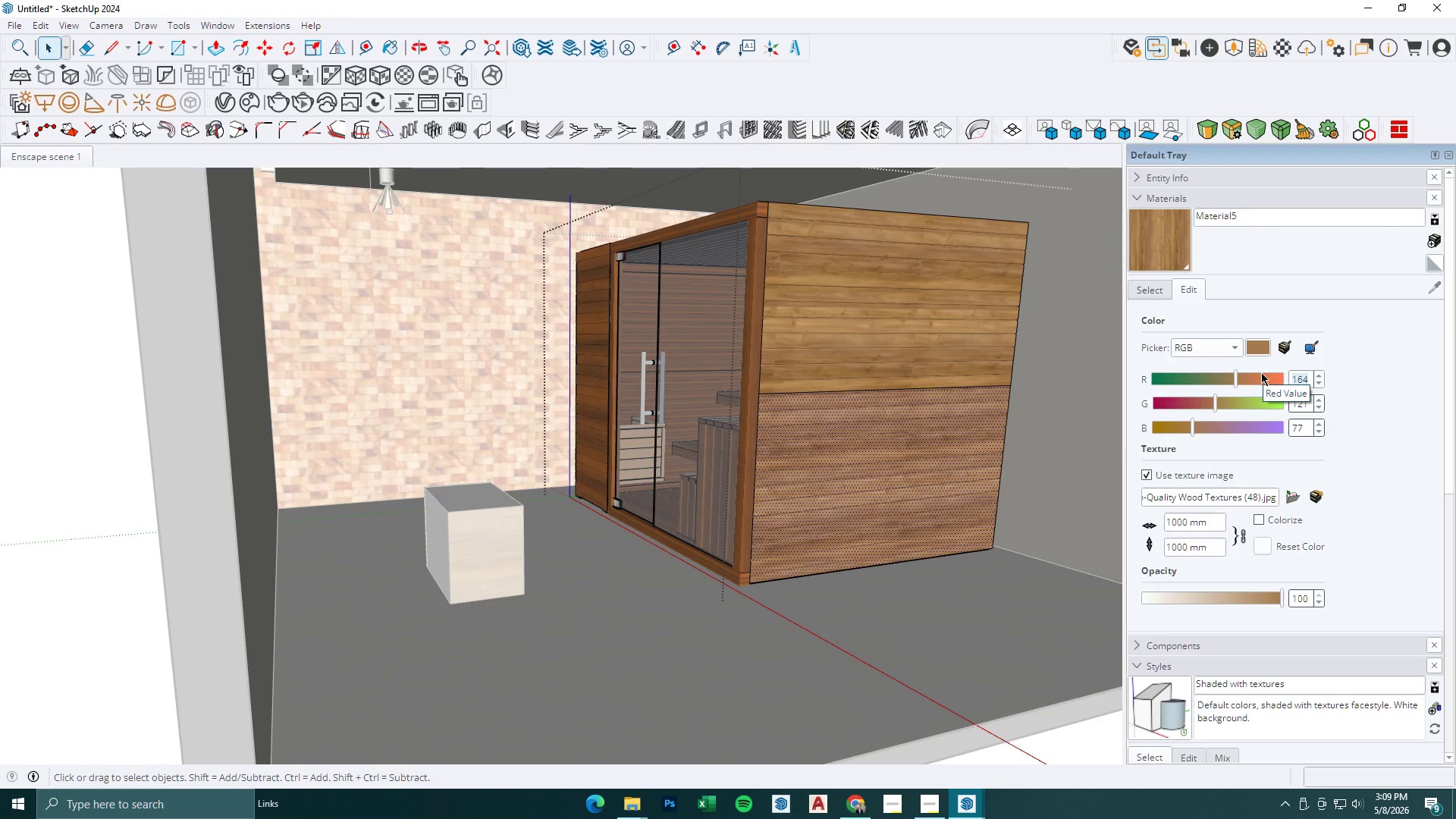 
key(Numpad1)
 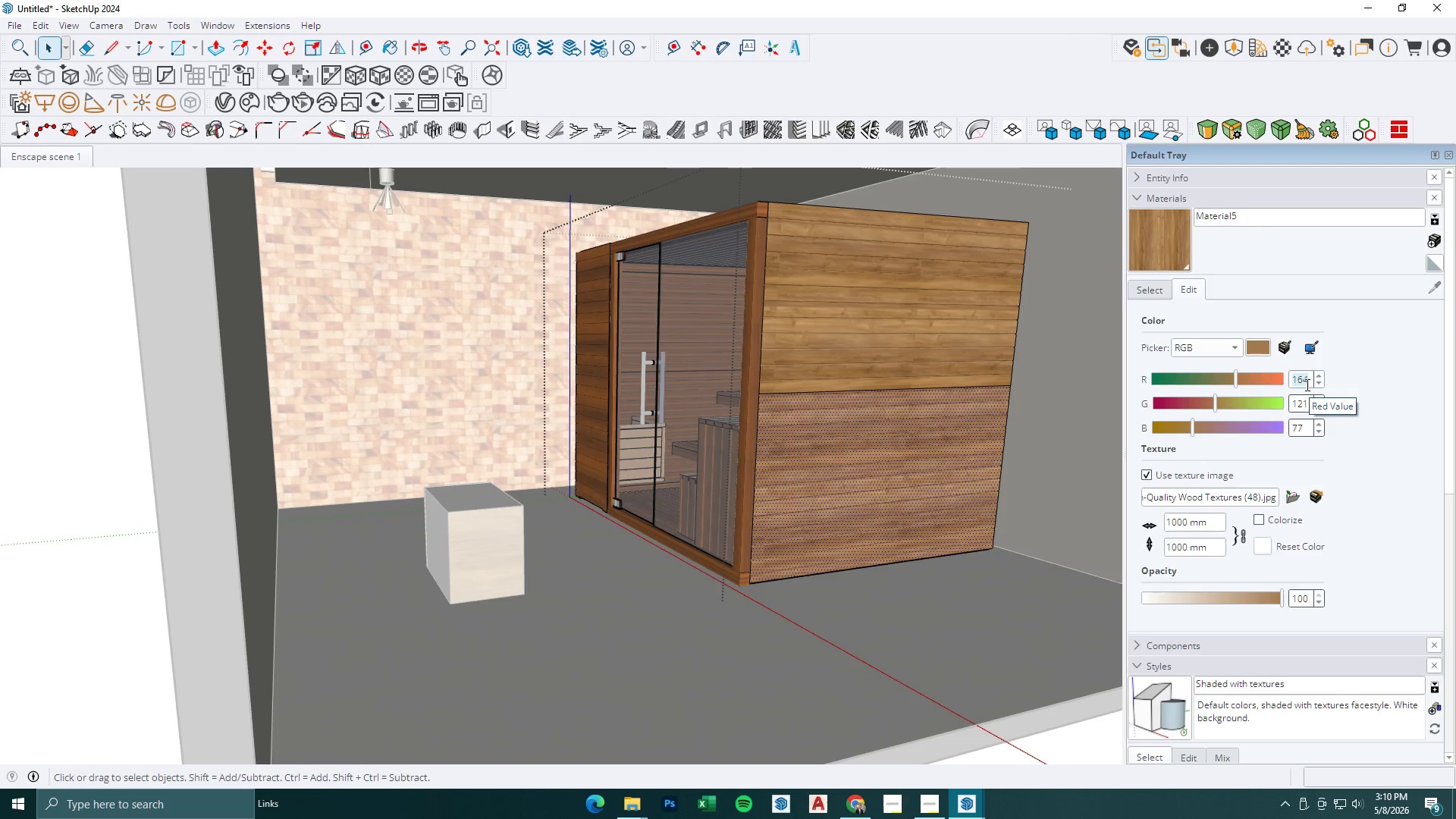 
key(Numpad4)
 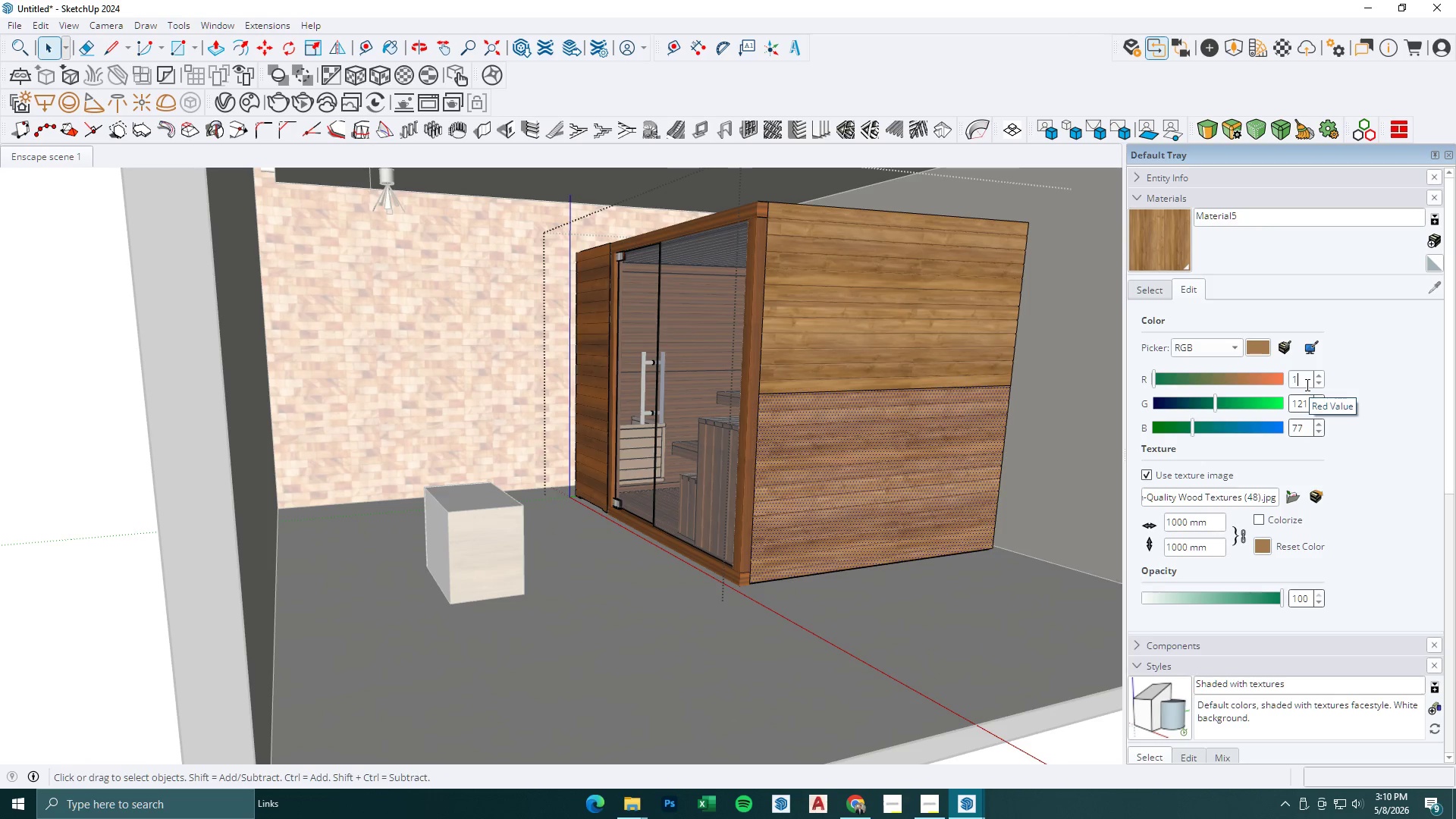 
key(Numpad8)
 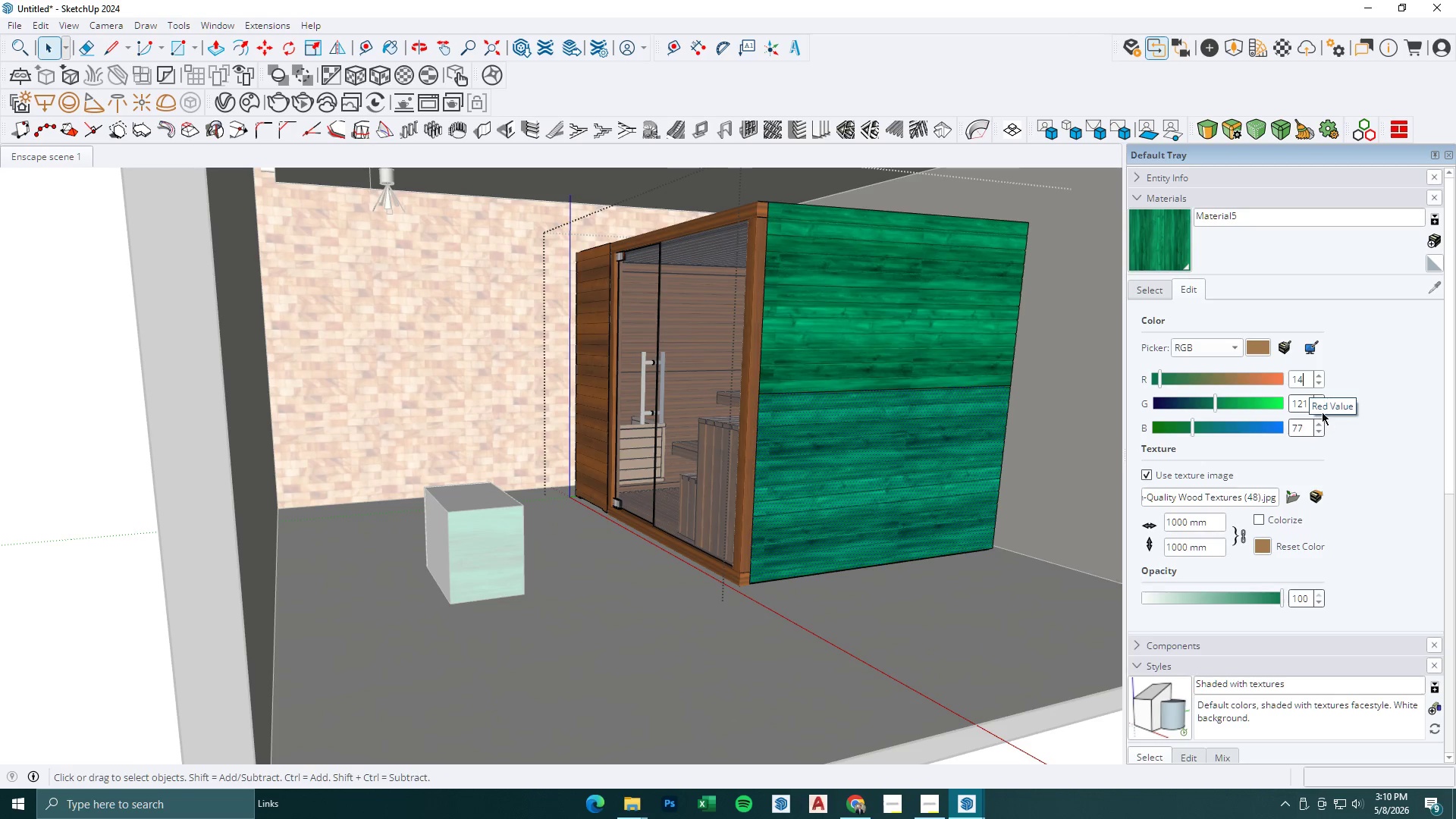 
left_click([1302, 401])
 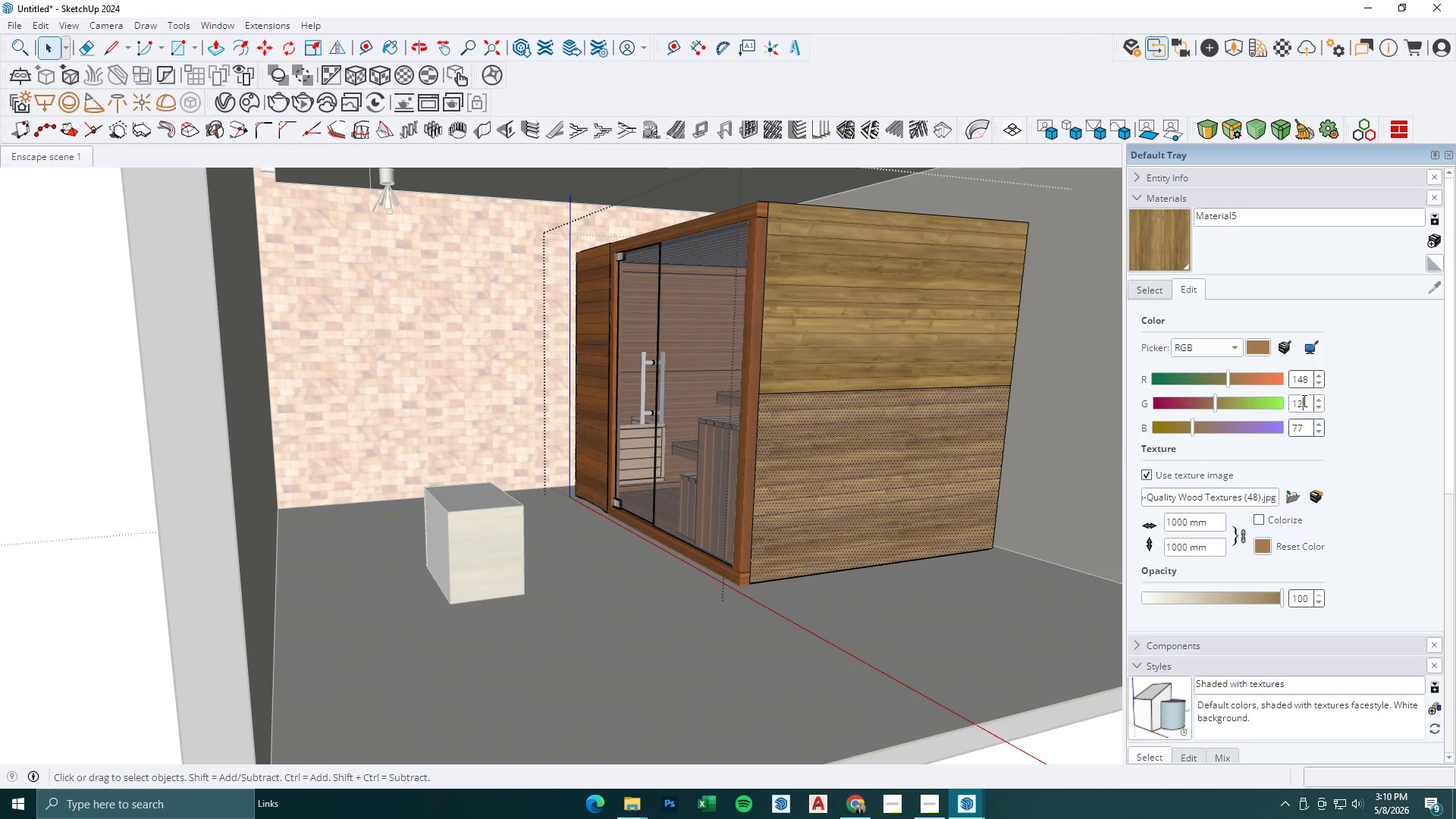 
left_click_drag(start_coordinate=[1307, 403], to_coordinate=[1240, 403])
 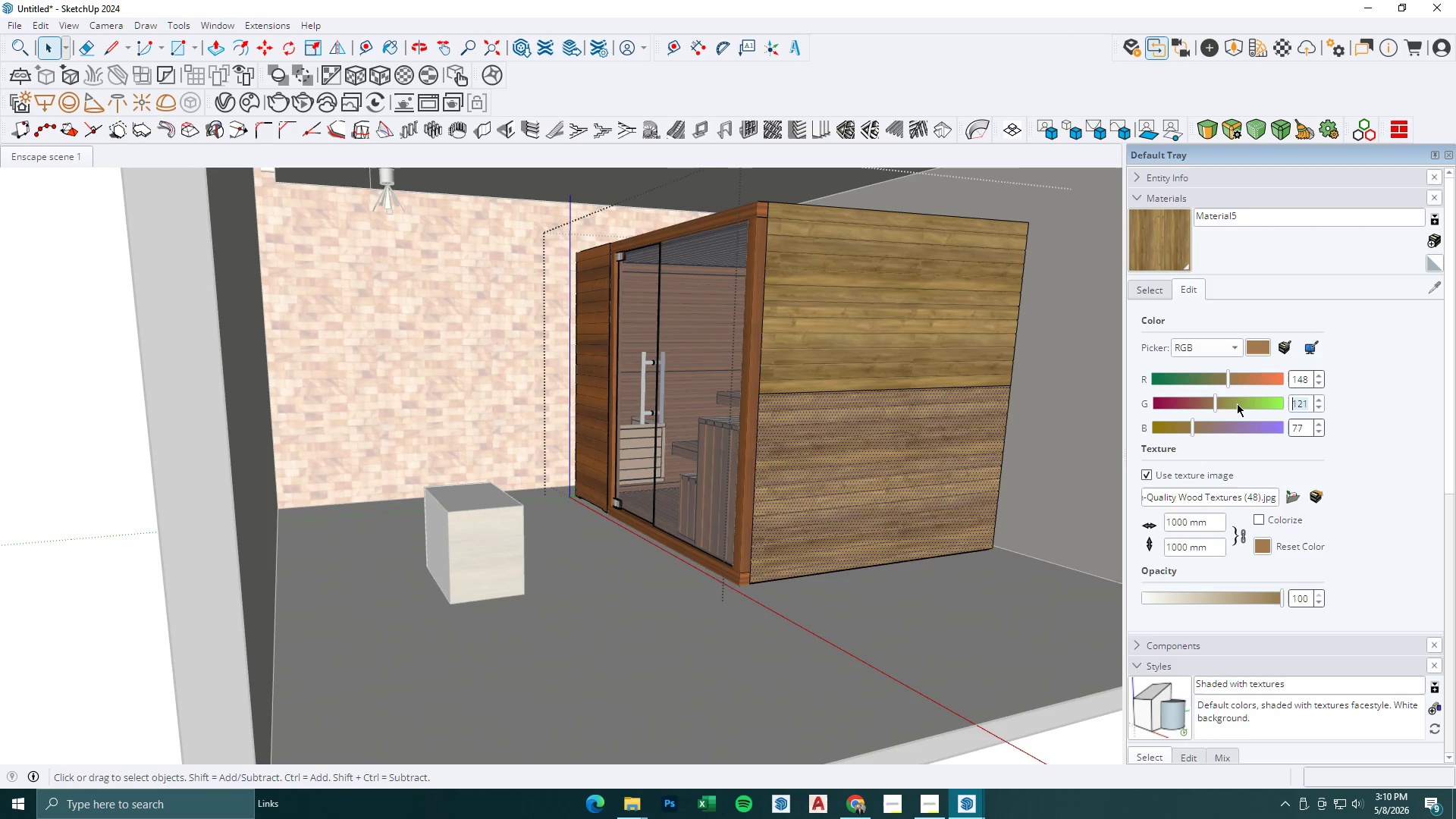 
key(Numpad9)
 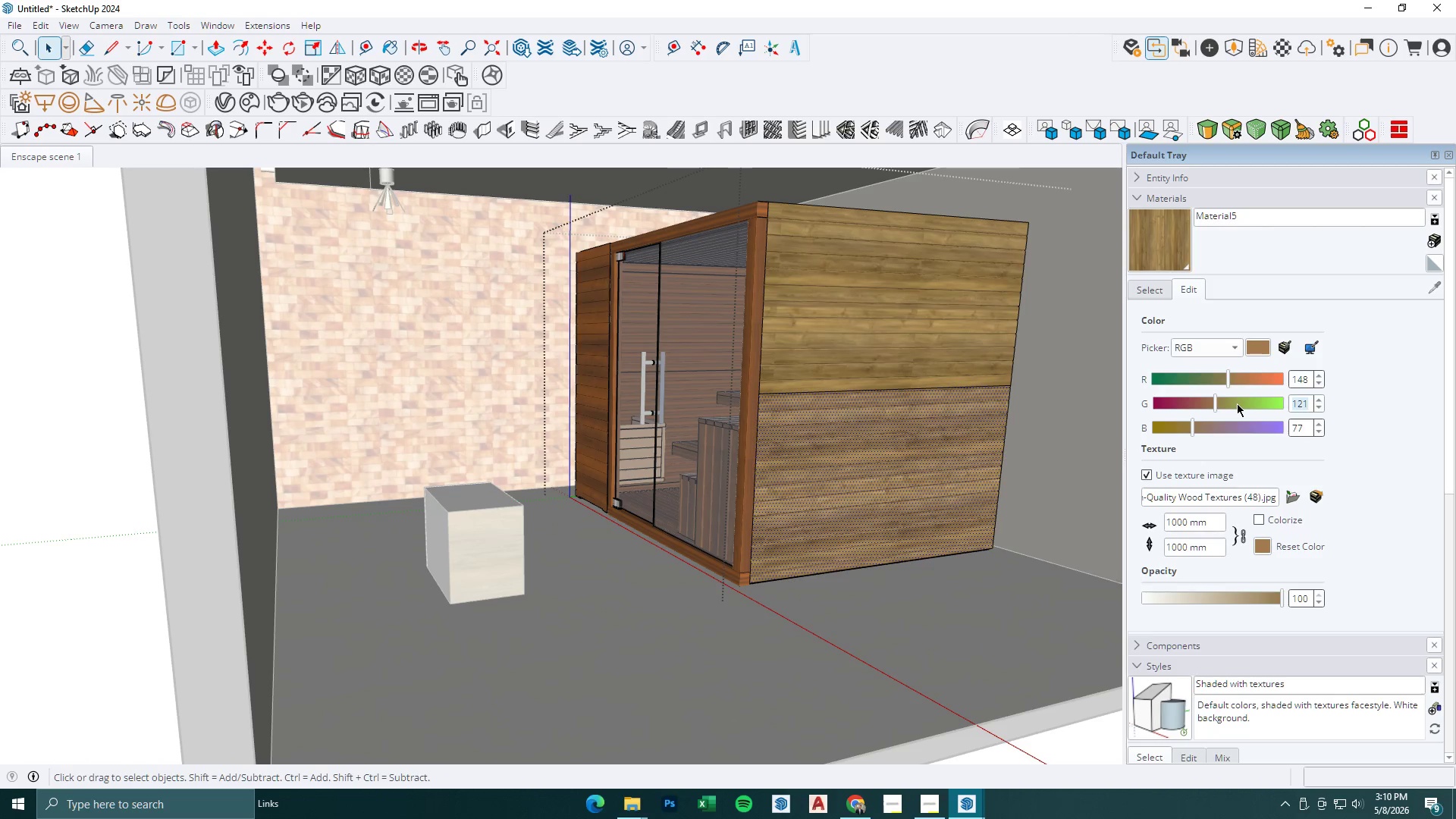 
key(Numpad4)
 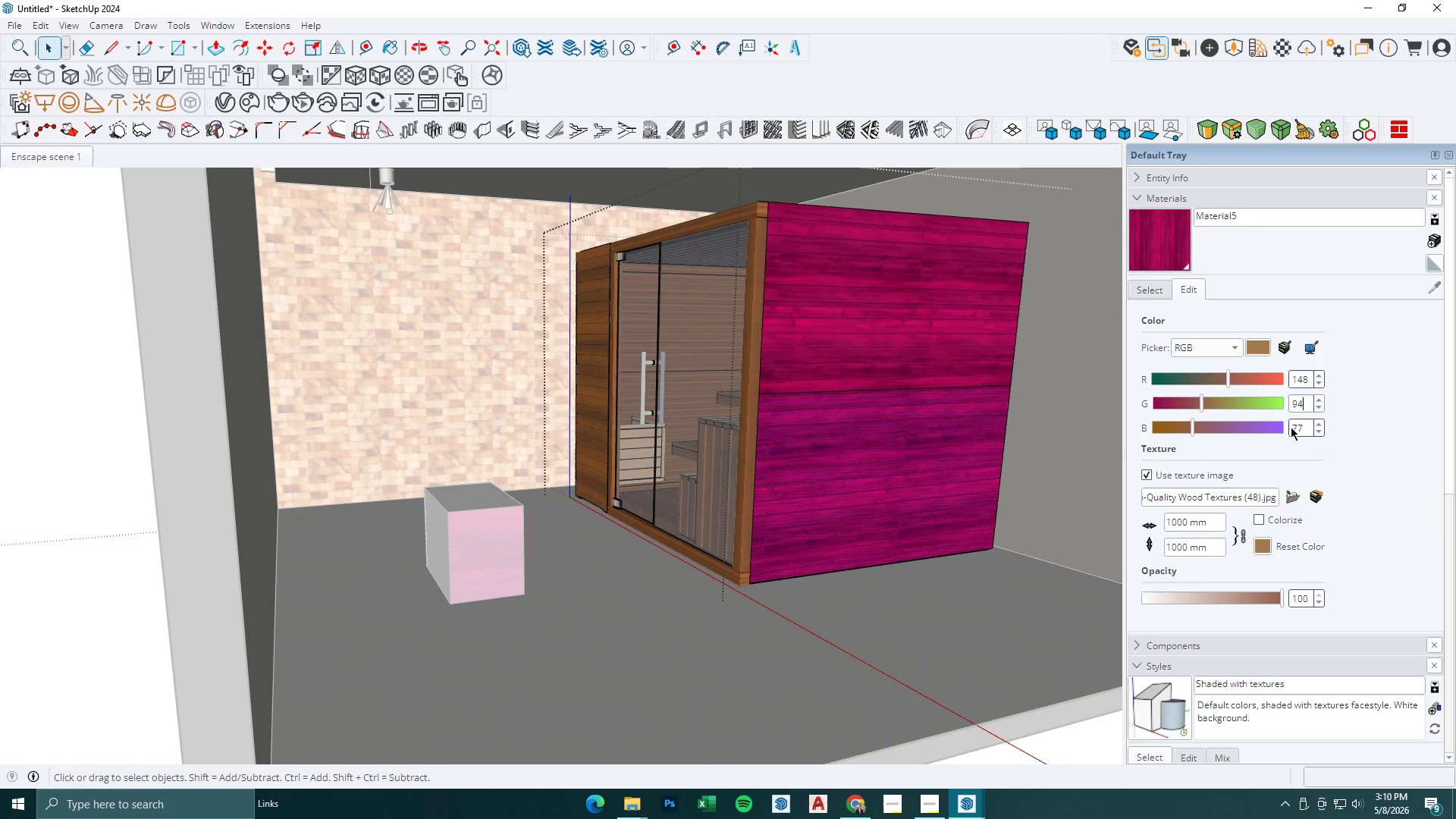 
left_click([1307, 428])
 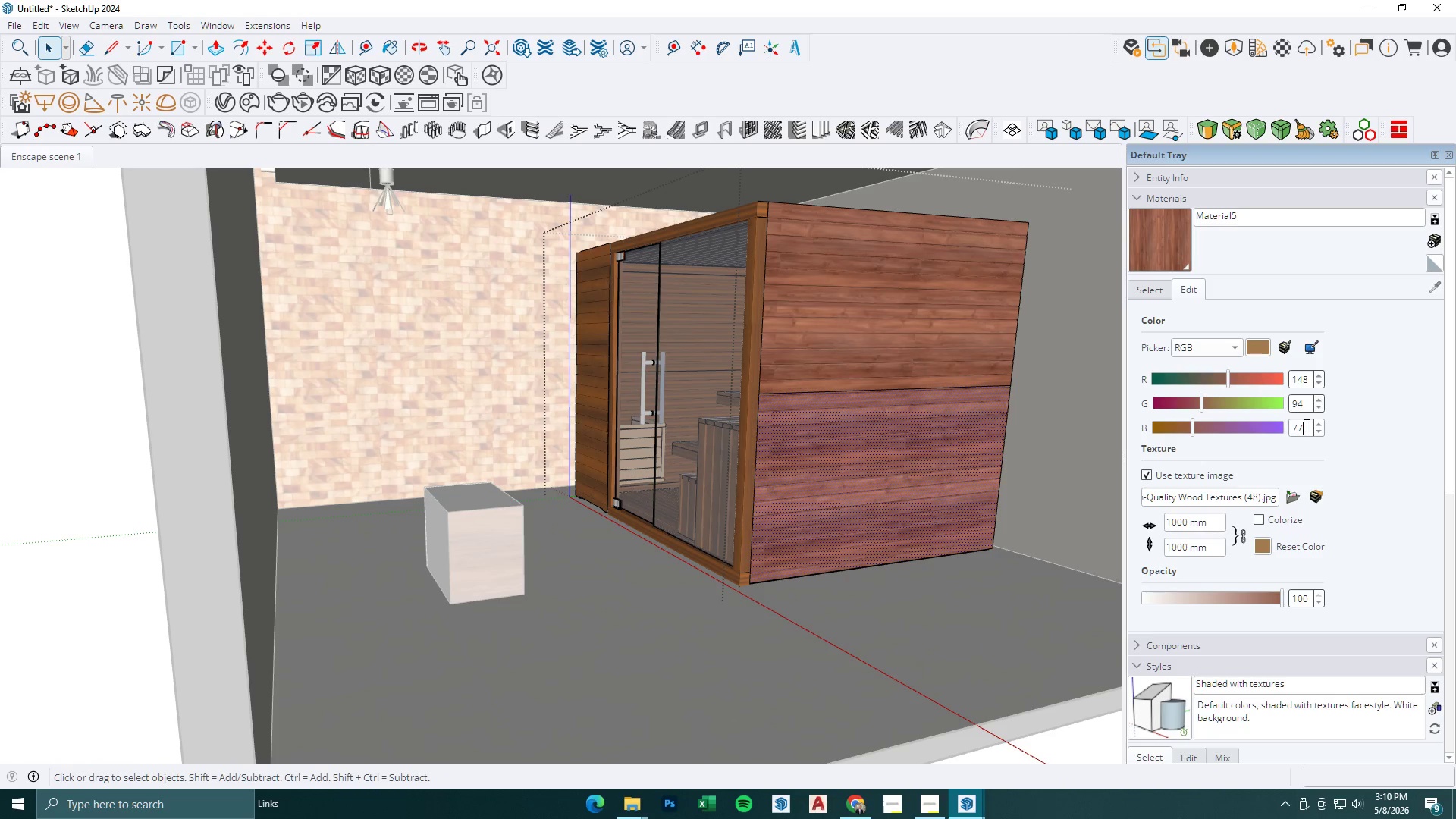 
left_click_drag(start_coordinate=[1307, 425], to_coordinate=[1266, 425])
 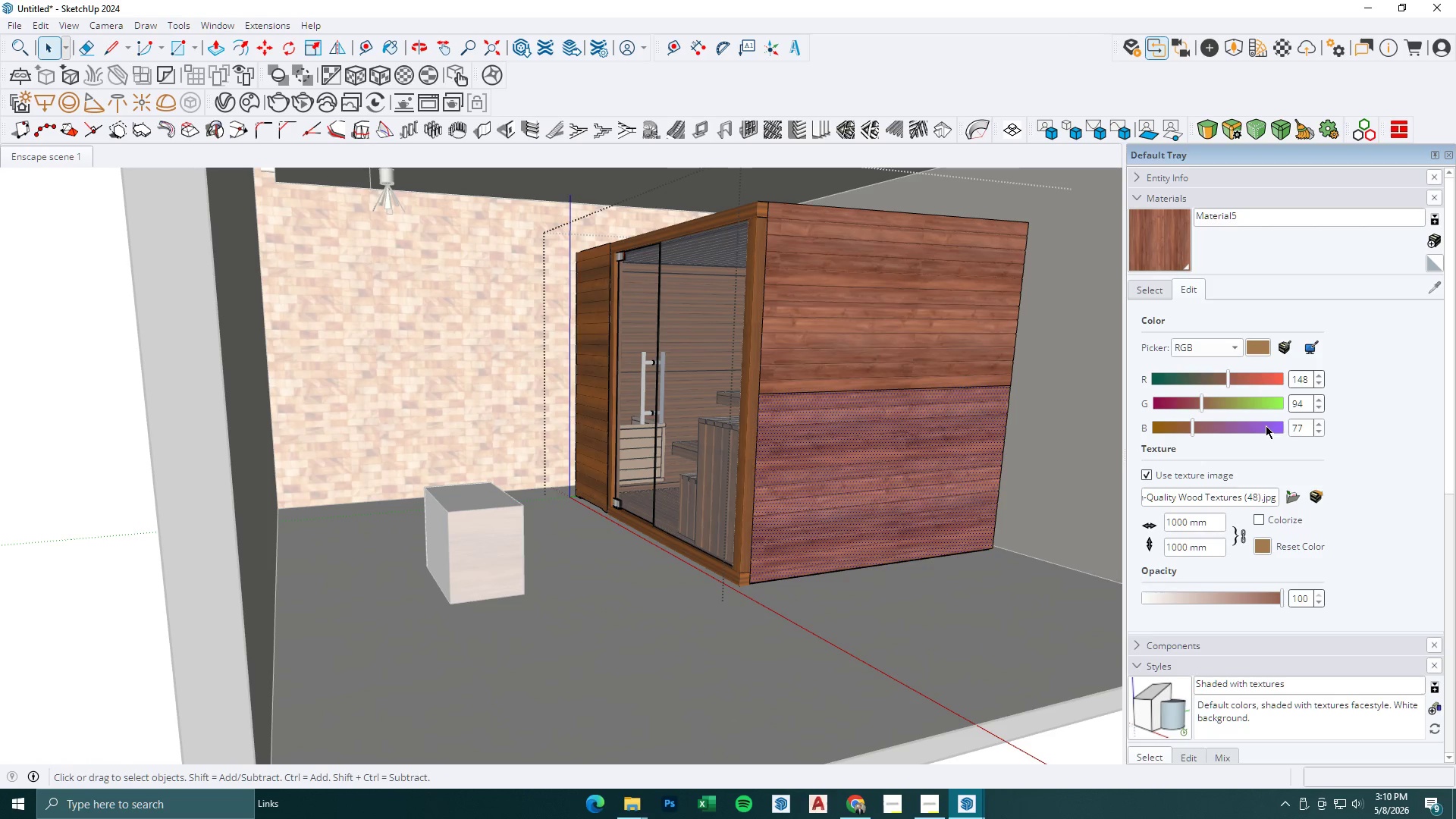 
key(Numpad5)
 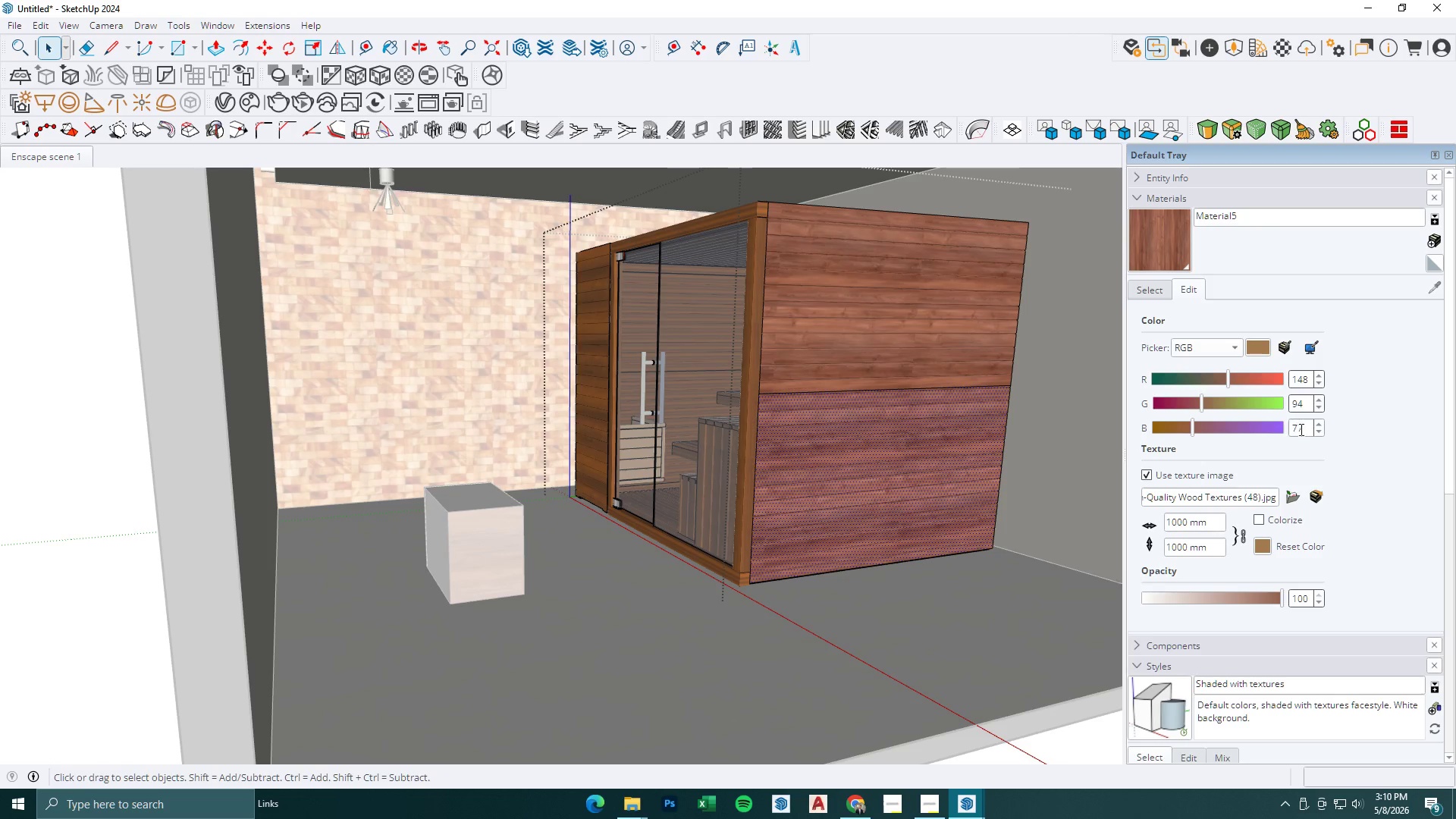 
left_click([1307, 429])
 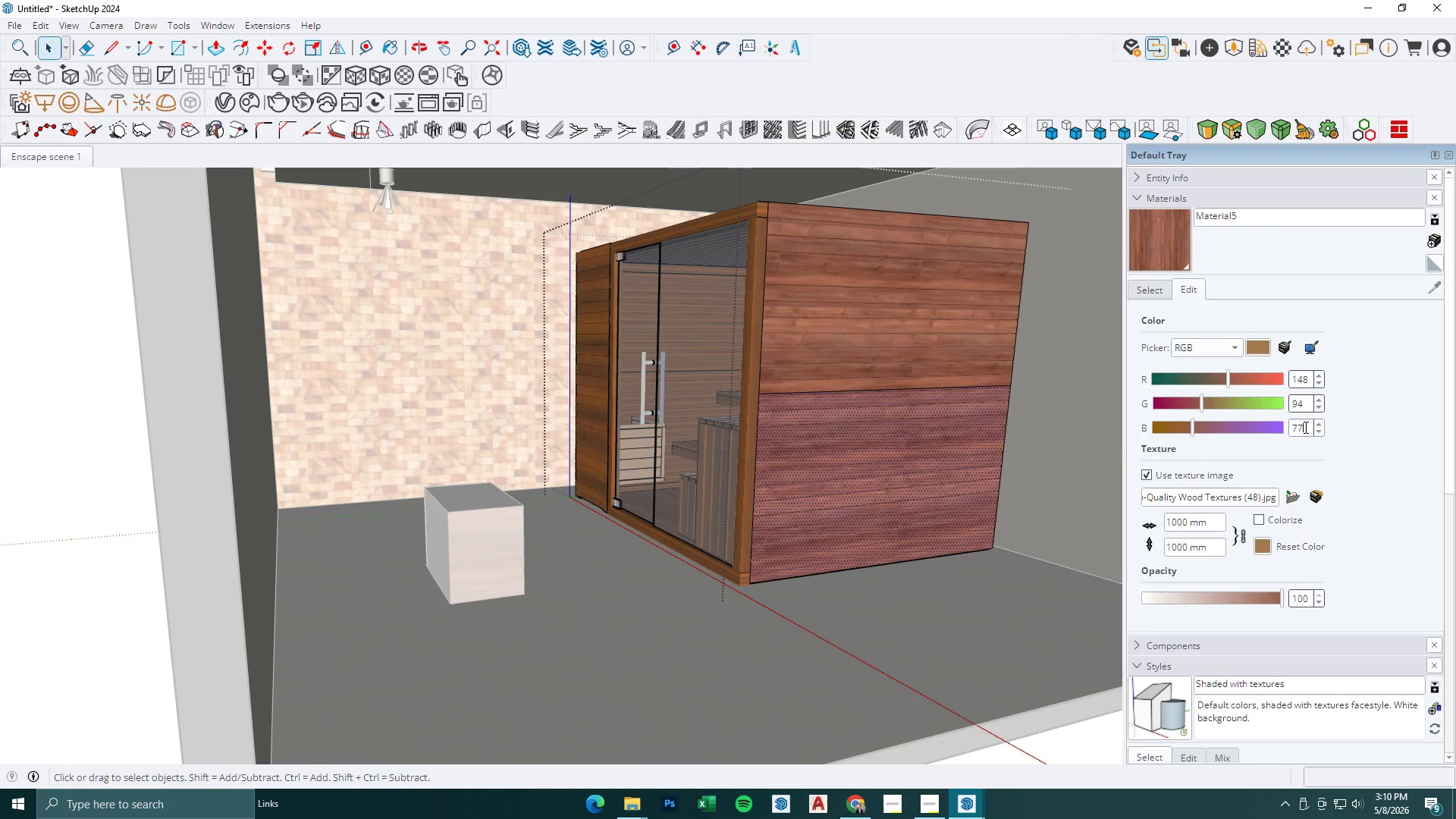 
left_click_drag(start_coordinate=[1306, 427], to_coordinate=[1288, 427])
 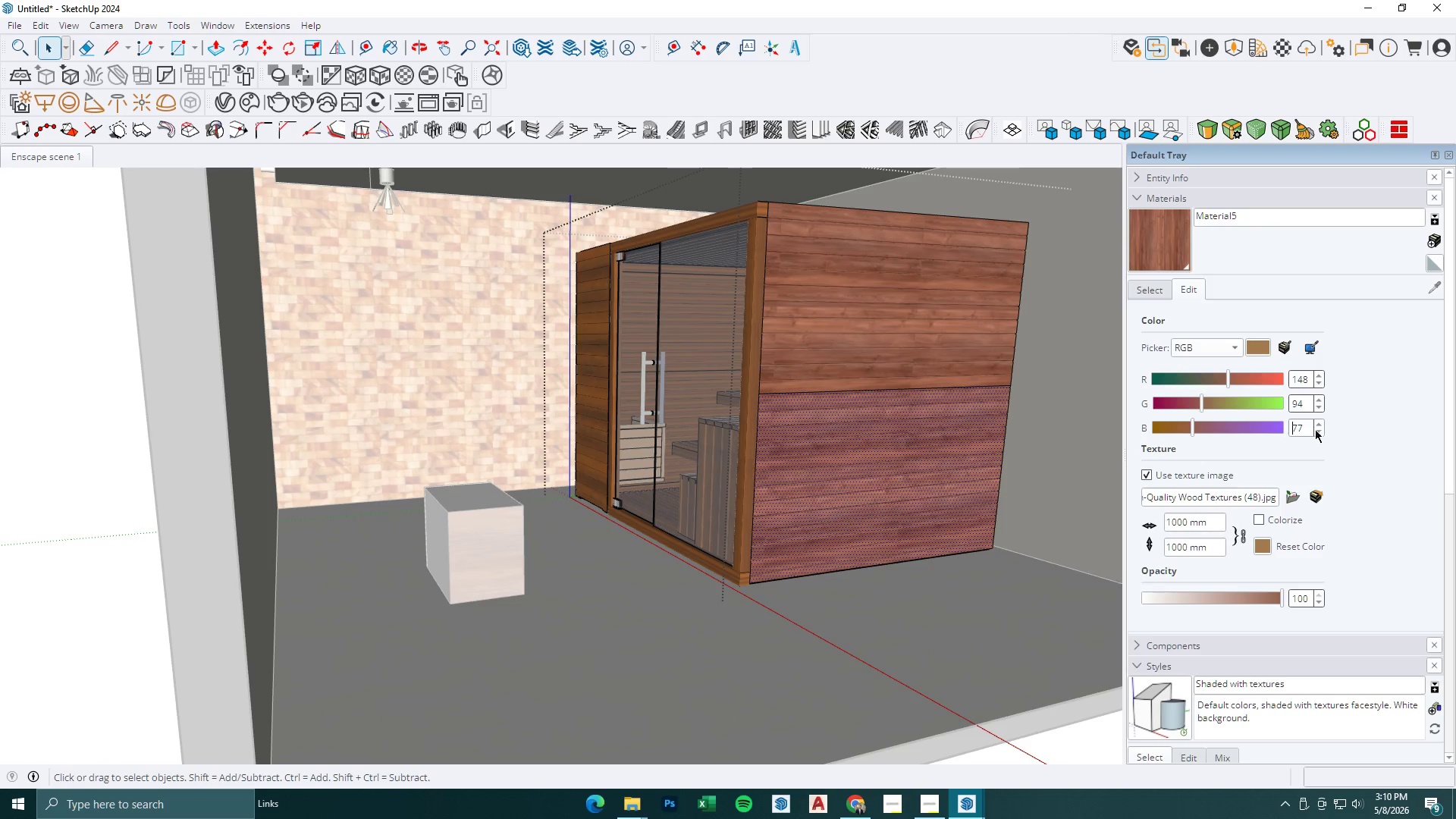 
left_click_drag(start_coordinate=[1304, 425], to_coordinate=[1284, 425])
 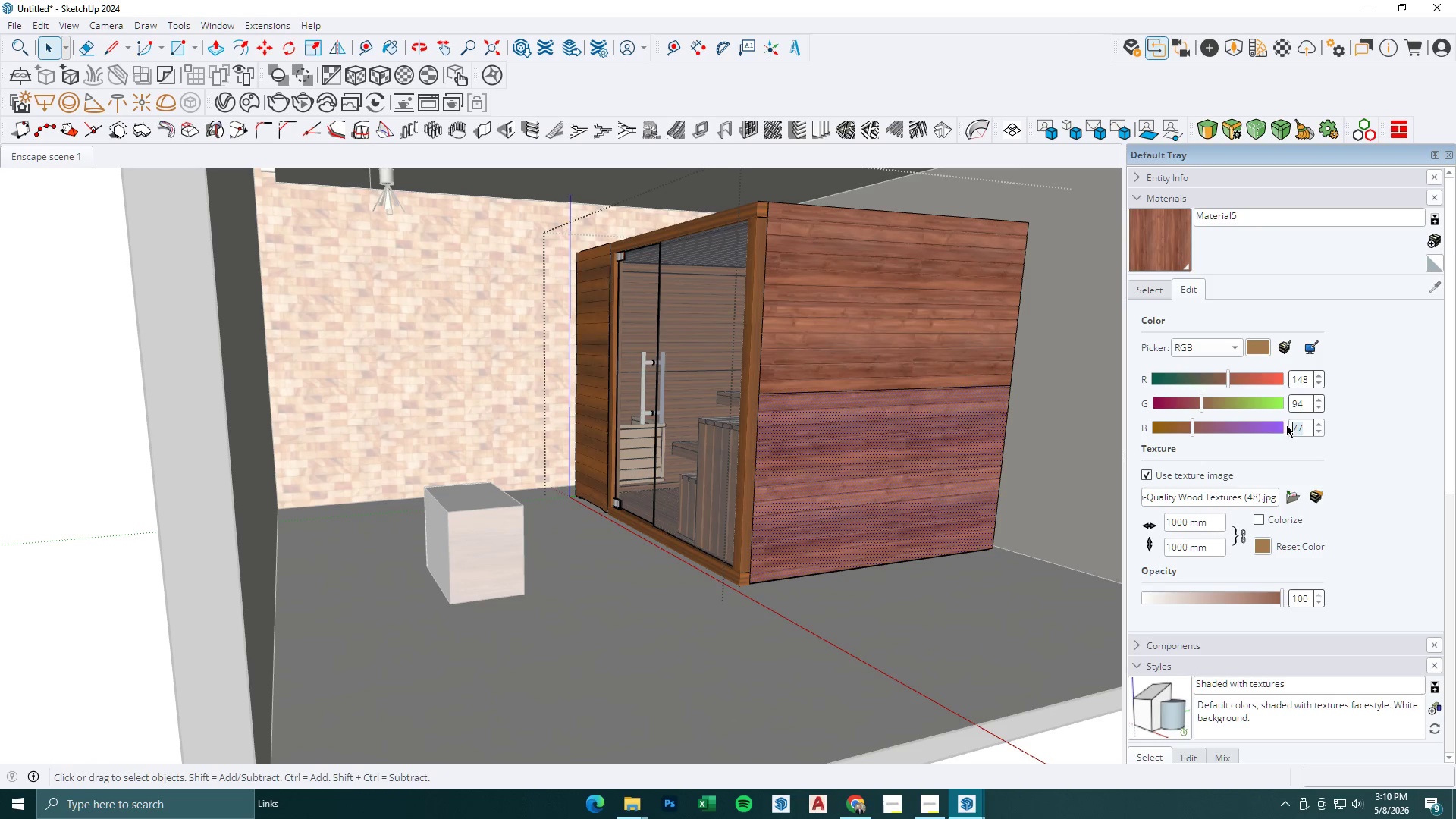 
key(Numpad5)
 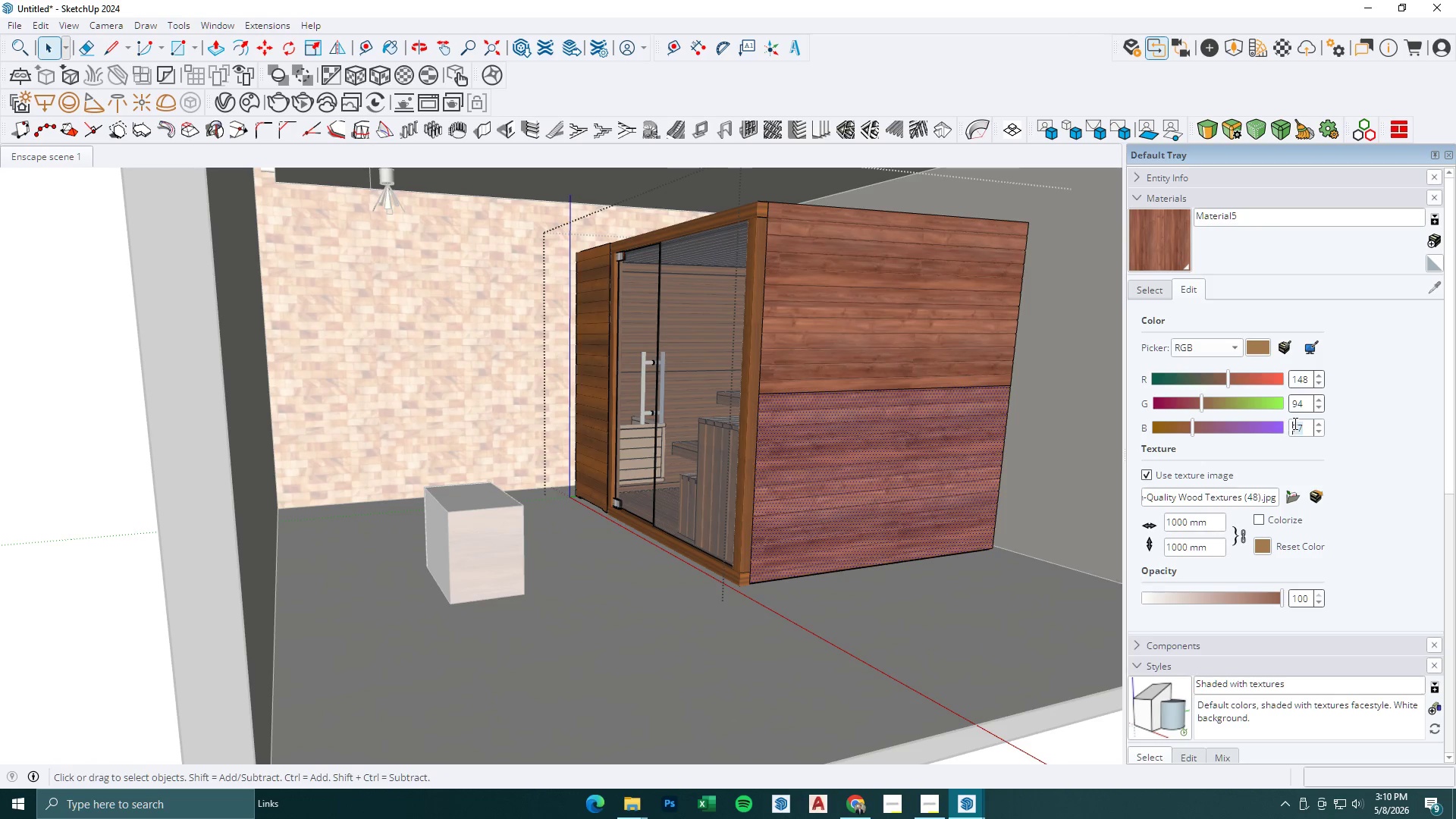 
key(Numpad6)
 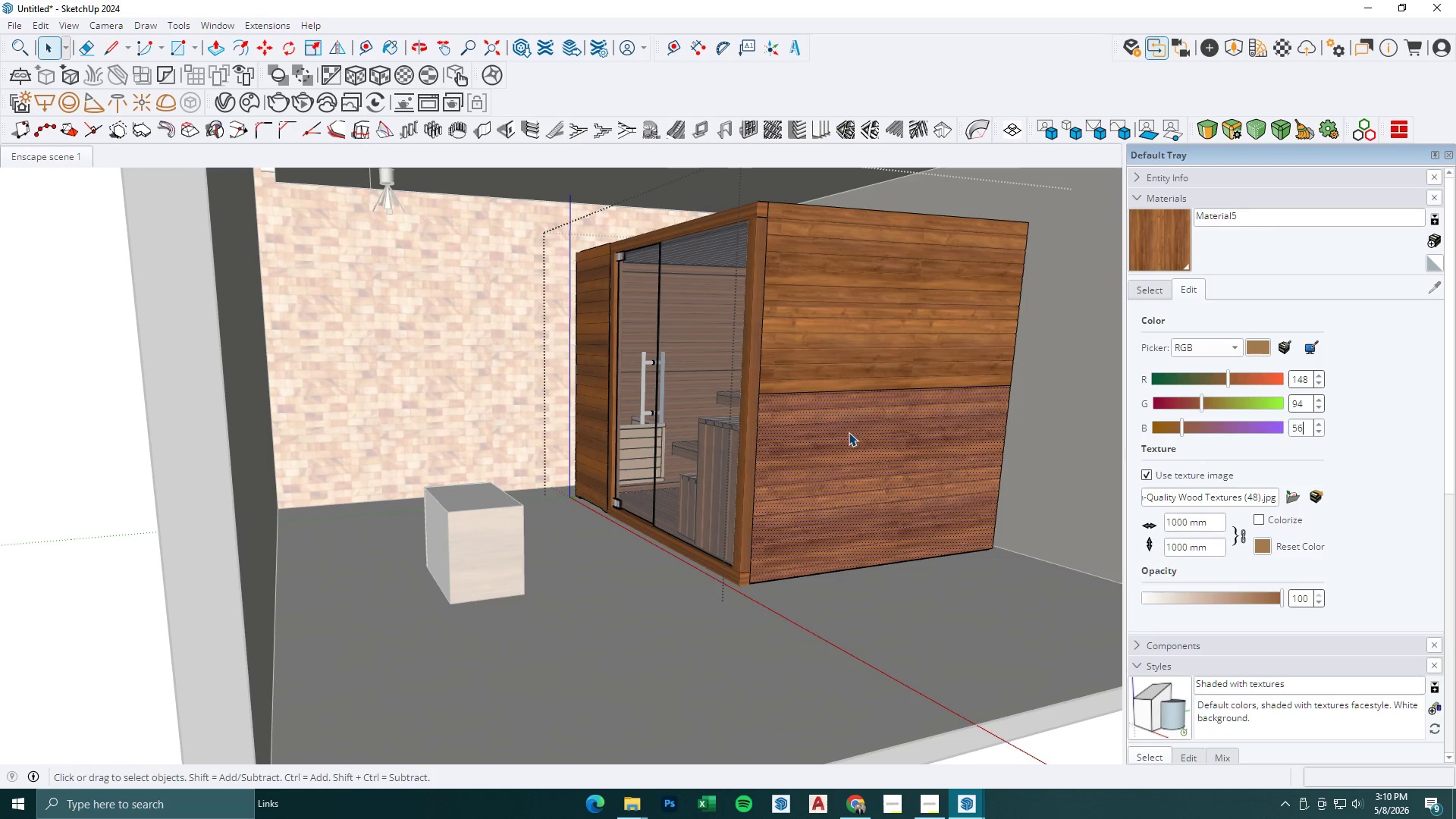 
key(Space)
 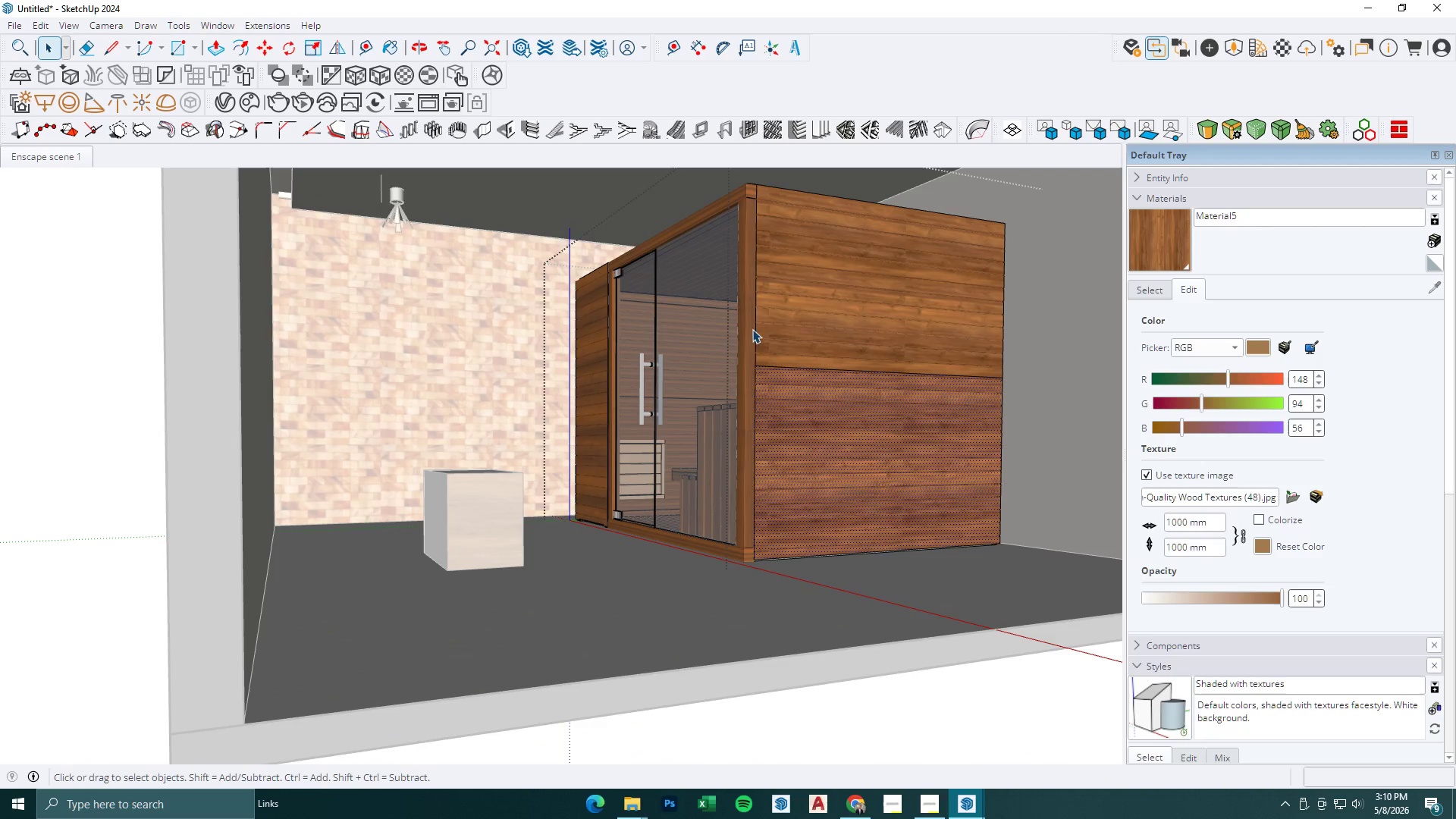 
key(Escape)
 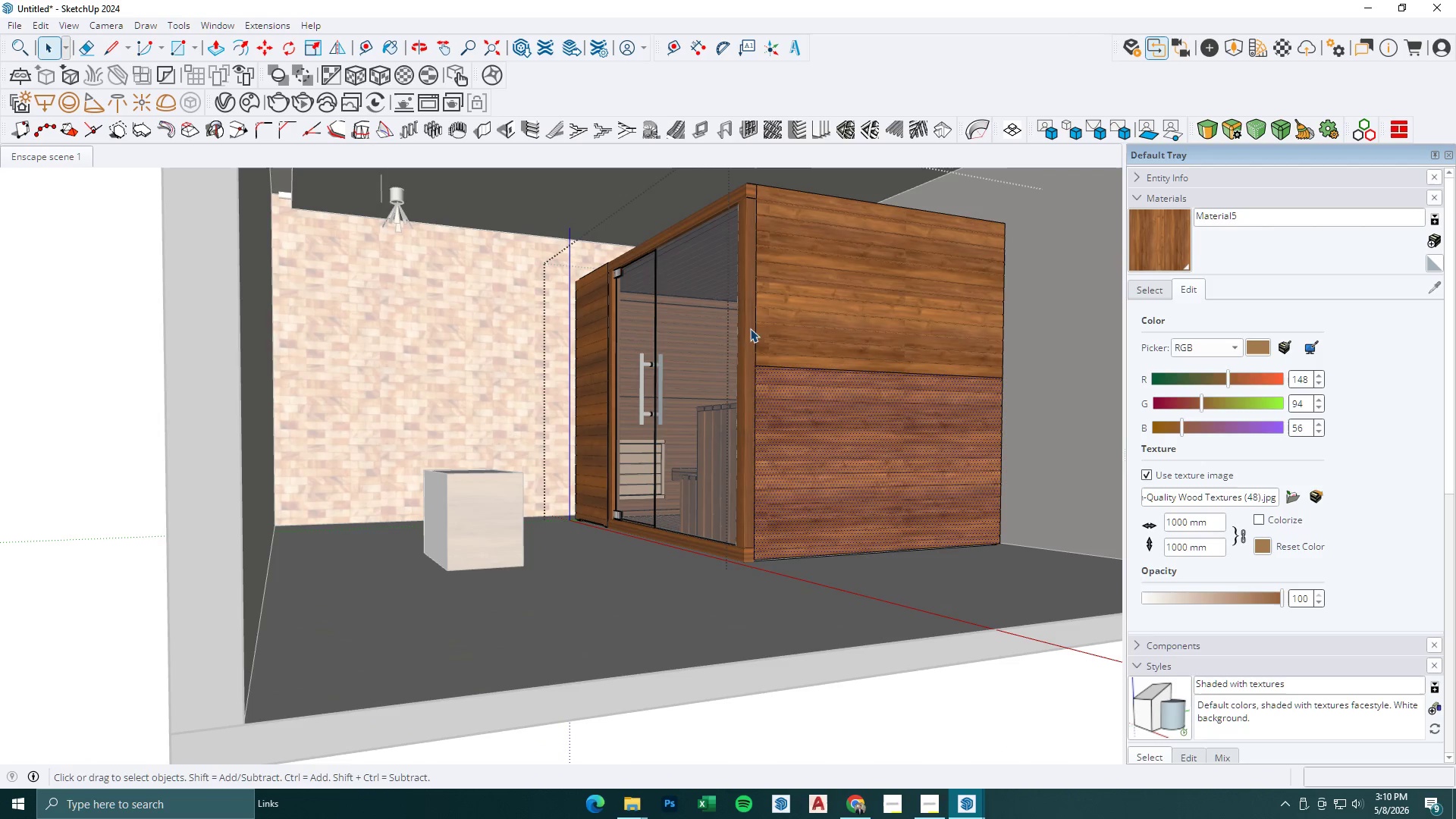 
key(Escape)
 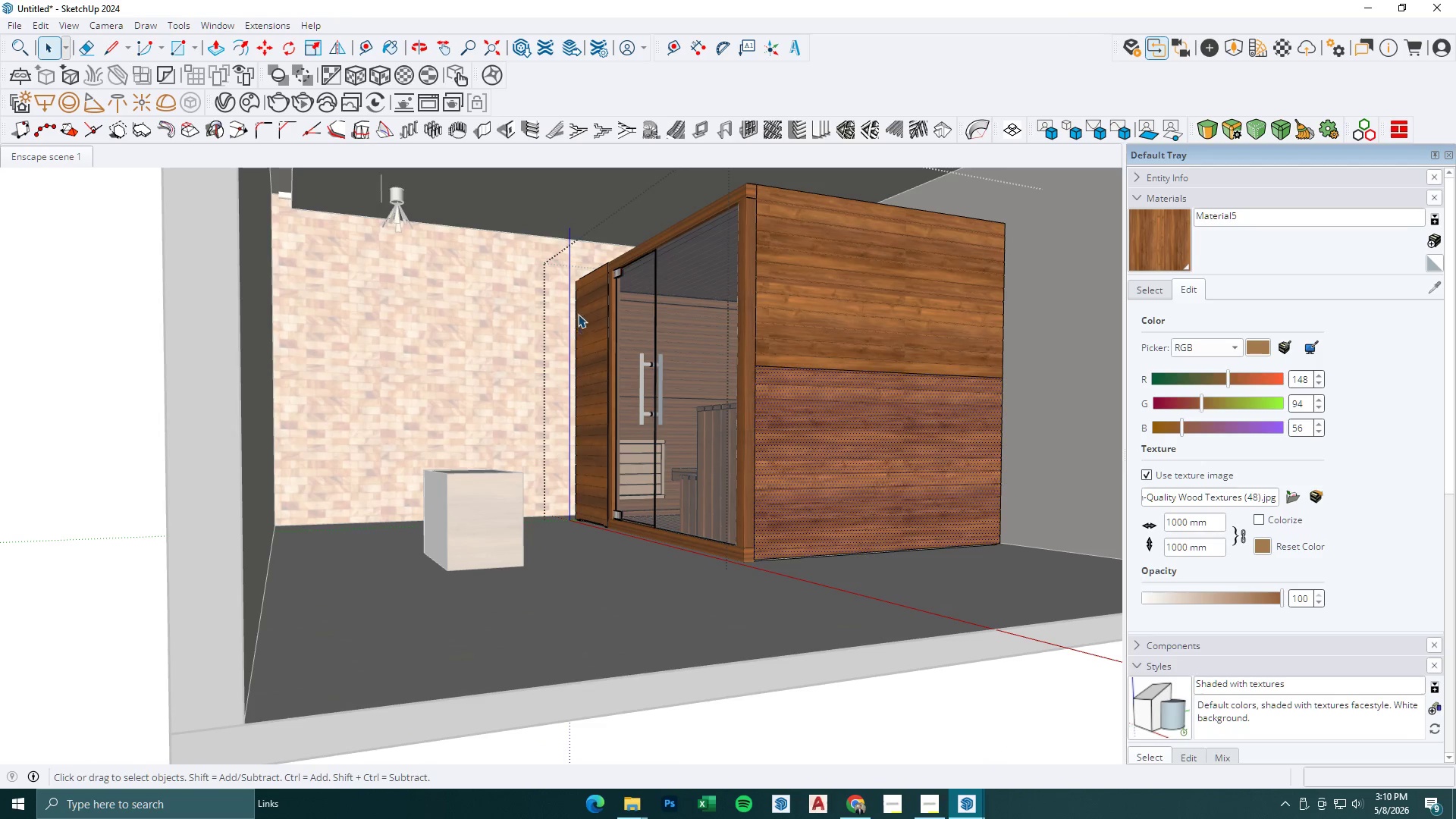 
scroll: coordinate [579, 311], scroll_direction: up, amount: 2.0
 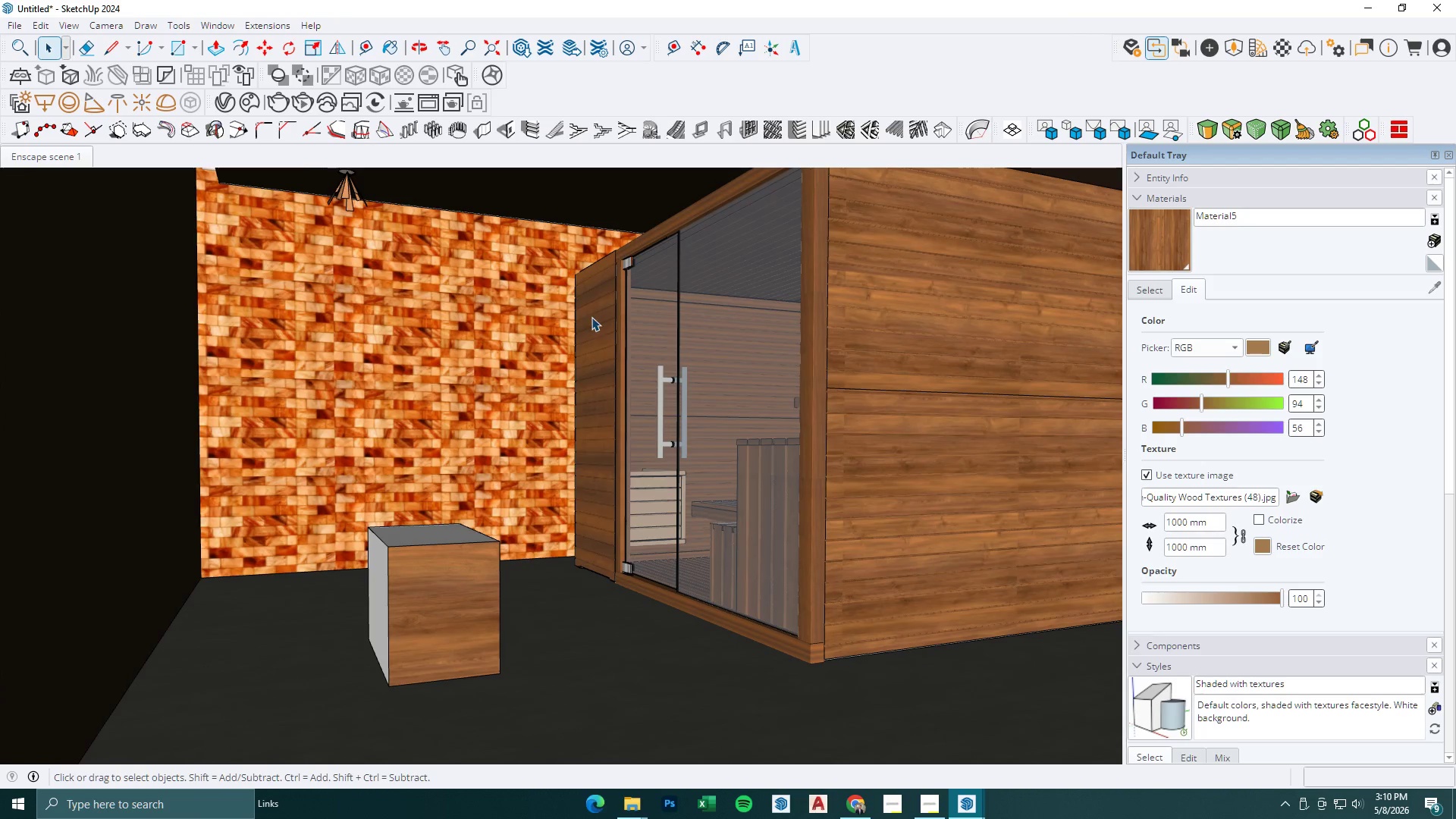 
double_click([592, 317])
 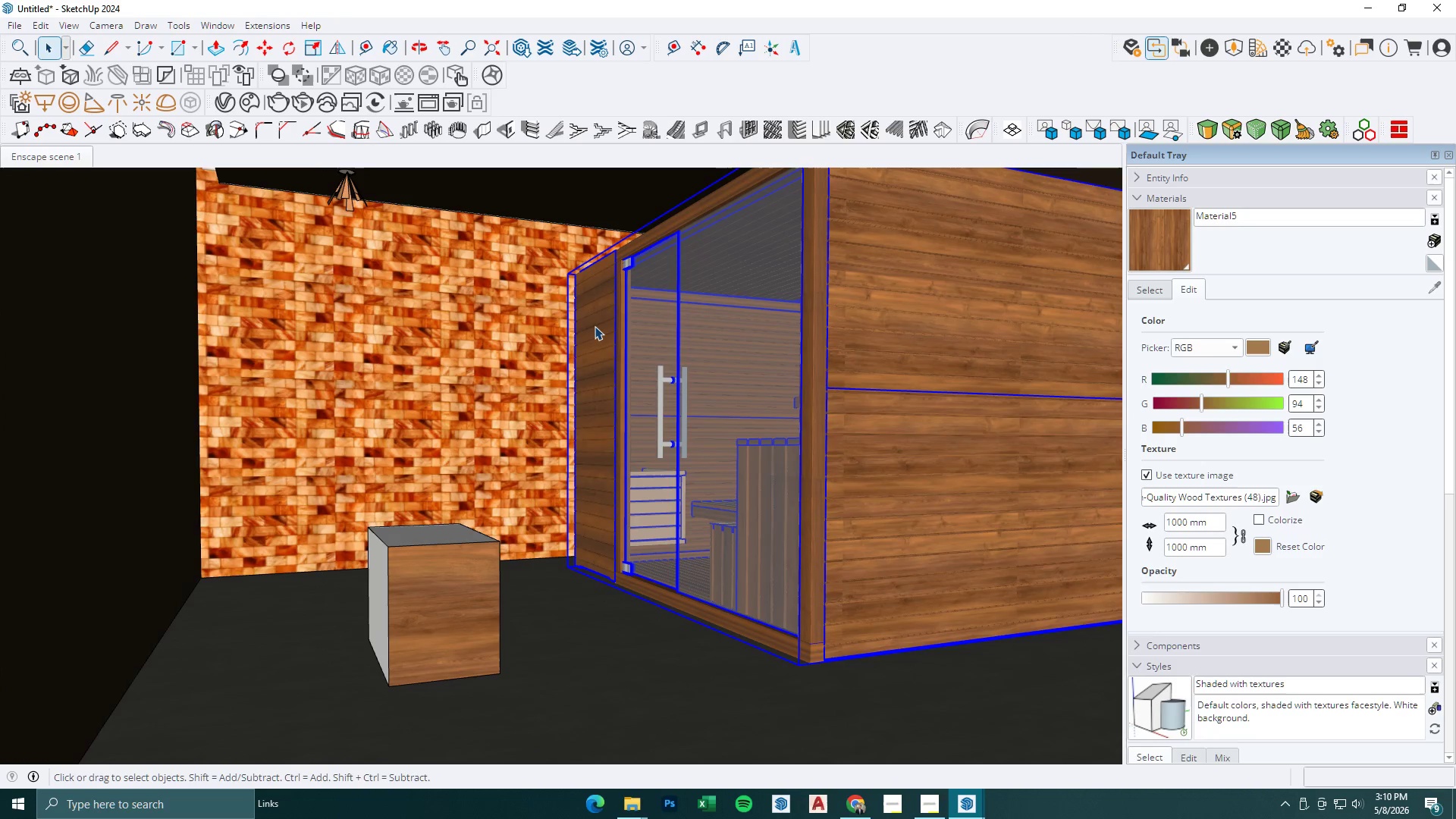 
triple_click([596, 328])
 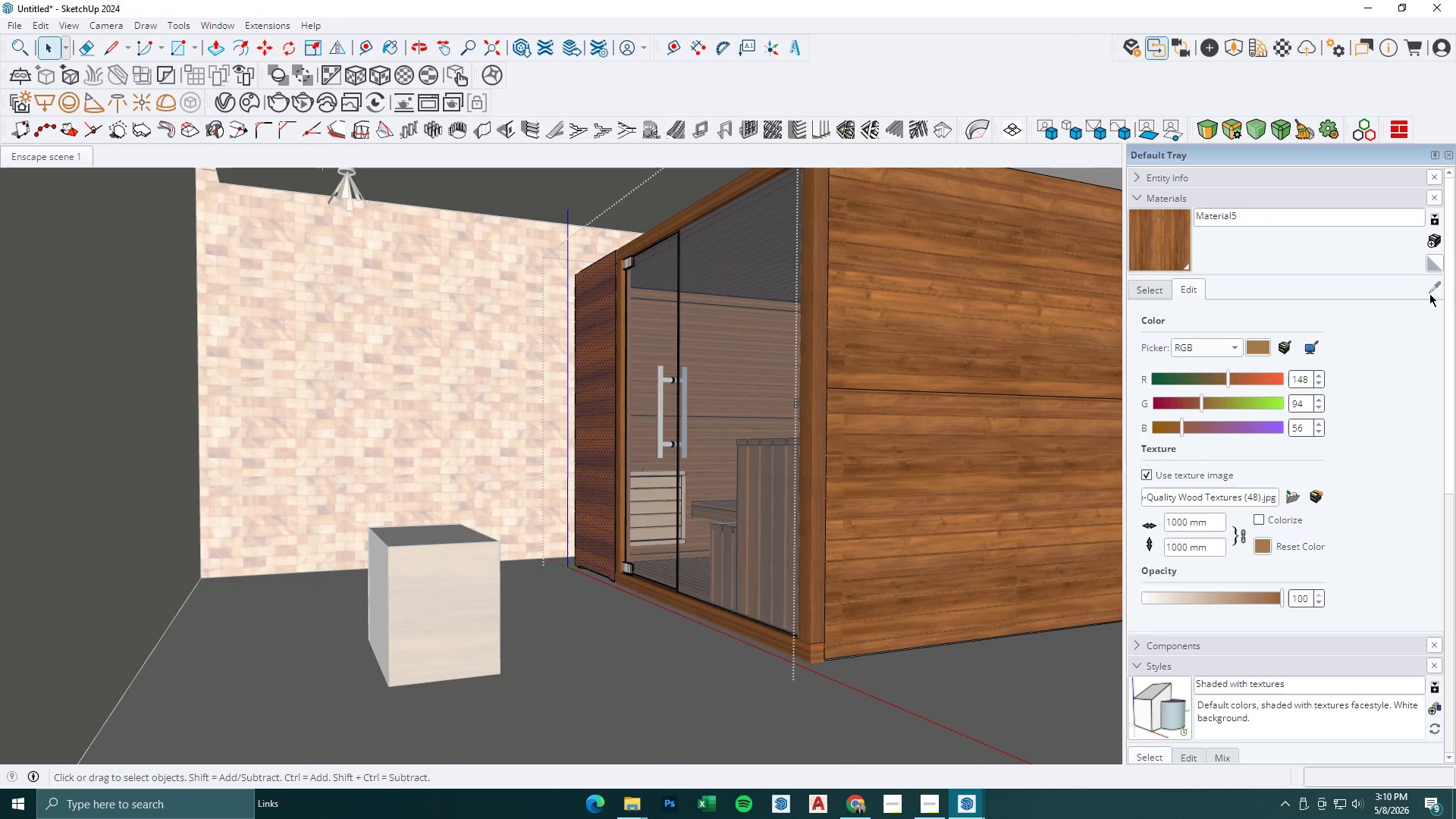 
left_click([1159, 287])
 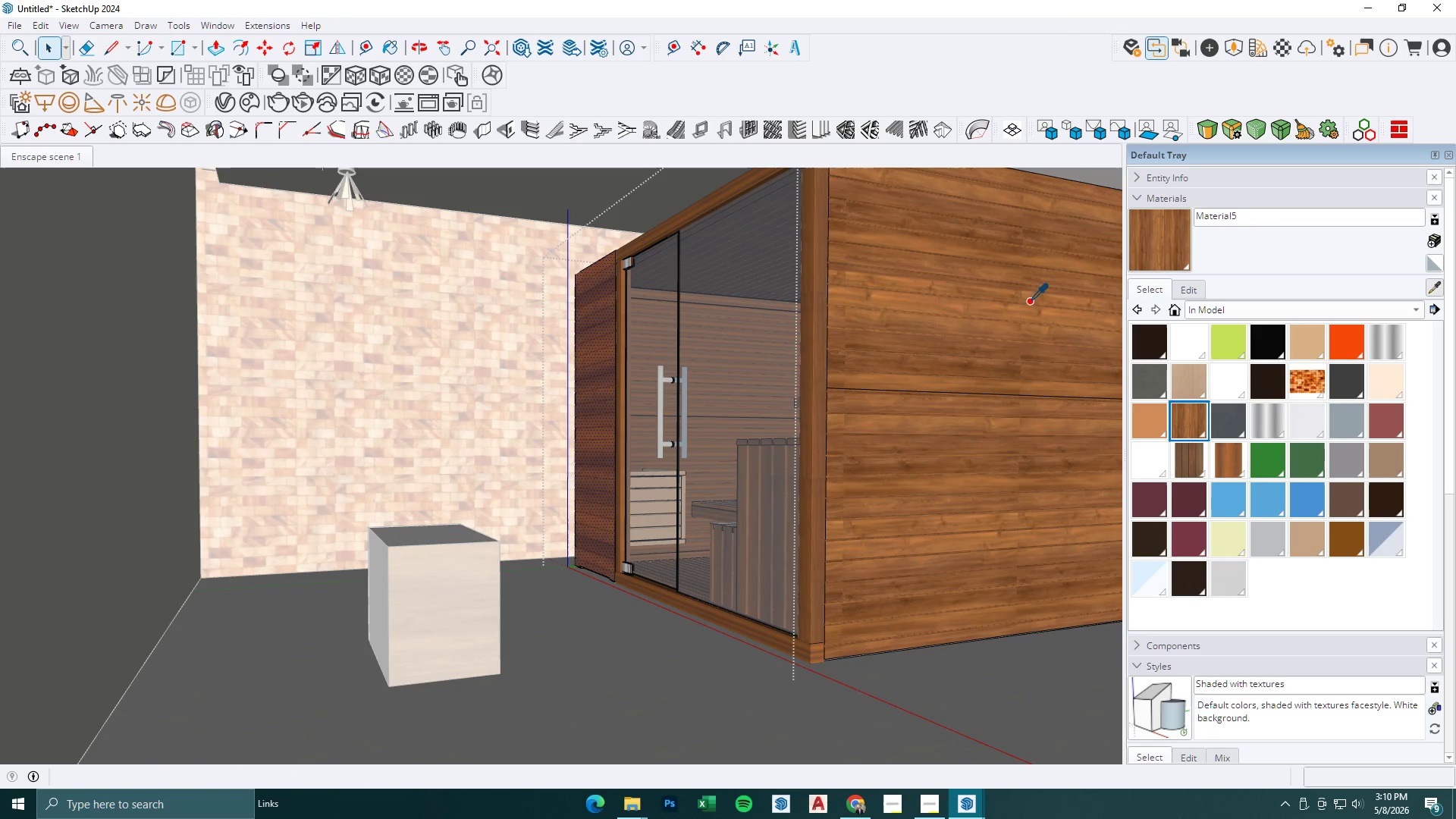 
double_click([921, 303])
 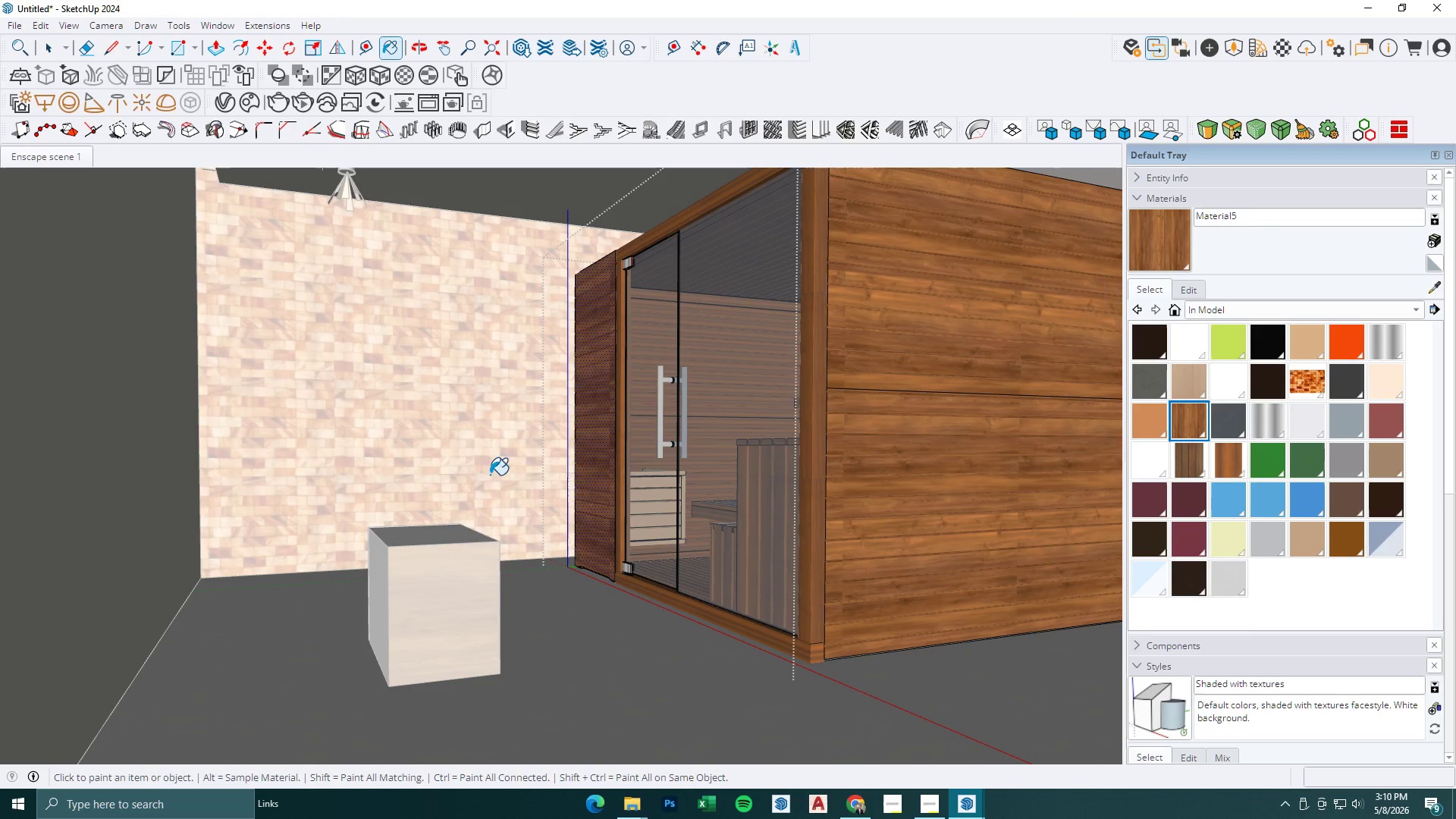 
scroll: coordinate [569, 364], scroll_direction: up, amount: 9.0
 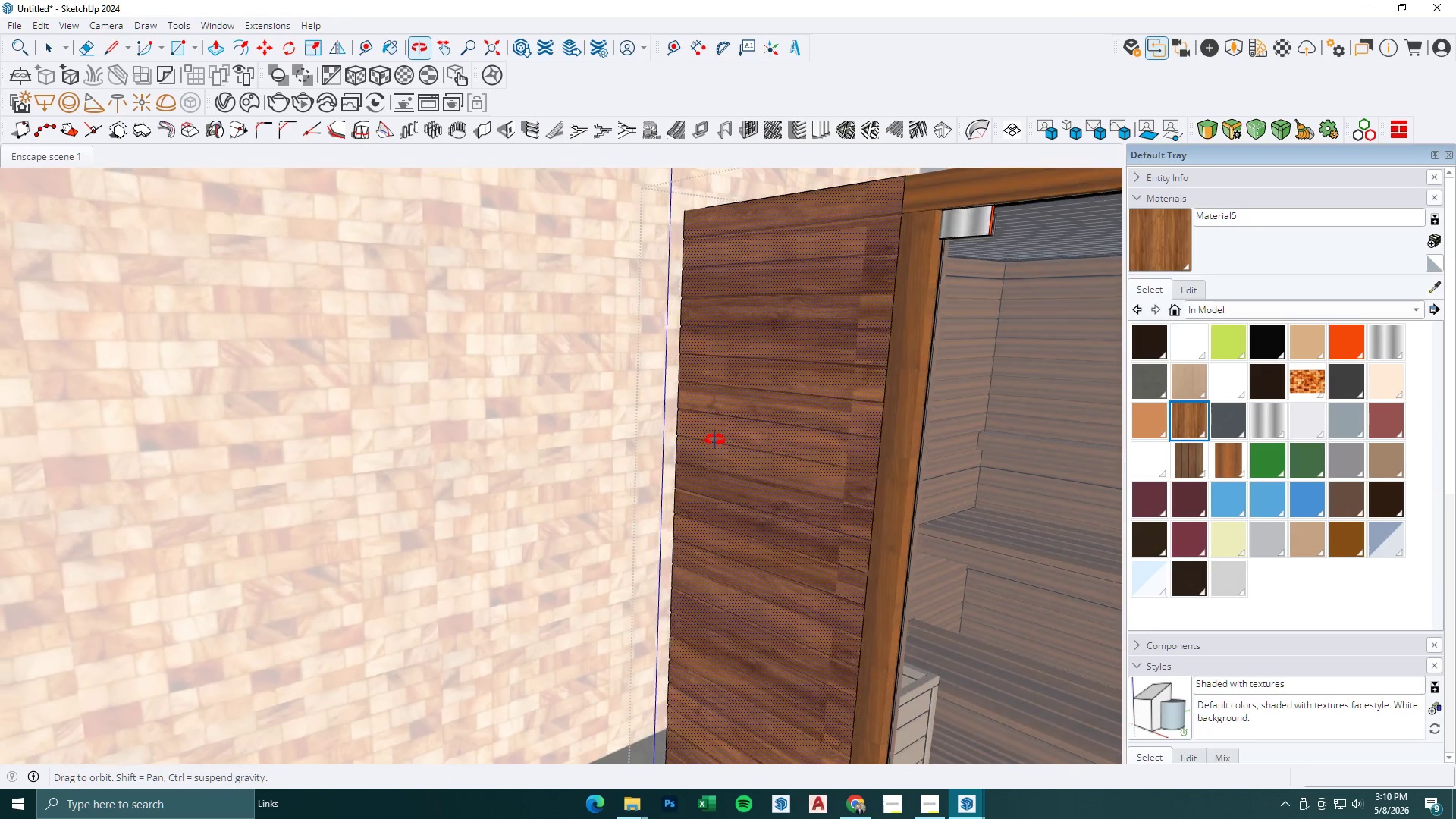 
key(Space)
 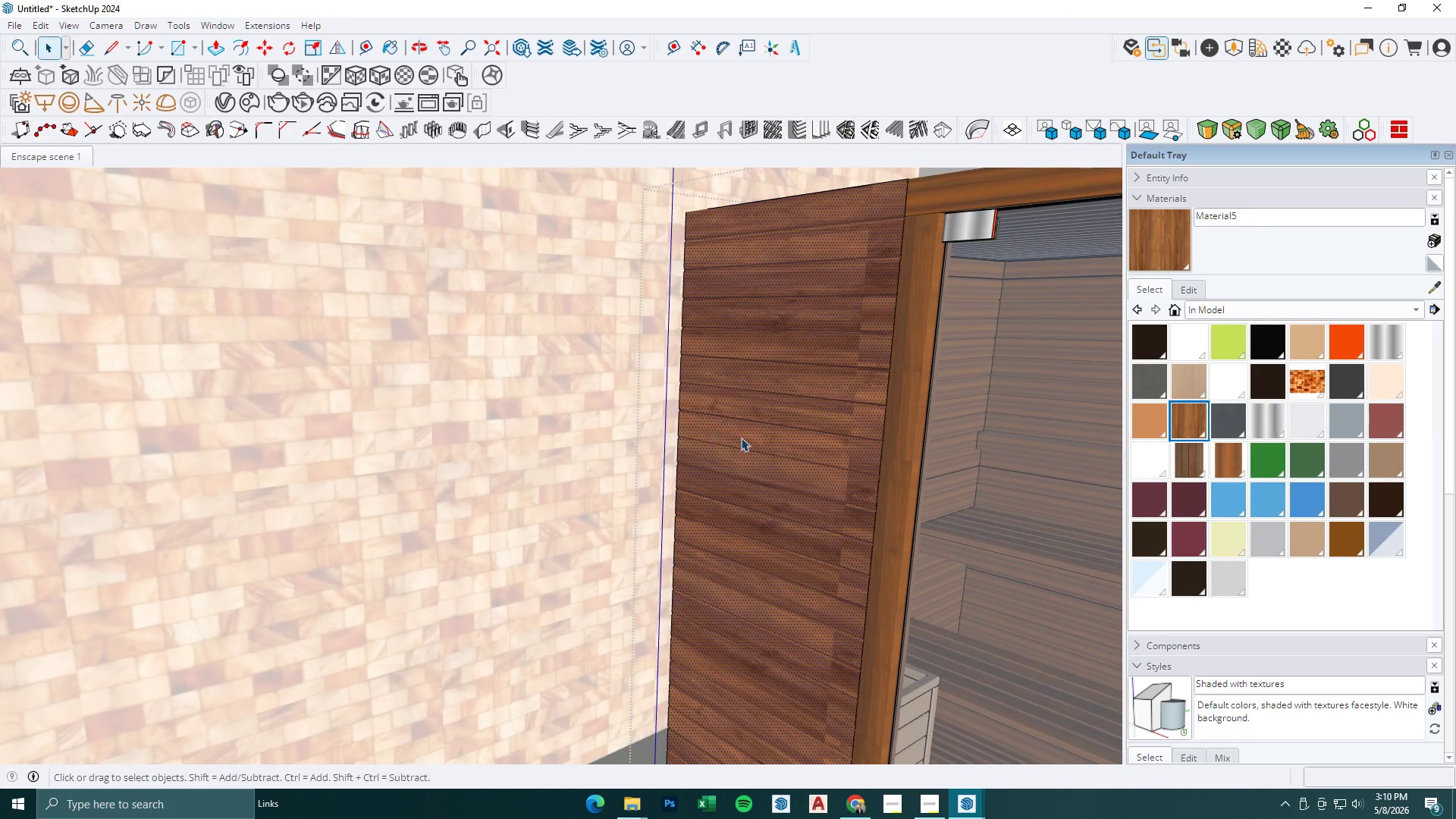 
key(Escape)
 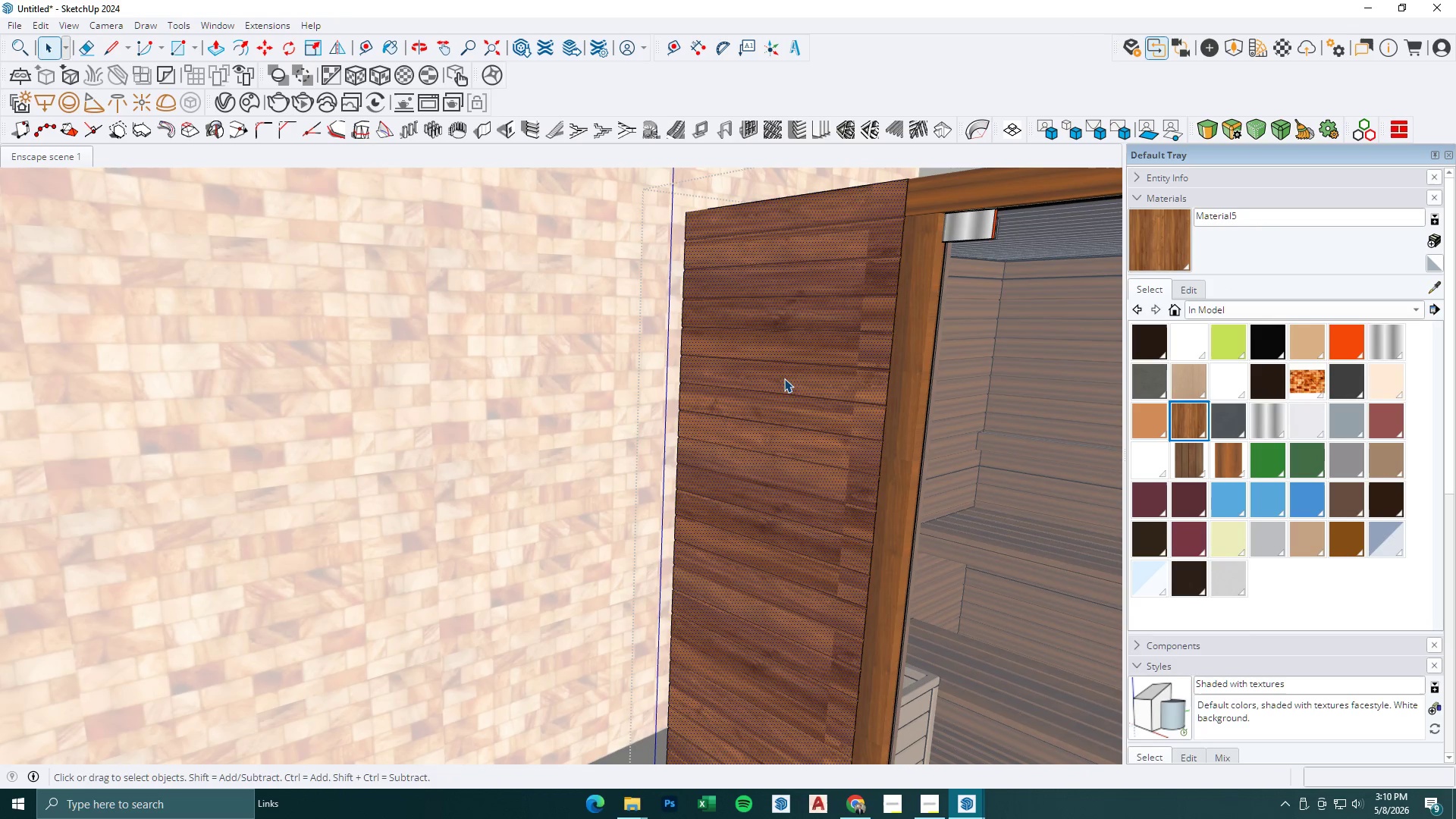 
key(Escape)
 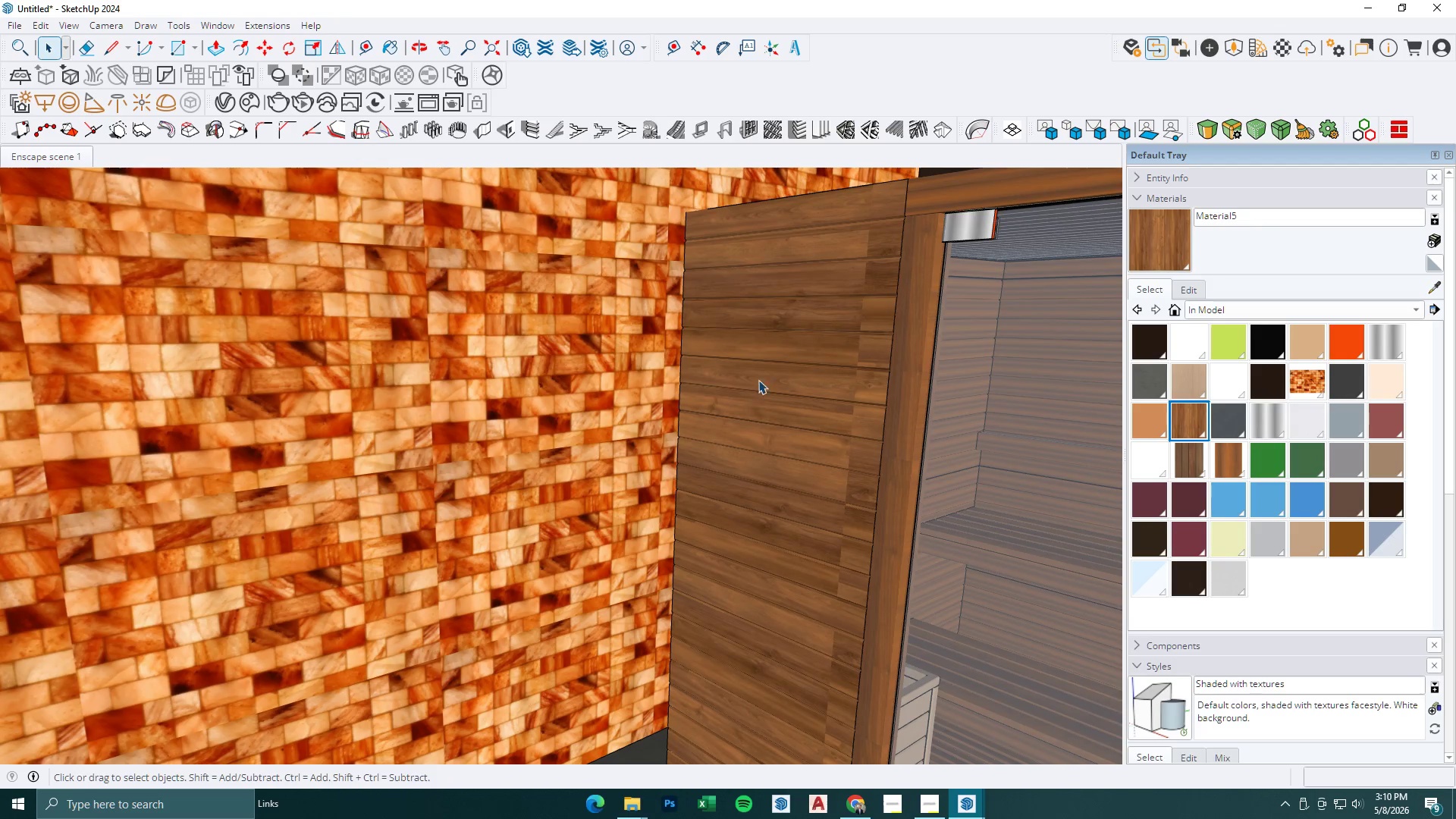 
key(Escape)
 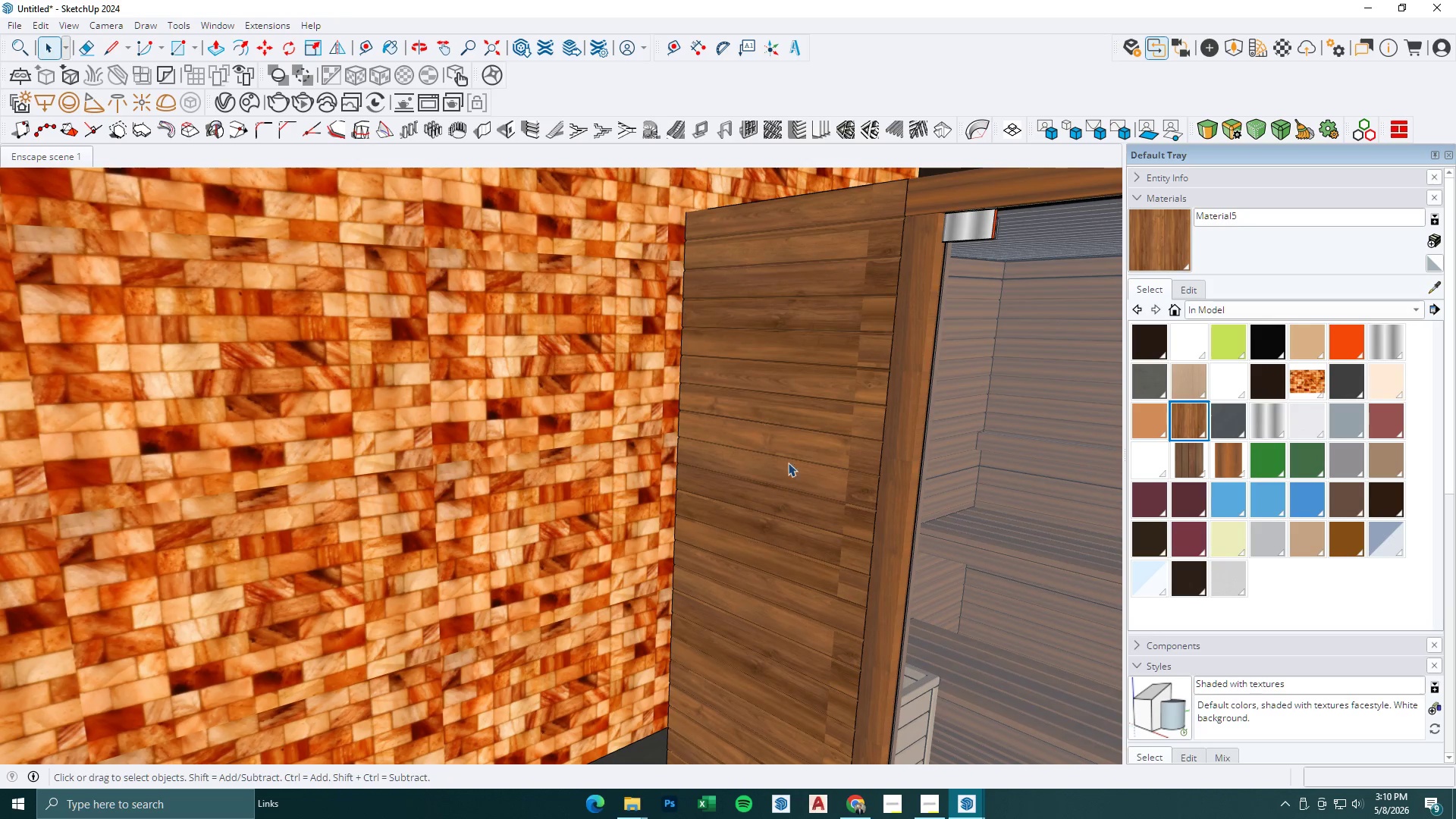 
key(Escape)
 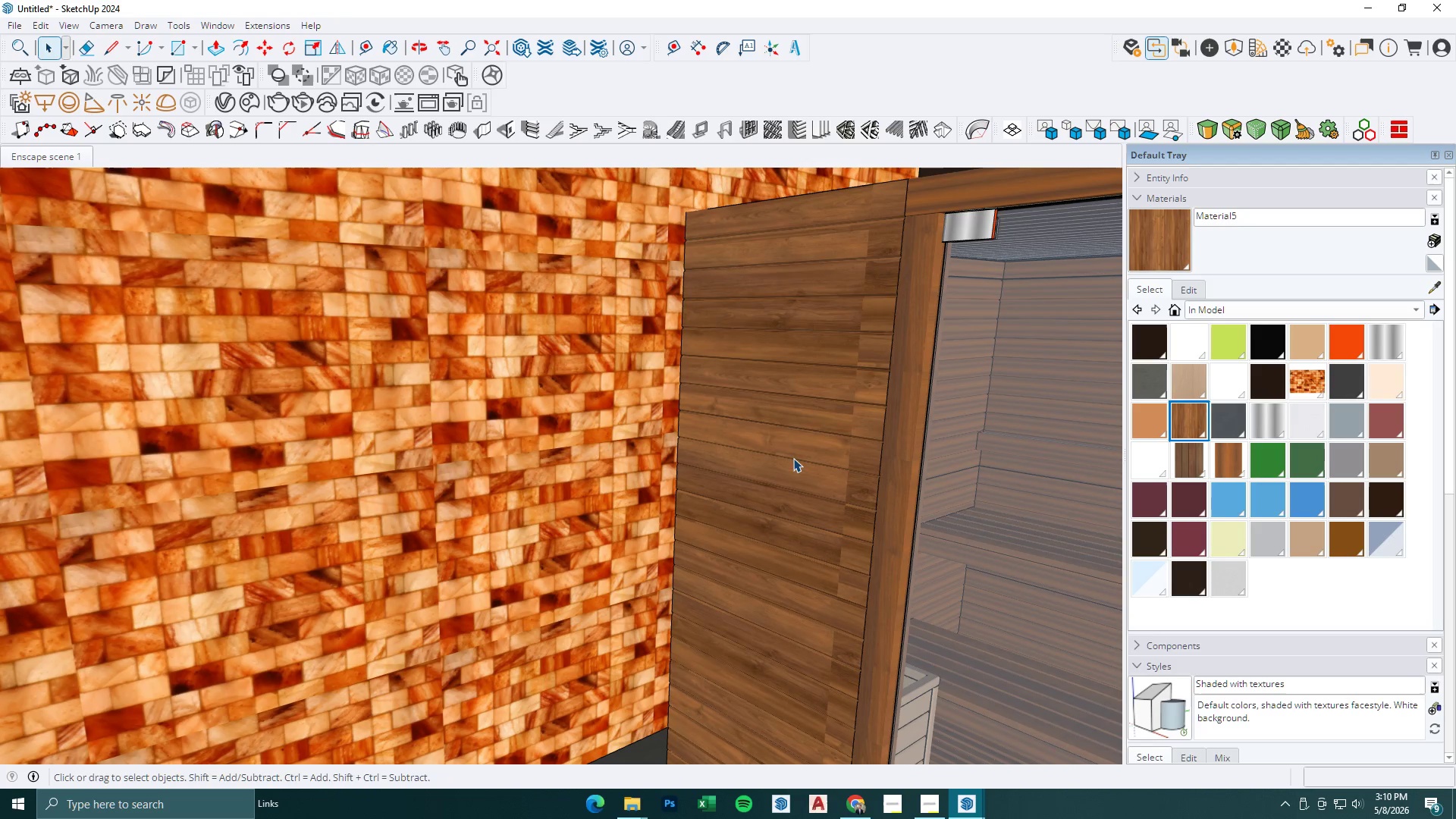 
double_click([793, 458])
 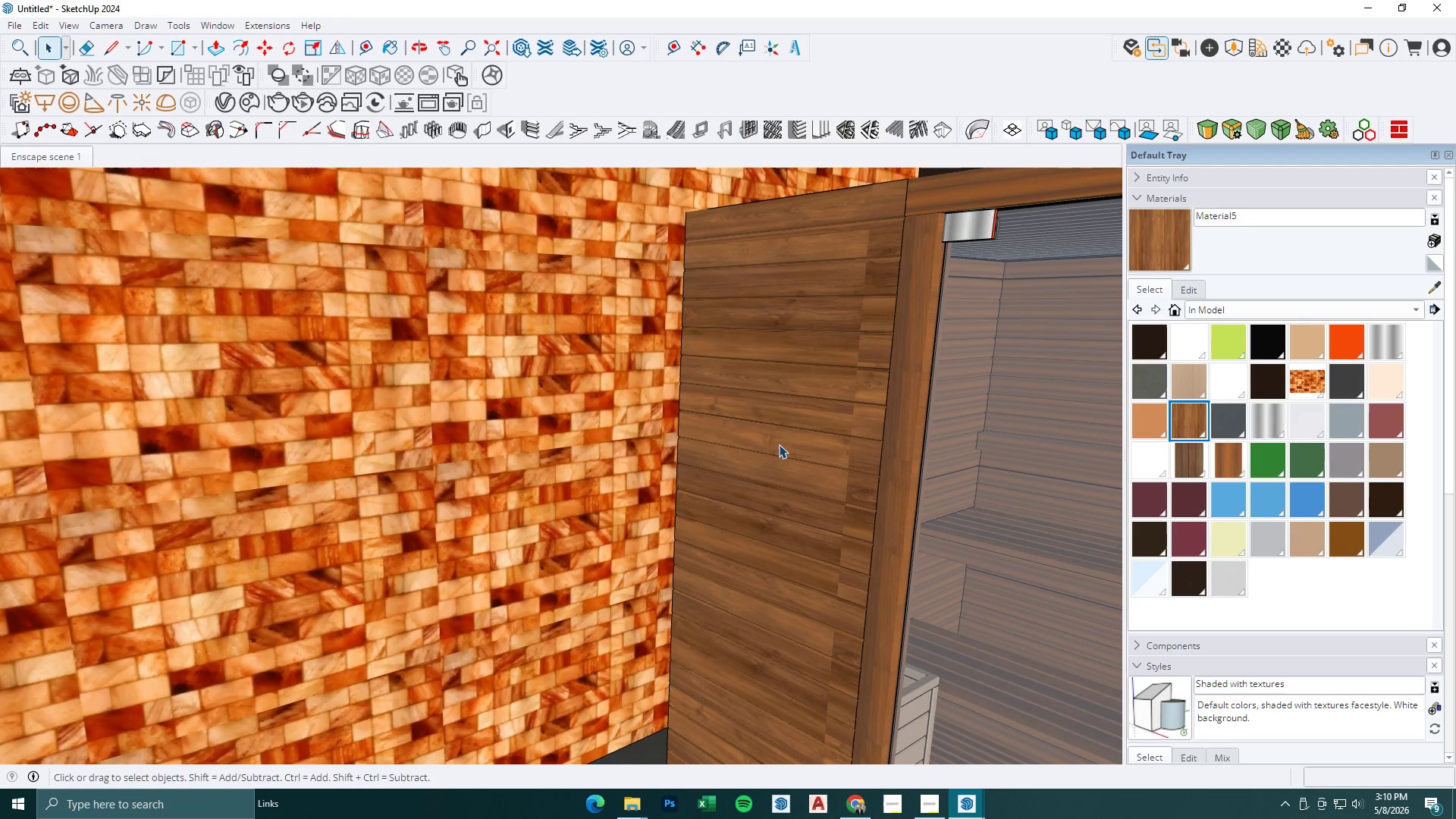 
left_click([774, 444])
 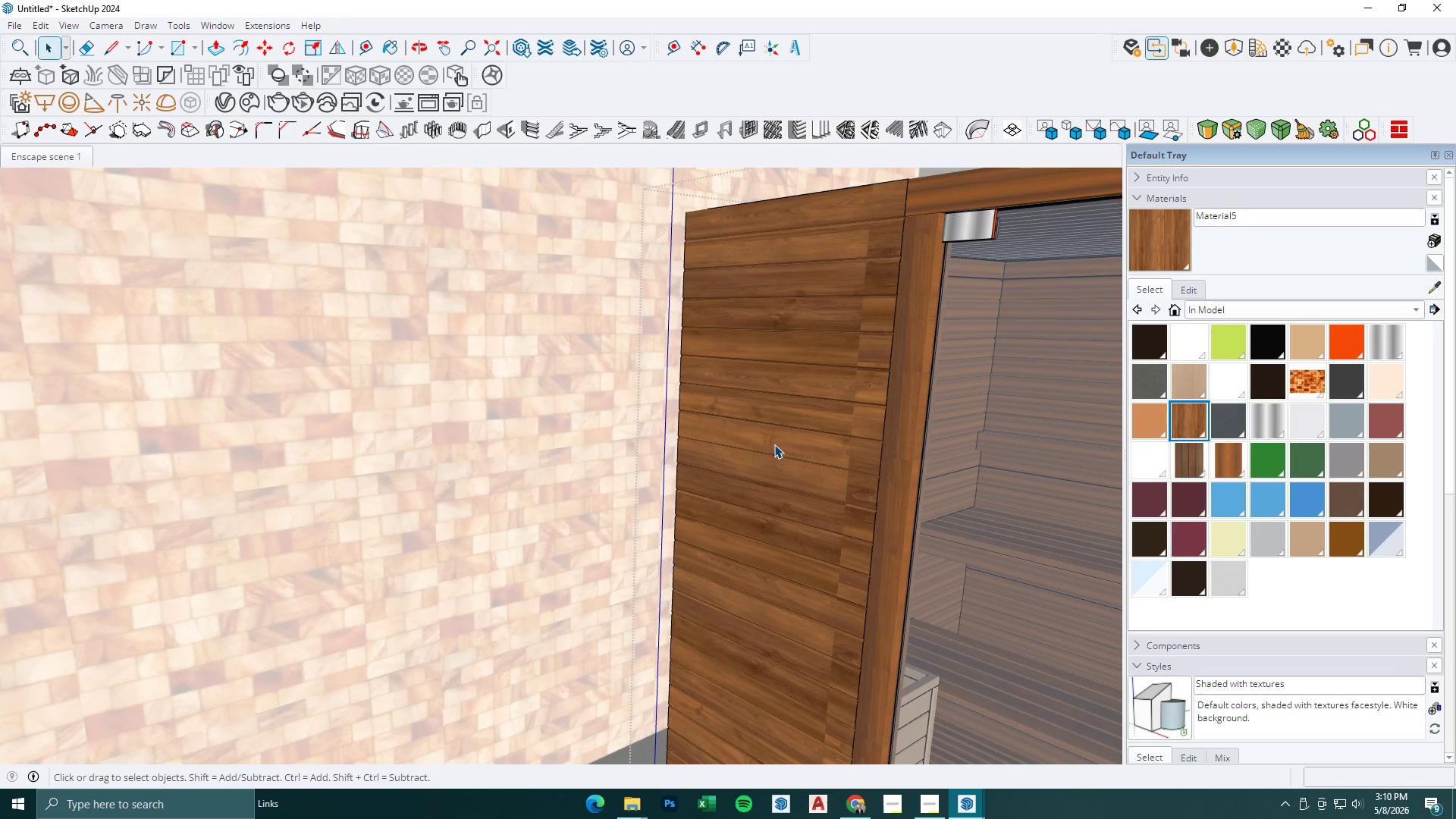 
mouse_move([751, 435])
 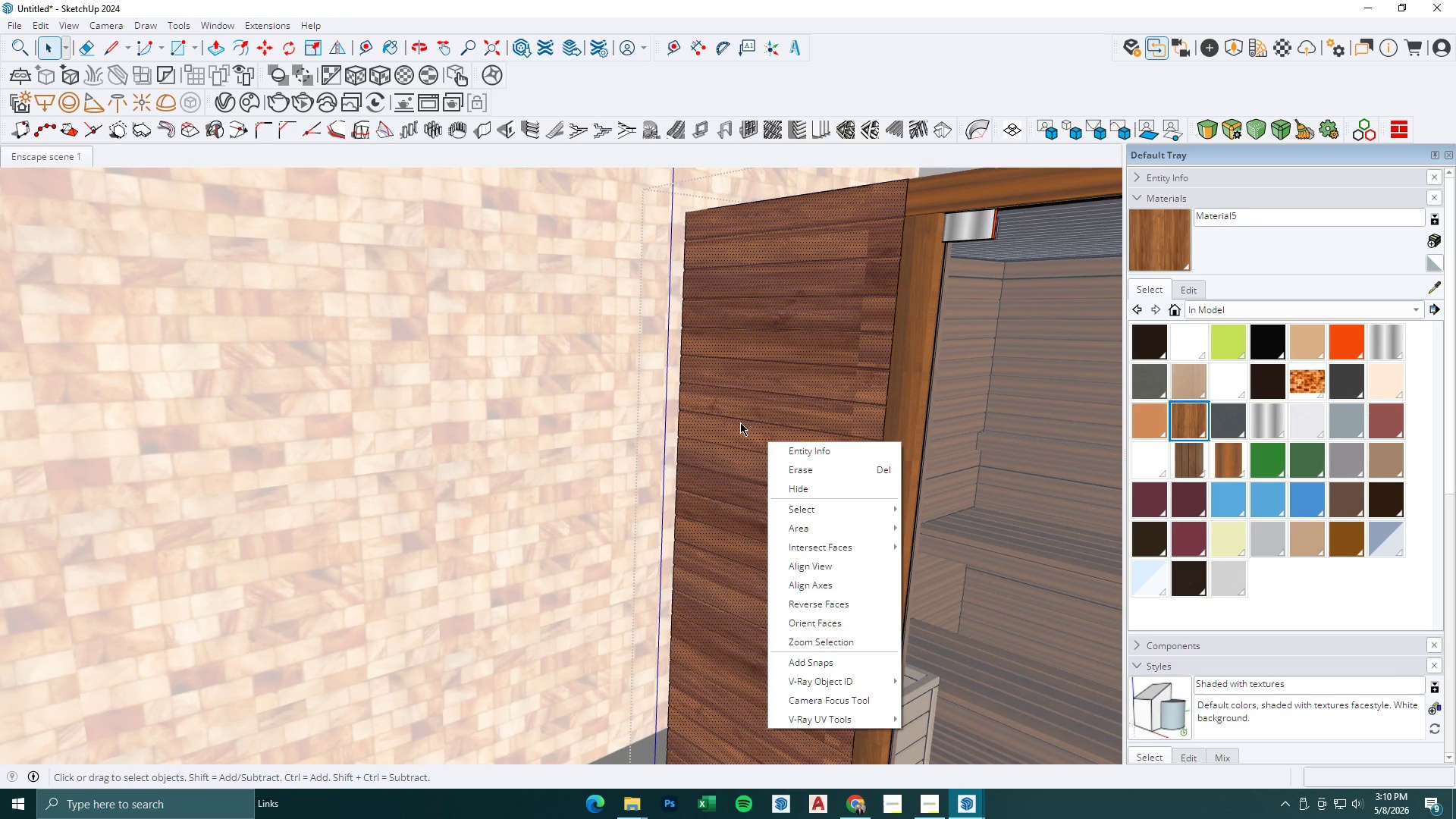 
key(Escape)
 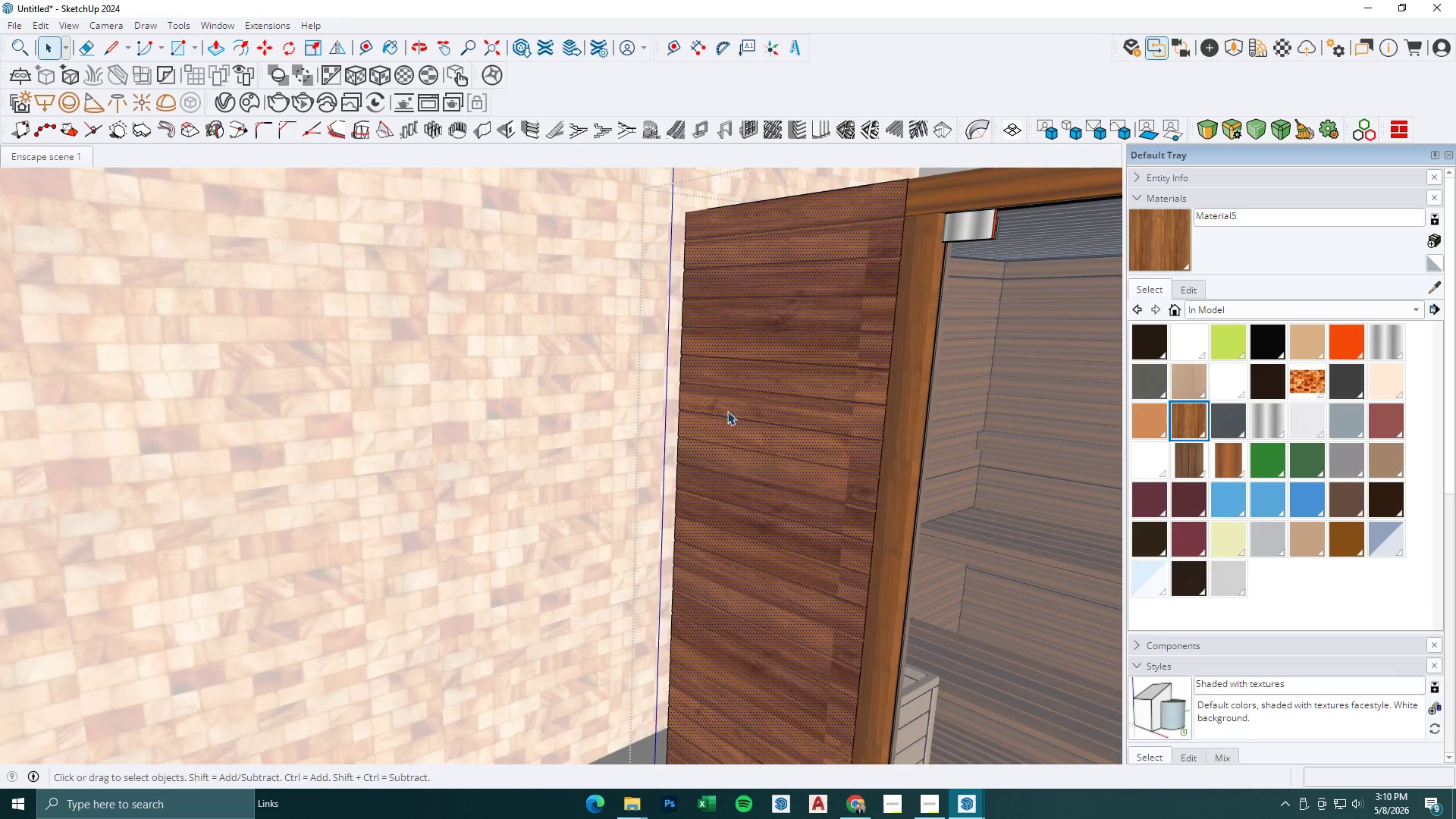 
key(Escape)
 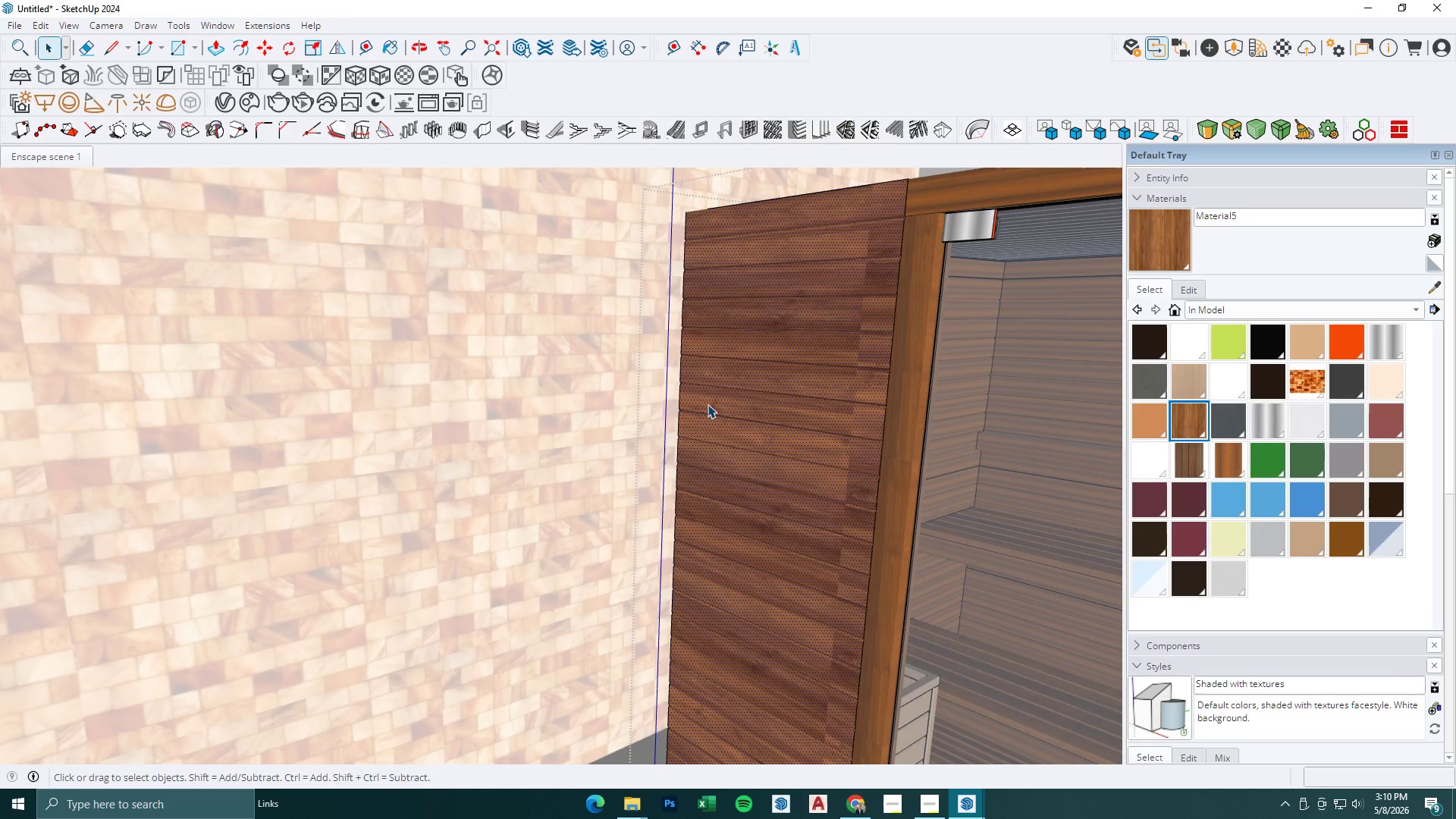 
key(Escape)
 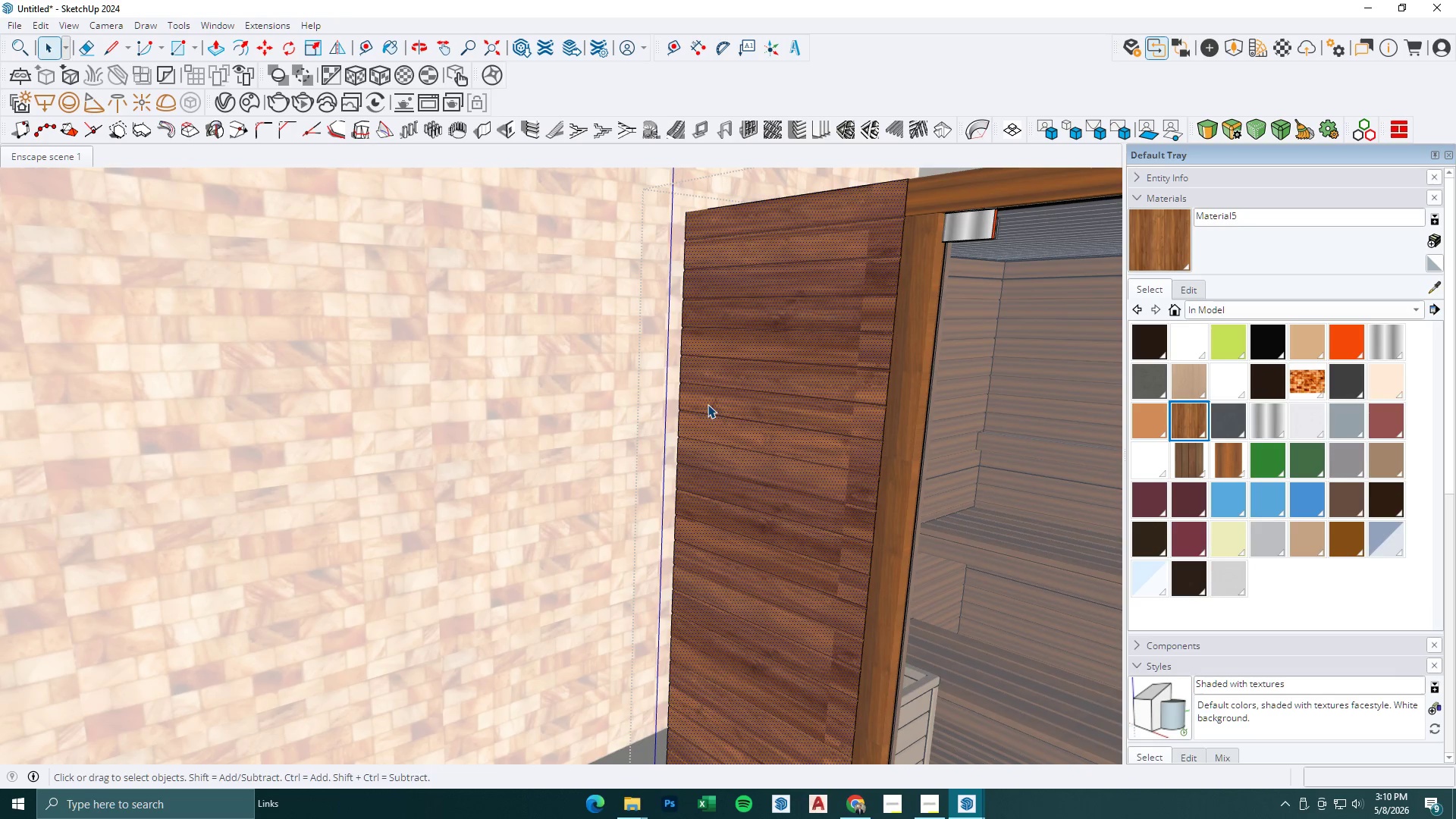 
key(Space)
 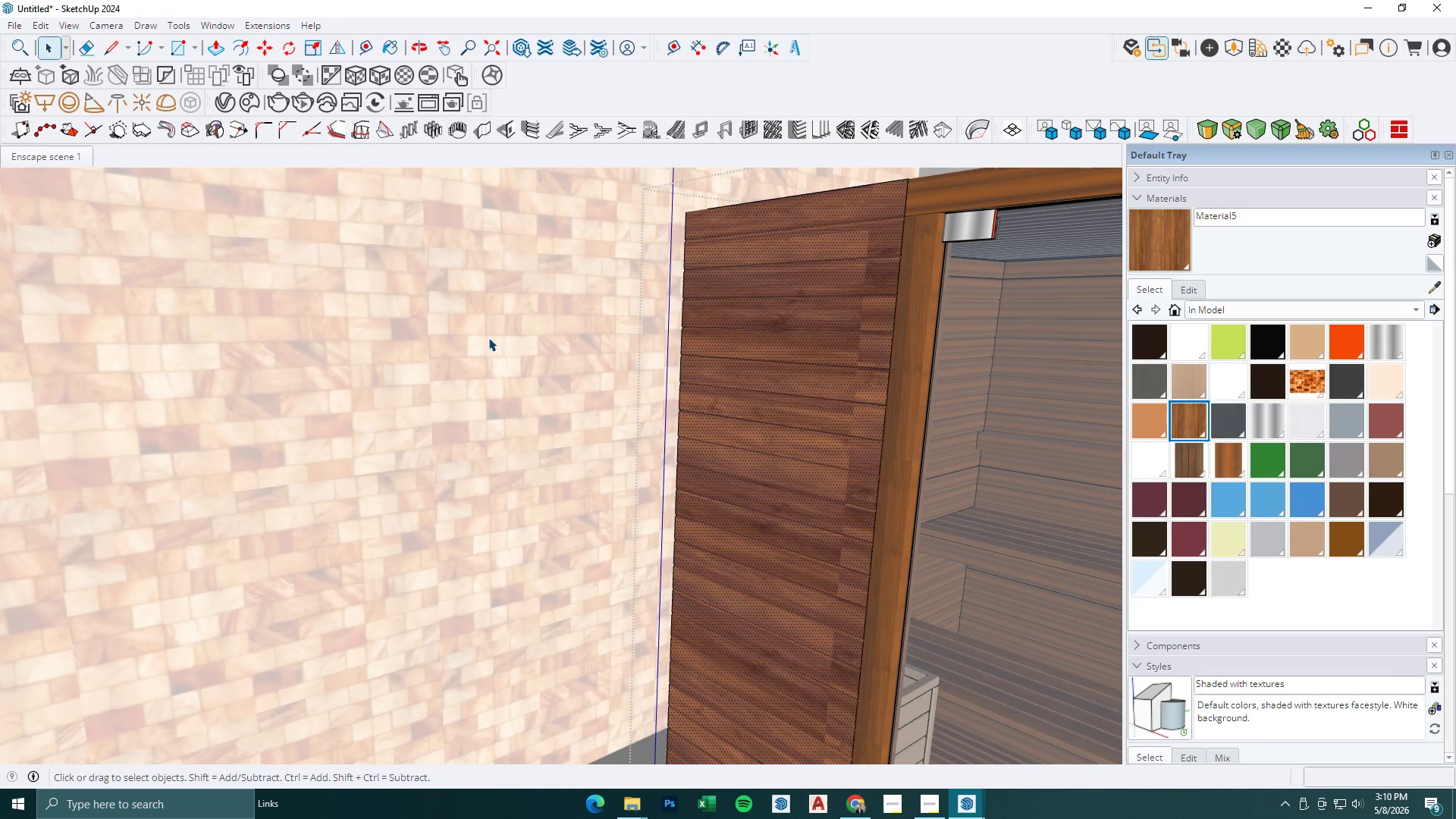 
key(Escape)
 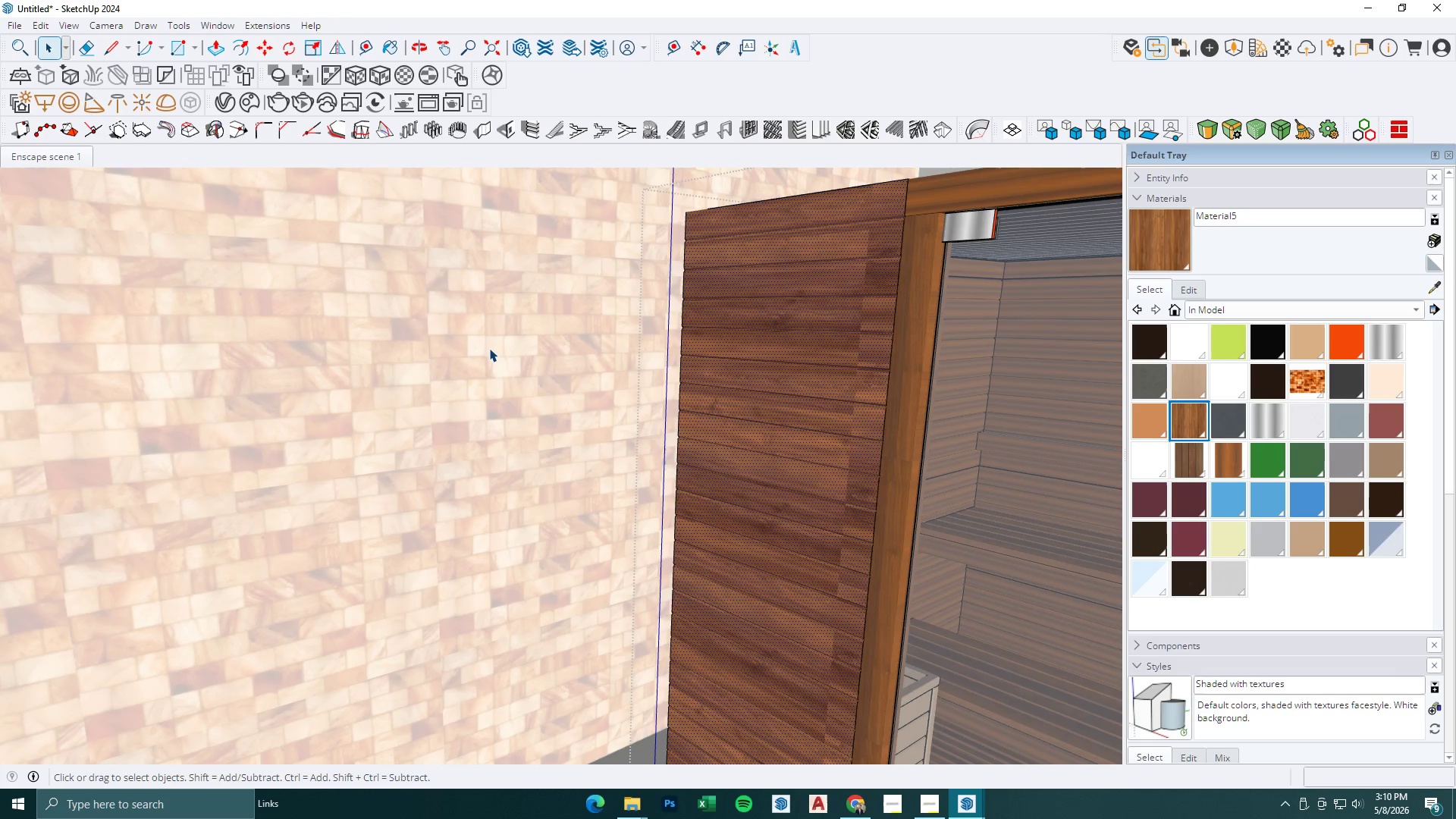 
scroll: coordinate [713, 411], scroll_direction: down, amount: 3.0
 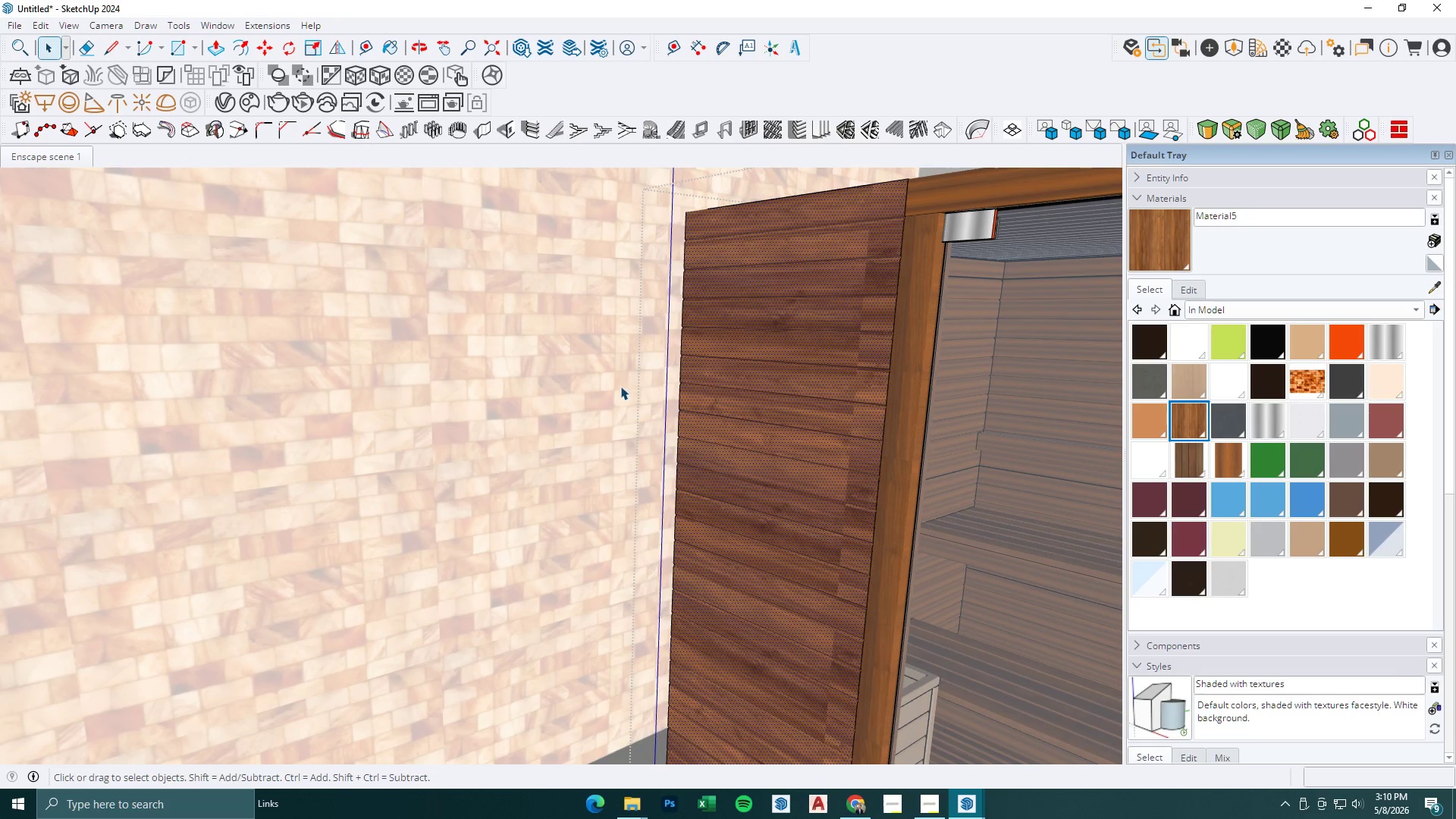 
key(Escape)
 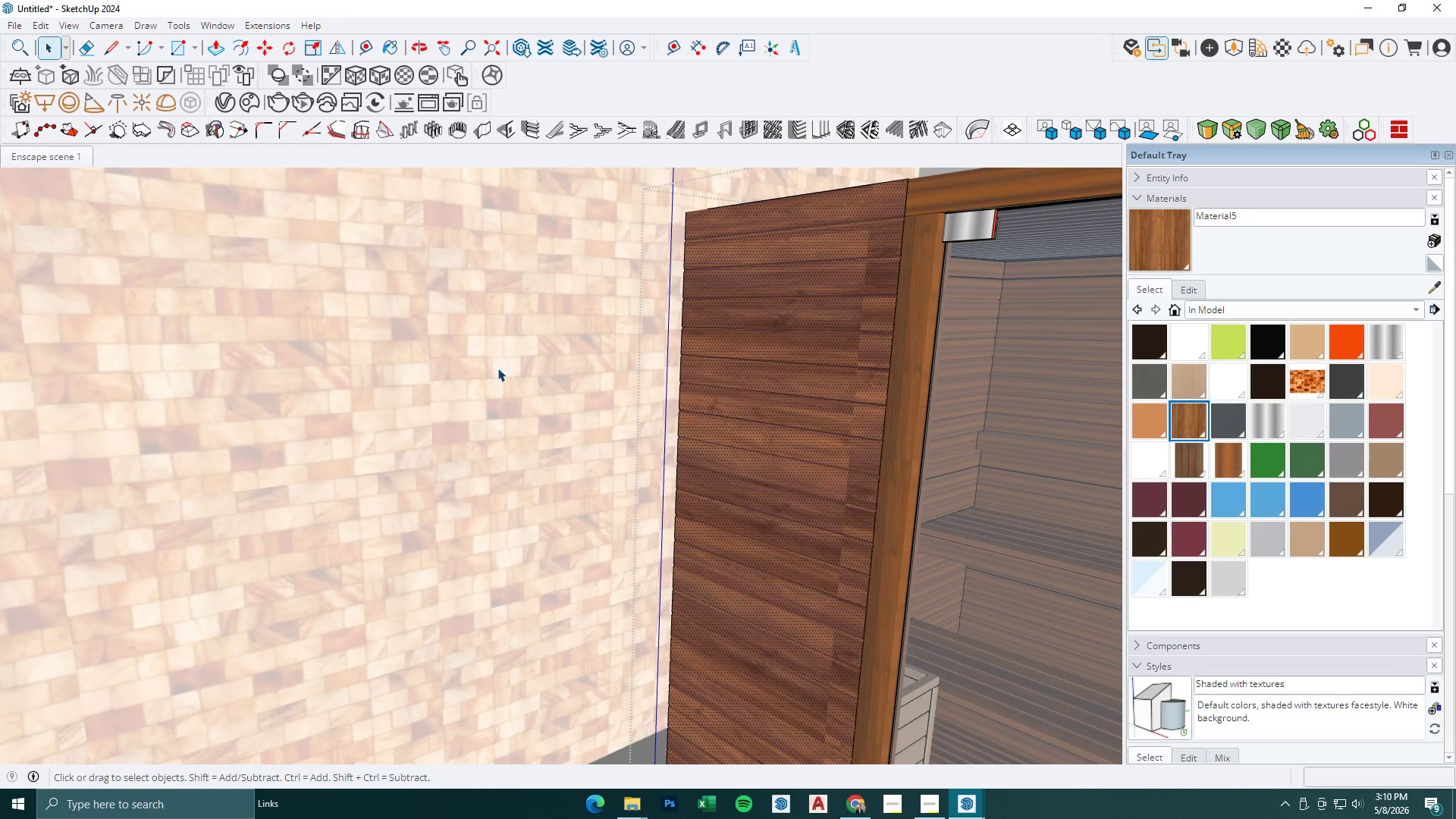 
key(Escape)
 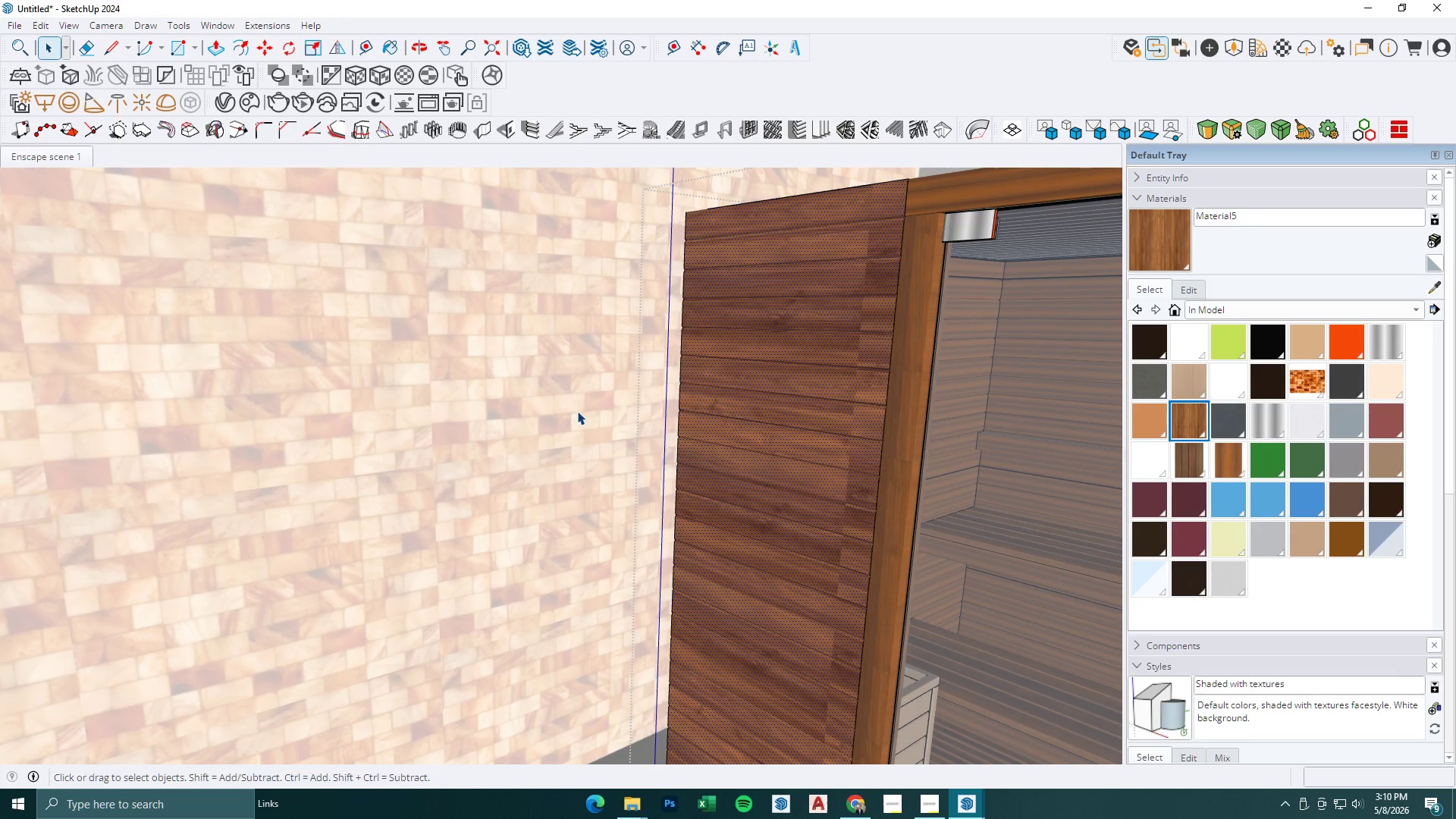 
key(Escape)
 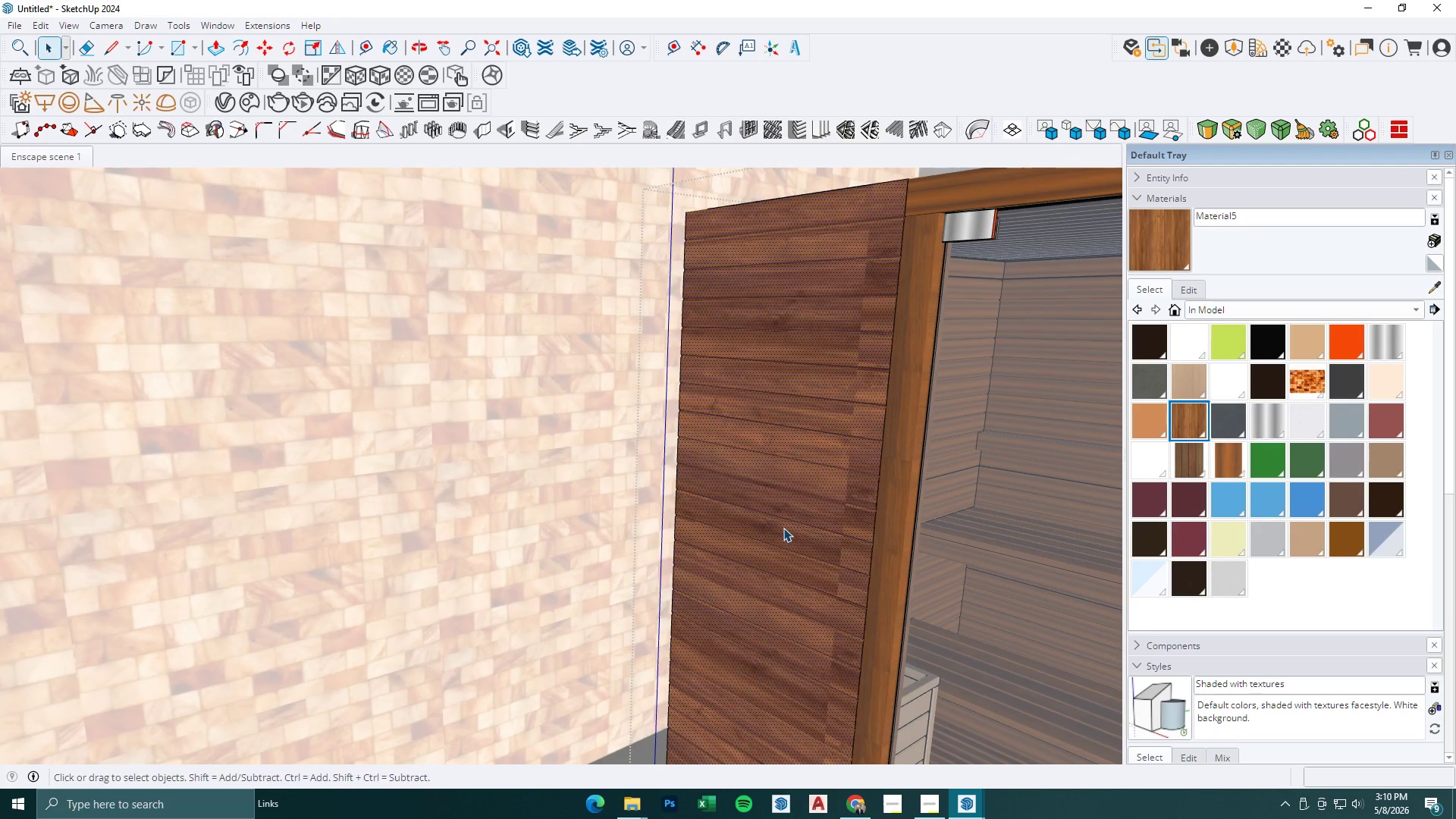 
key(Escape)
 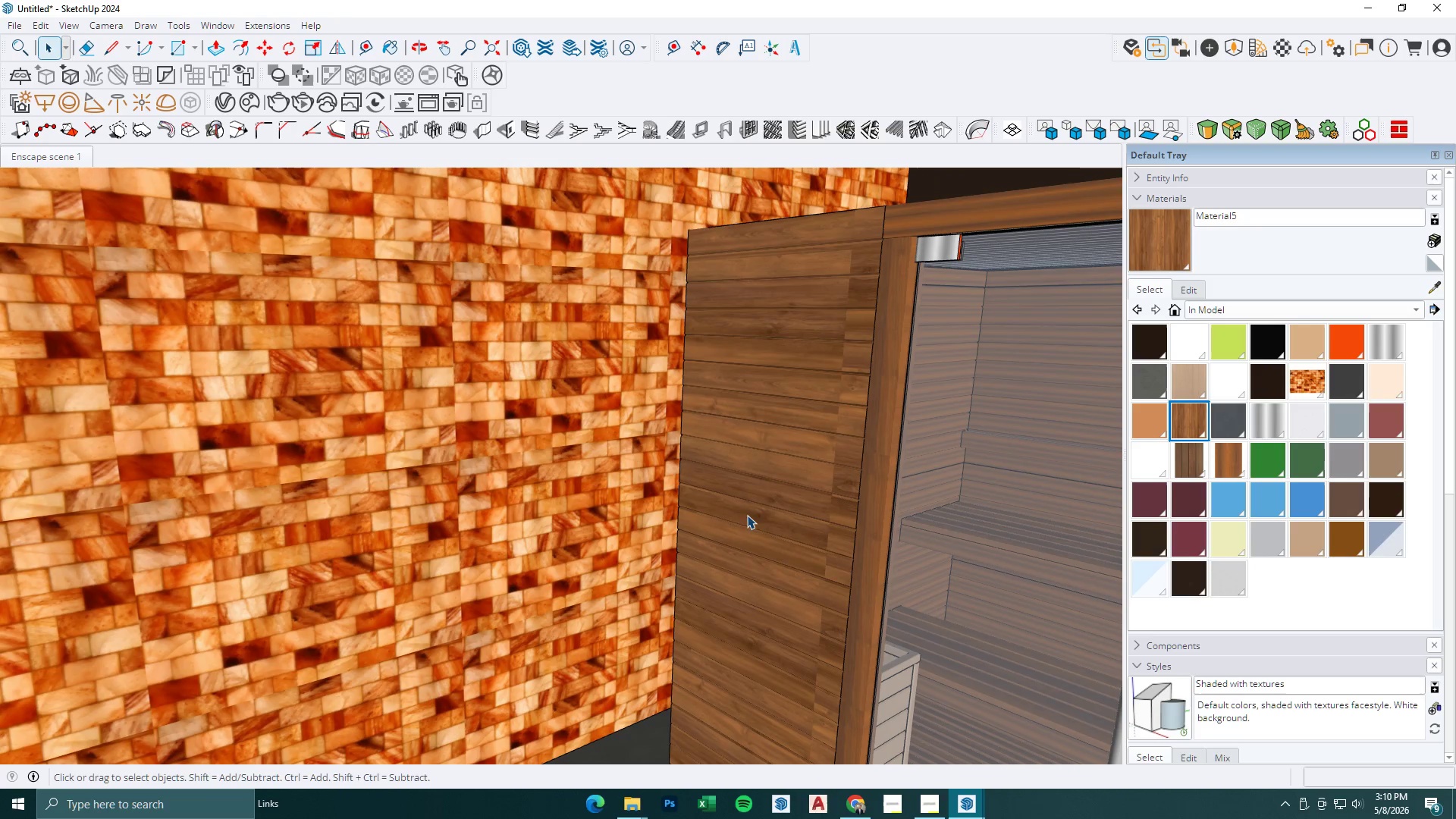 
key(Escape)
 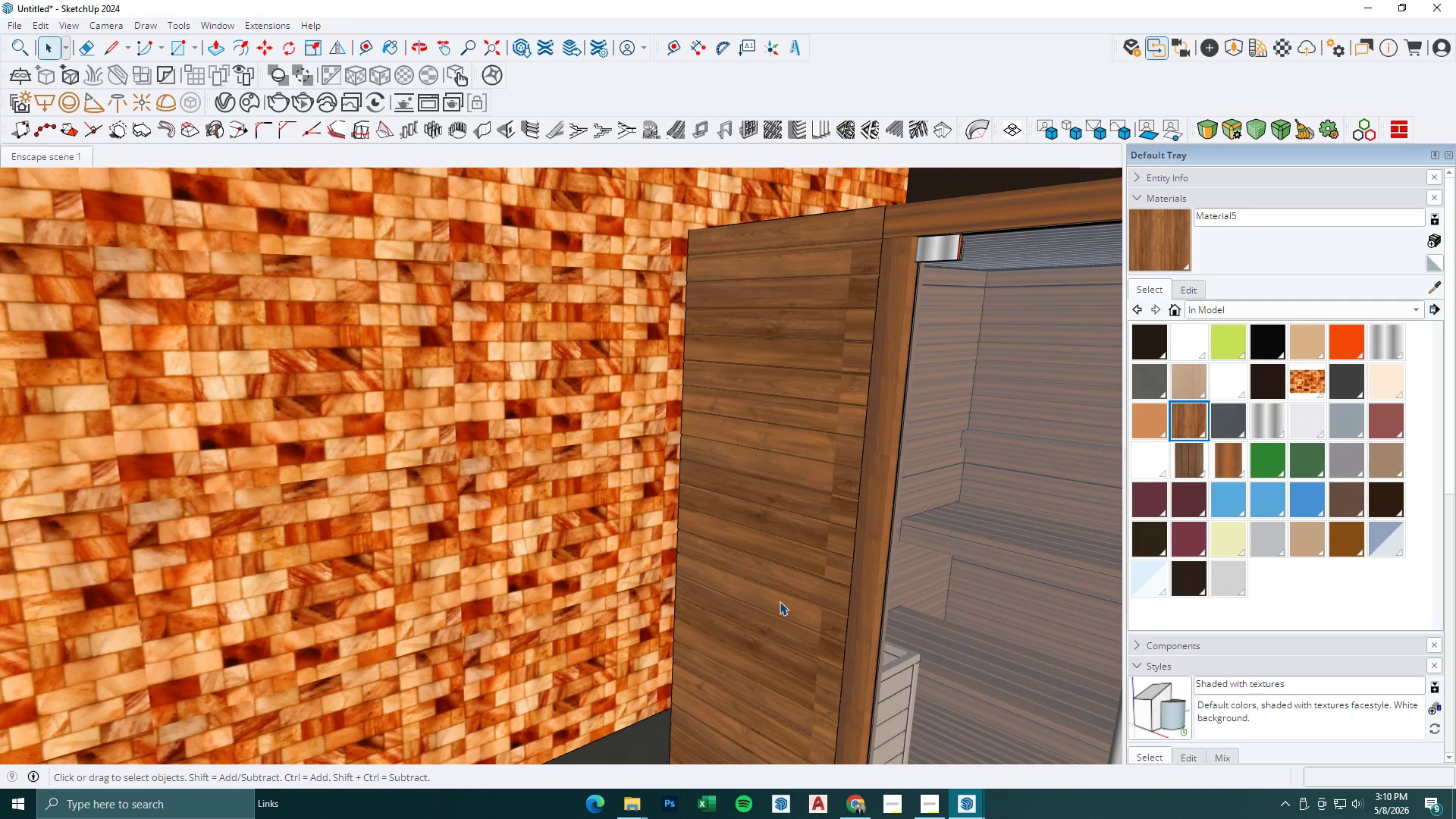 
key(Escape)
 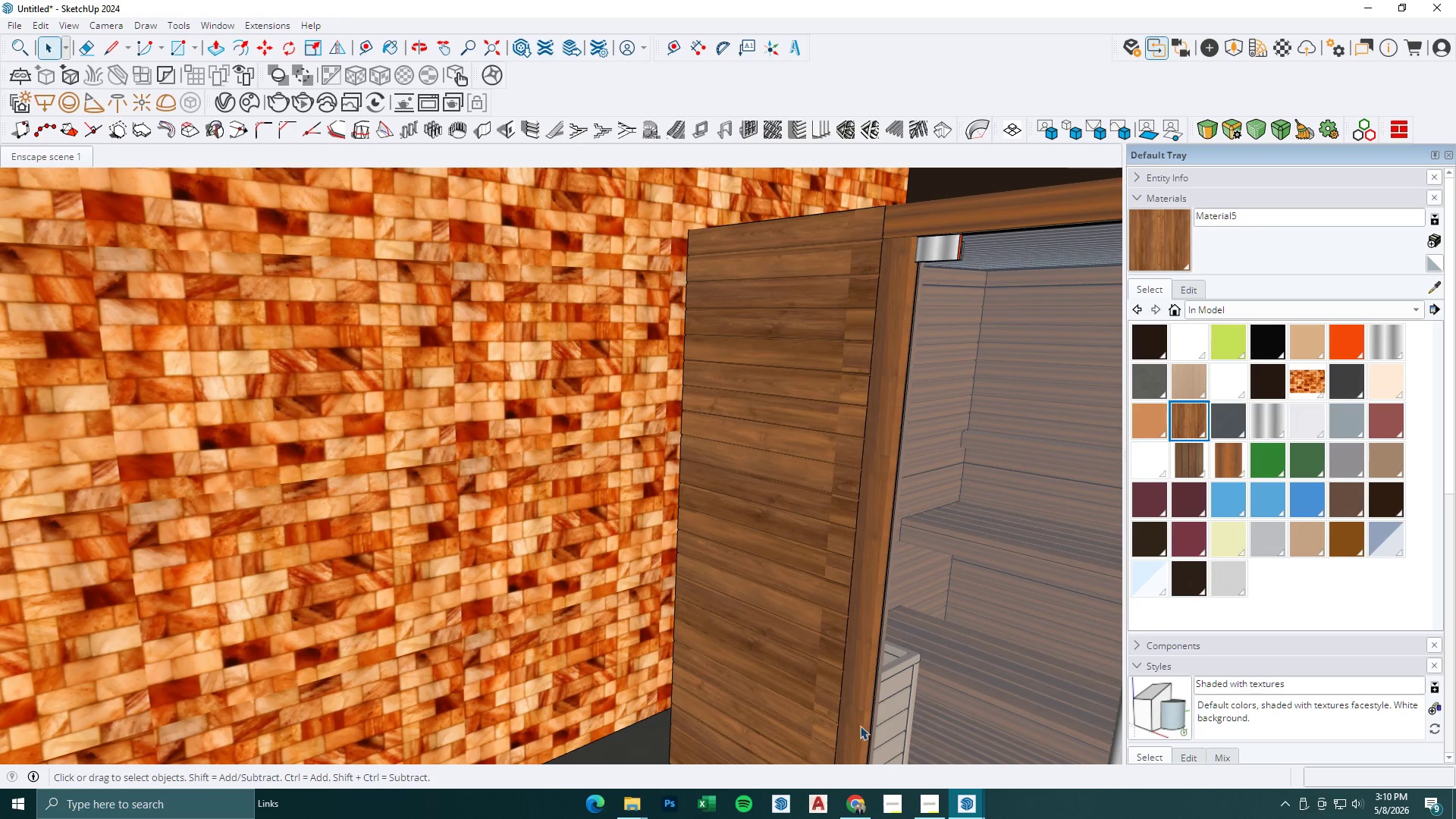 
key(Escape)
 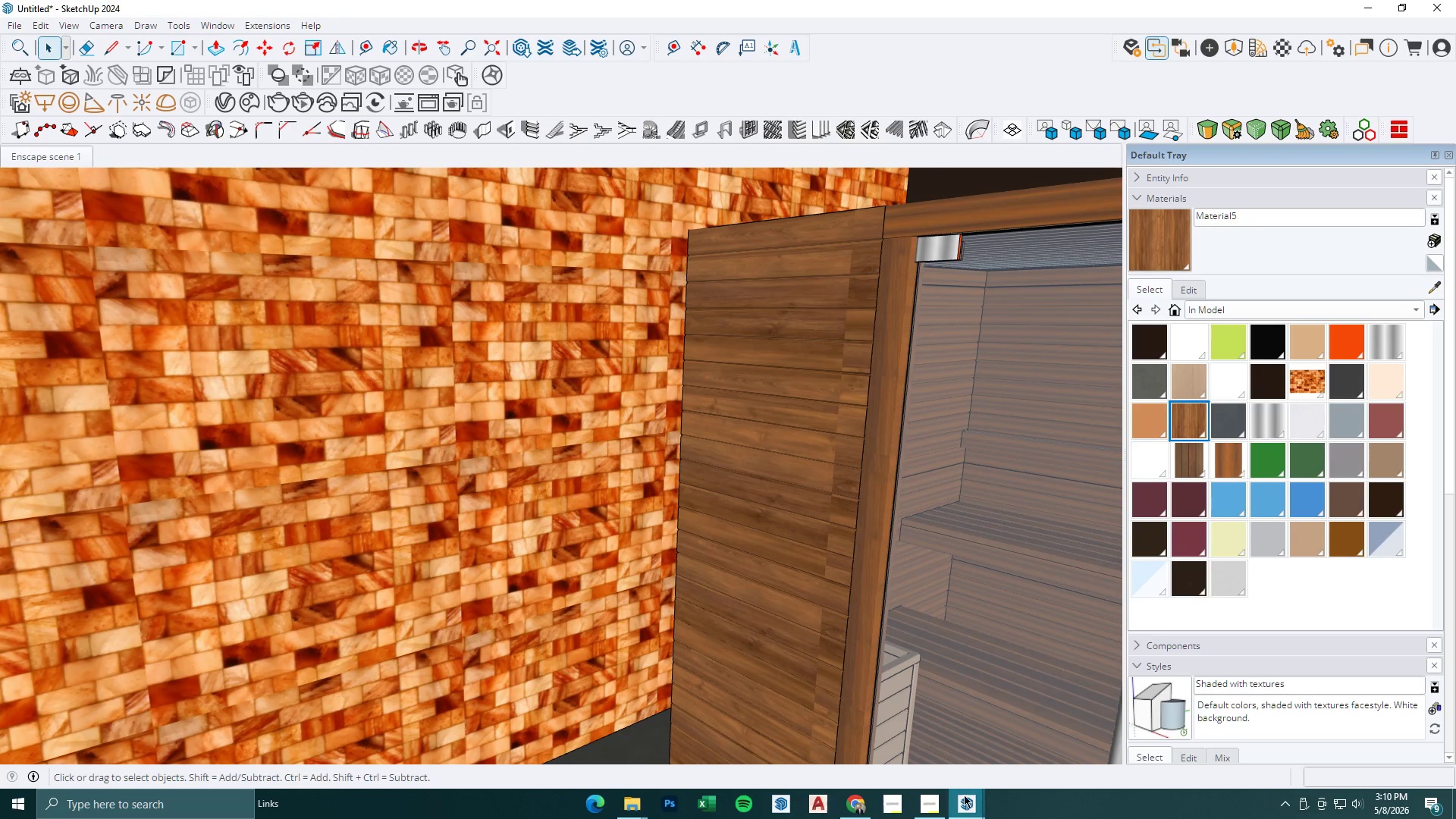 
left_click([976, 800])
 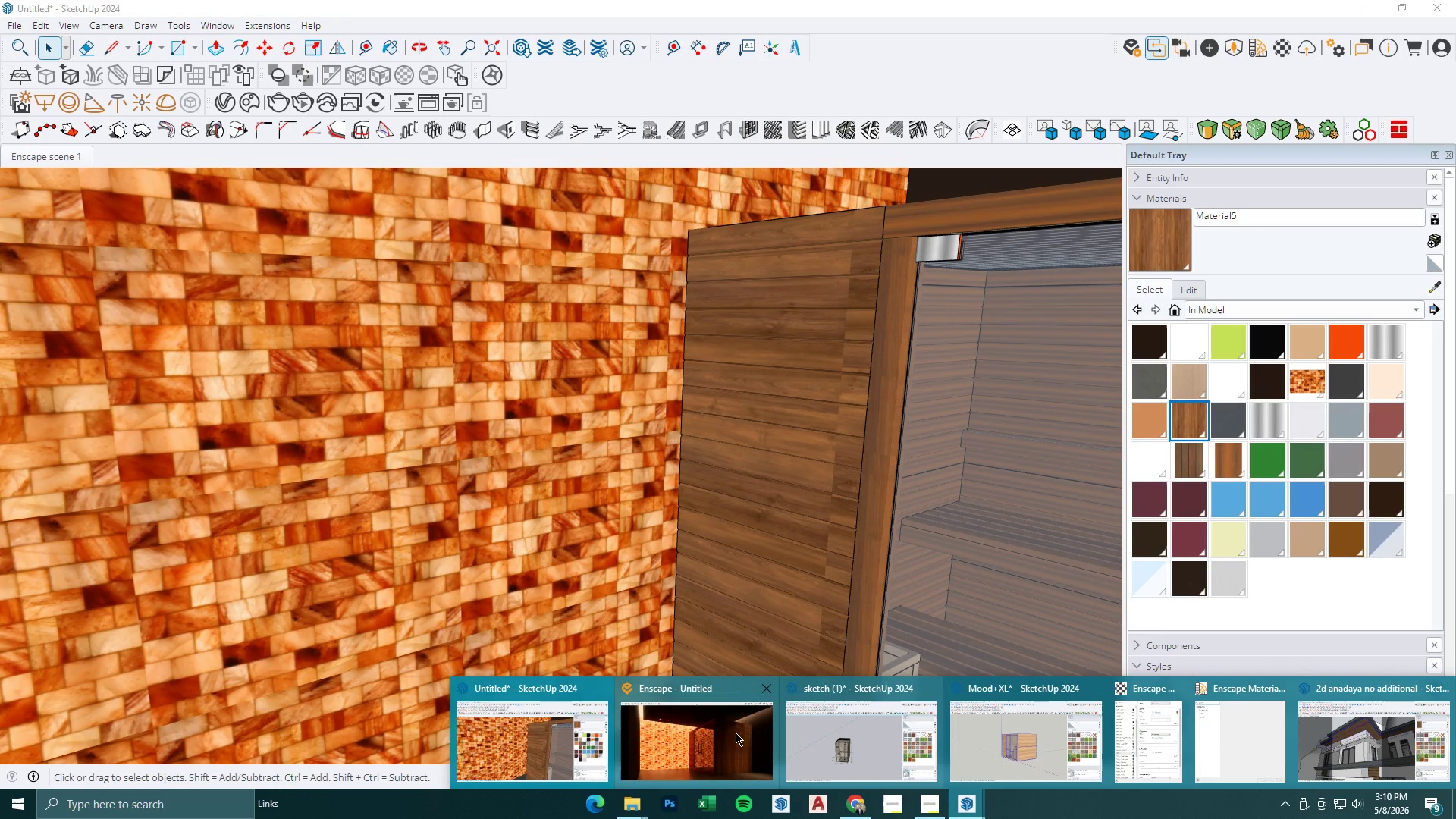 
left_click([715, 734])
 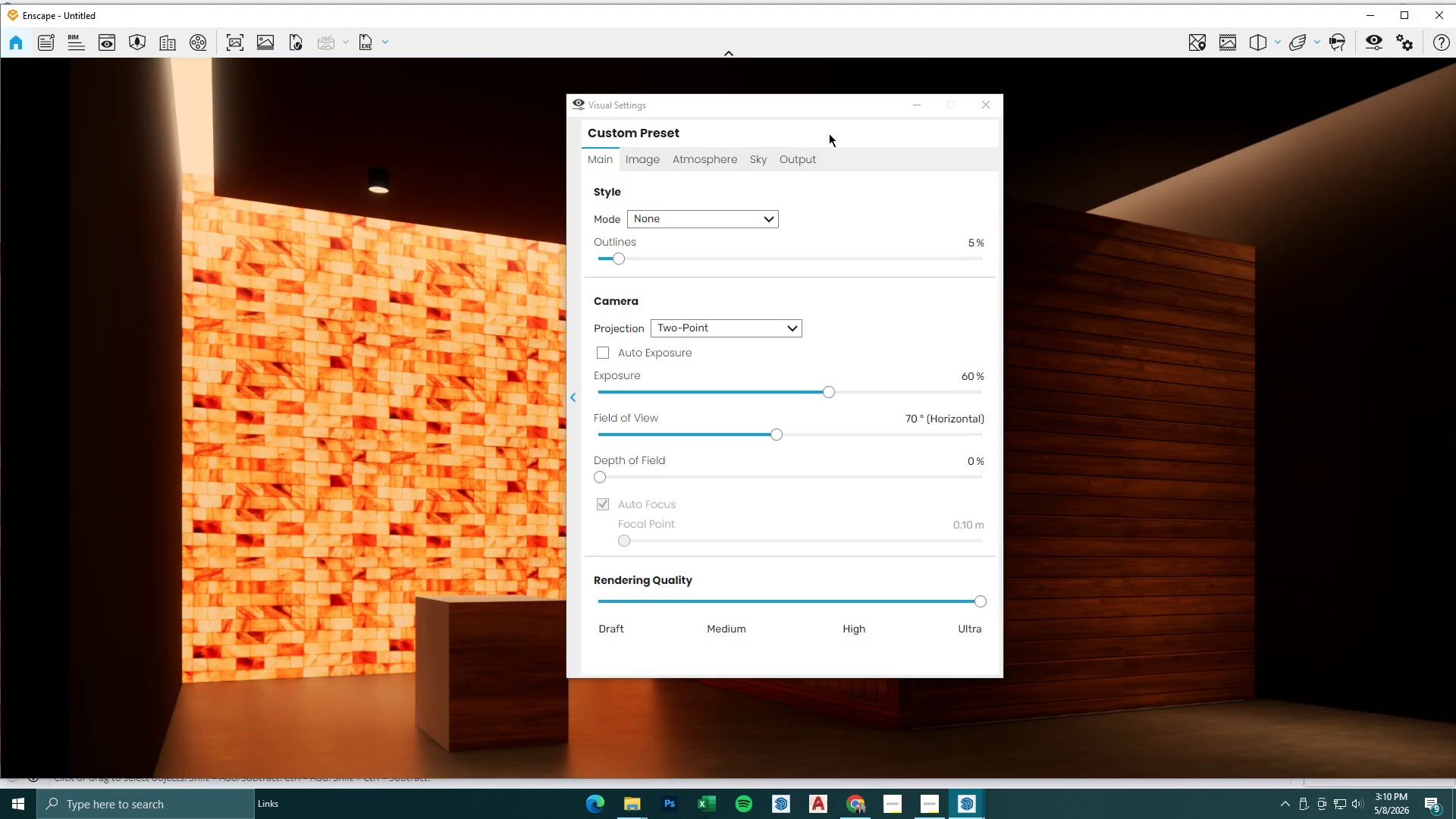 
left_click([923, 102])
 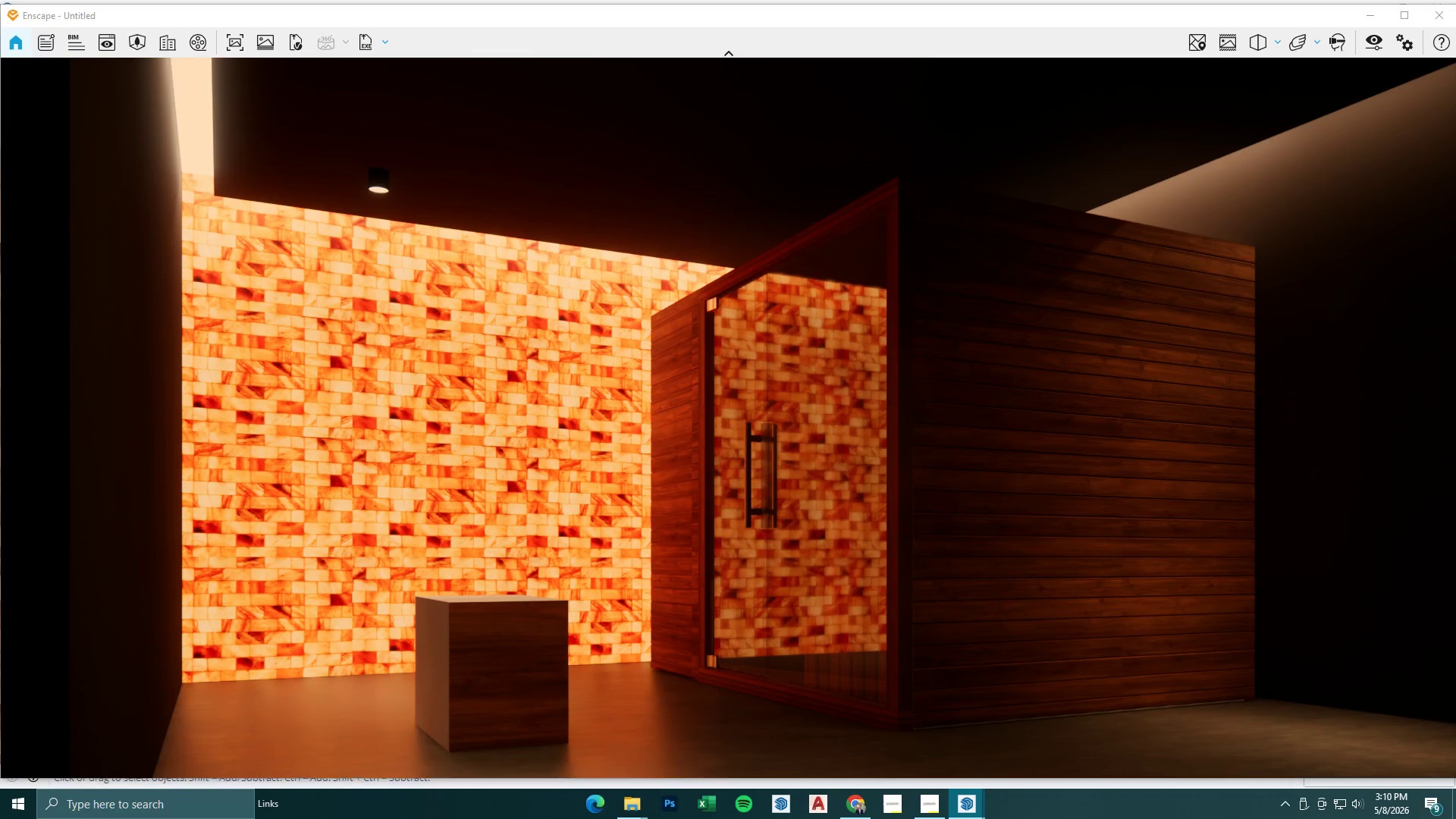 
hold_key(key=D, duration=0.45)
 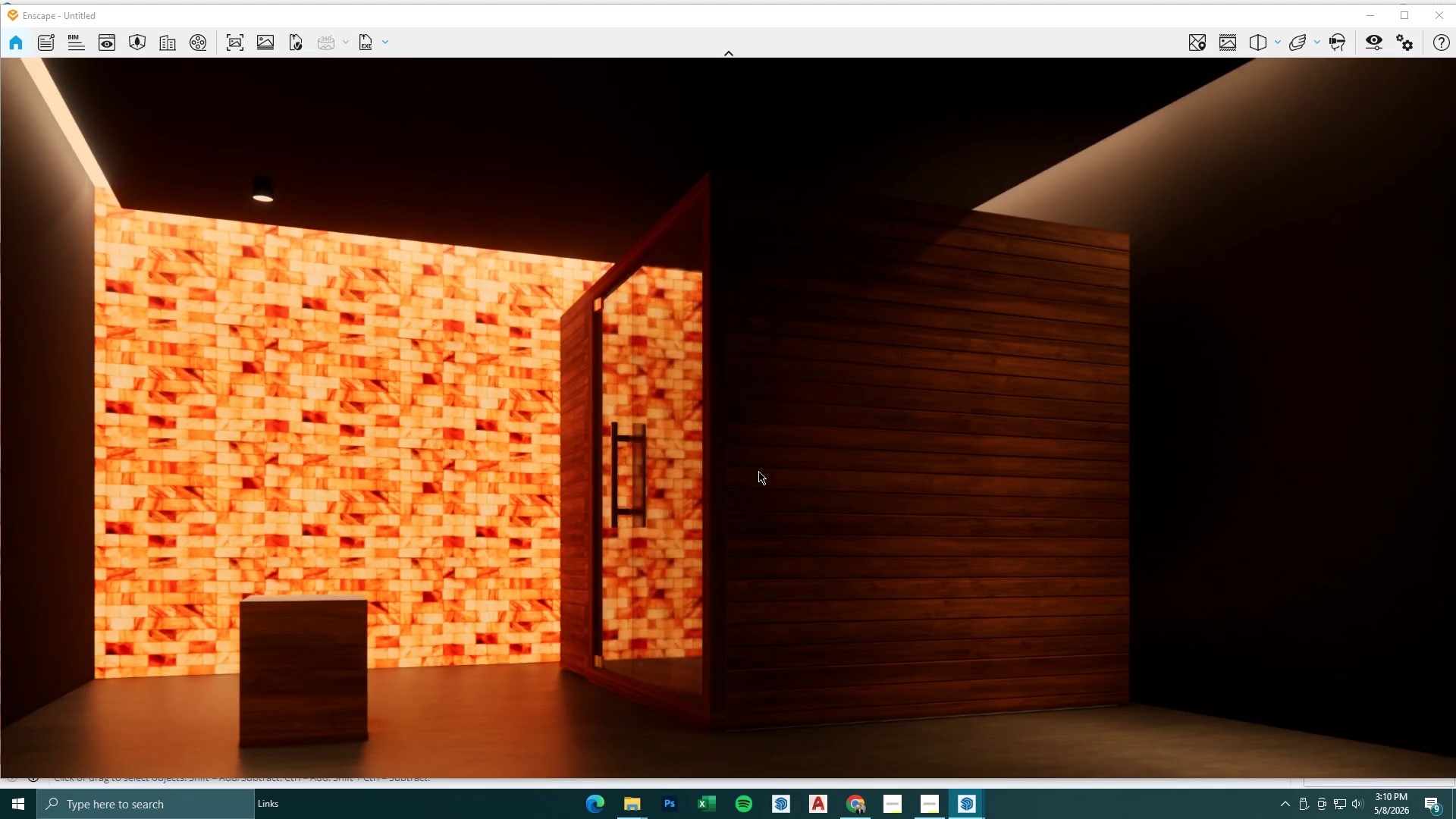 
hold_key(key=S, duration=0.34)
 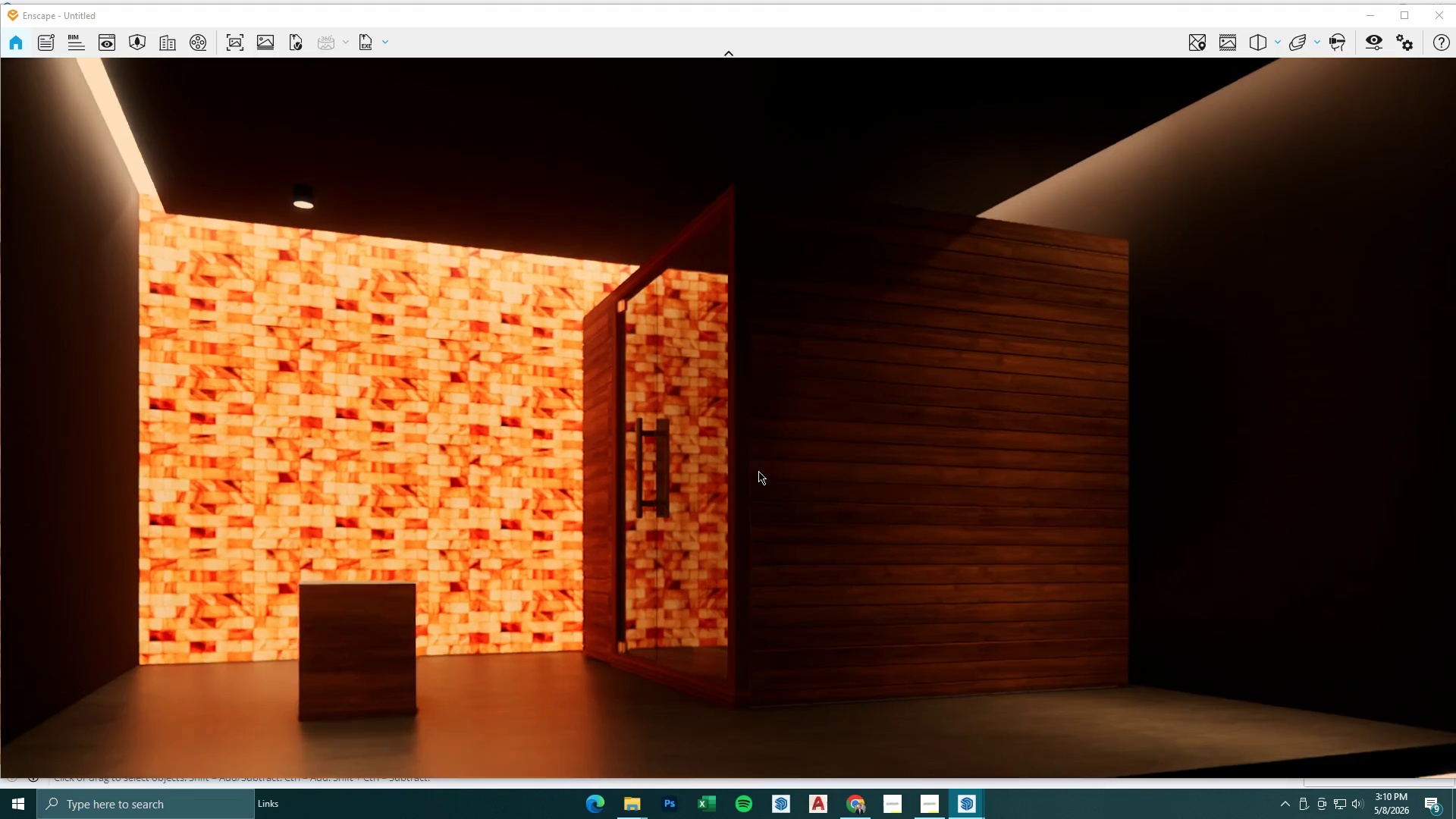 
type(daasaw)
 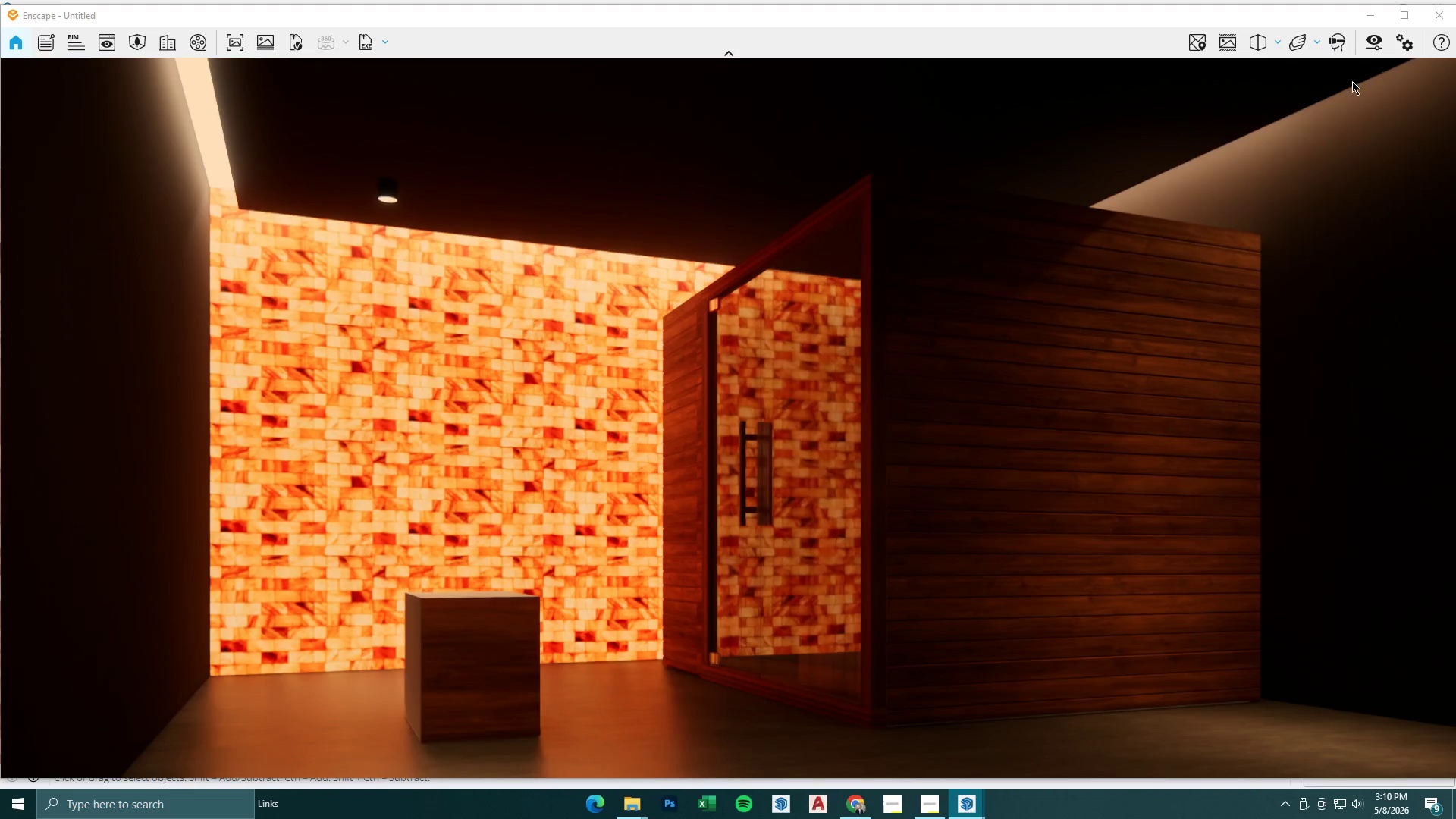 
left_click([1373, 16])
 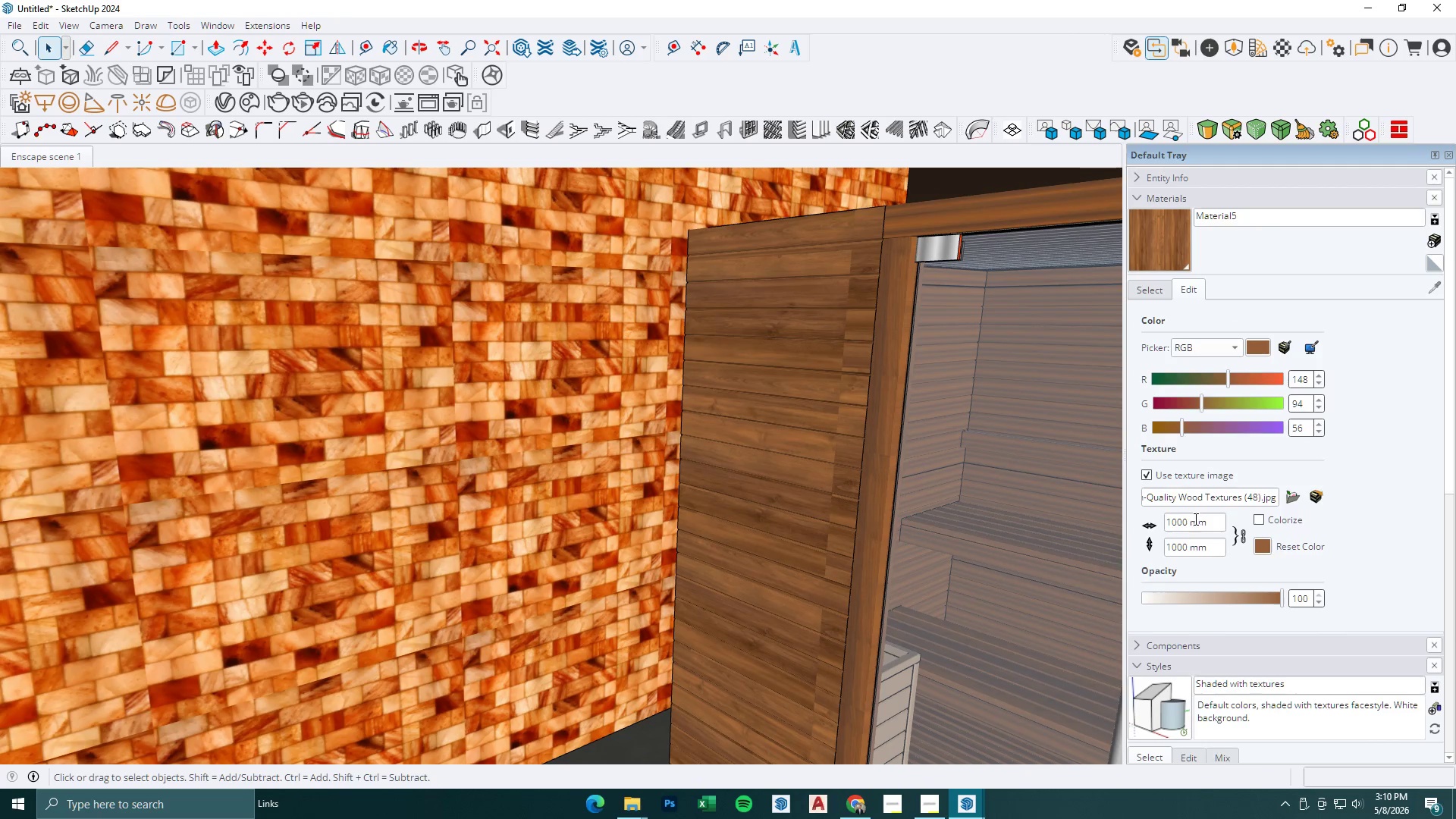 
left_click_drag(start_coordinate=[1185, 523], to_coordinate=[1132, 519])
 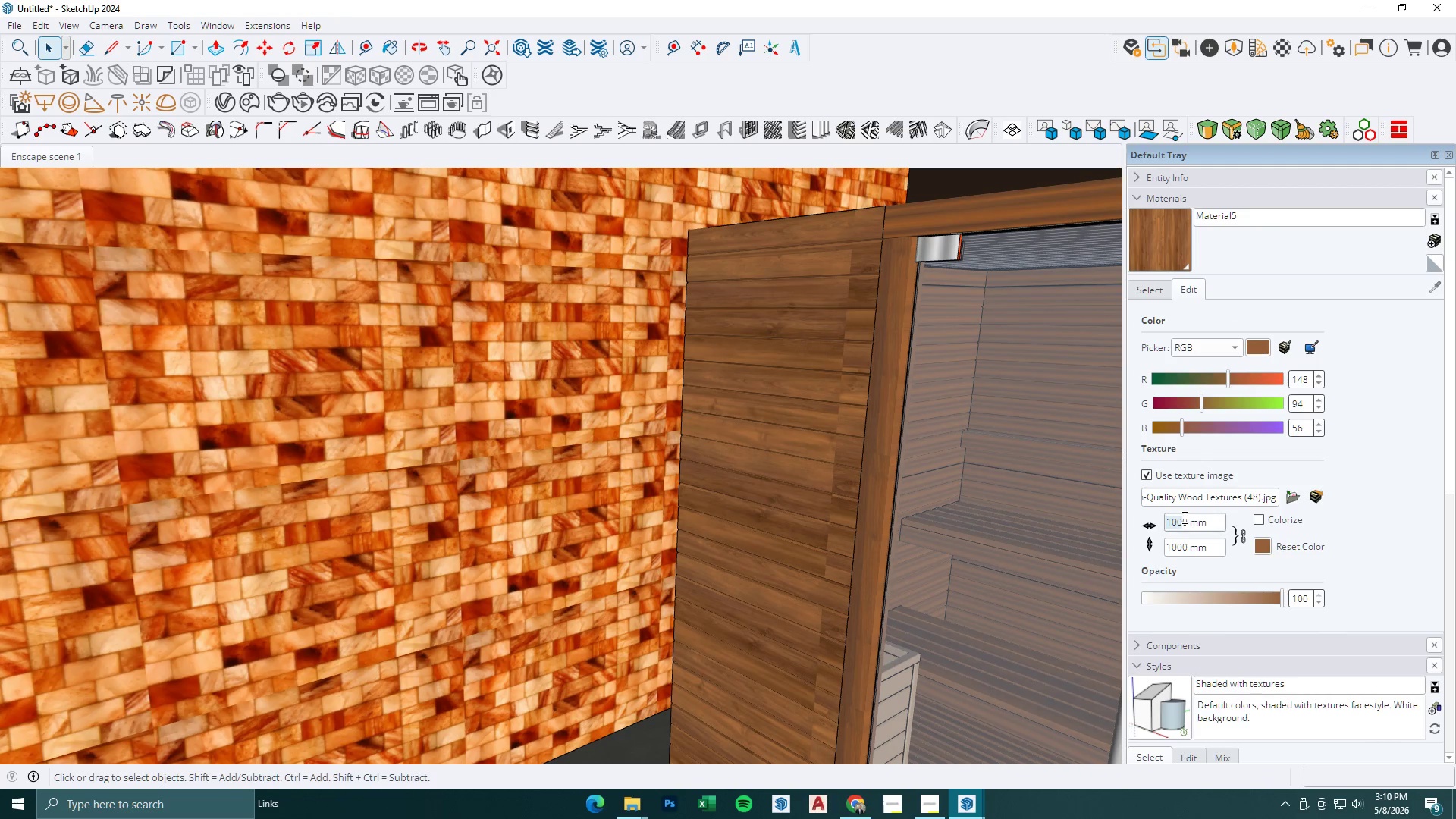 
left_click_drag(start_coordinate=[1187, 518], to_coordinate=[1118, 516])
 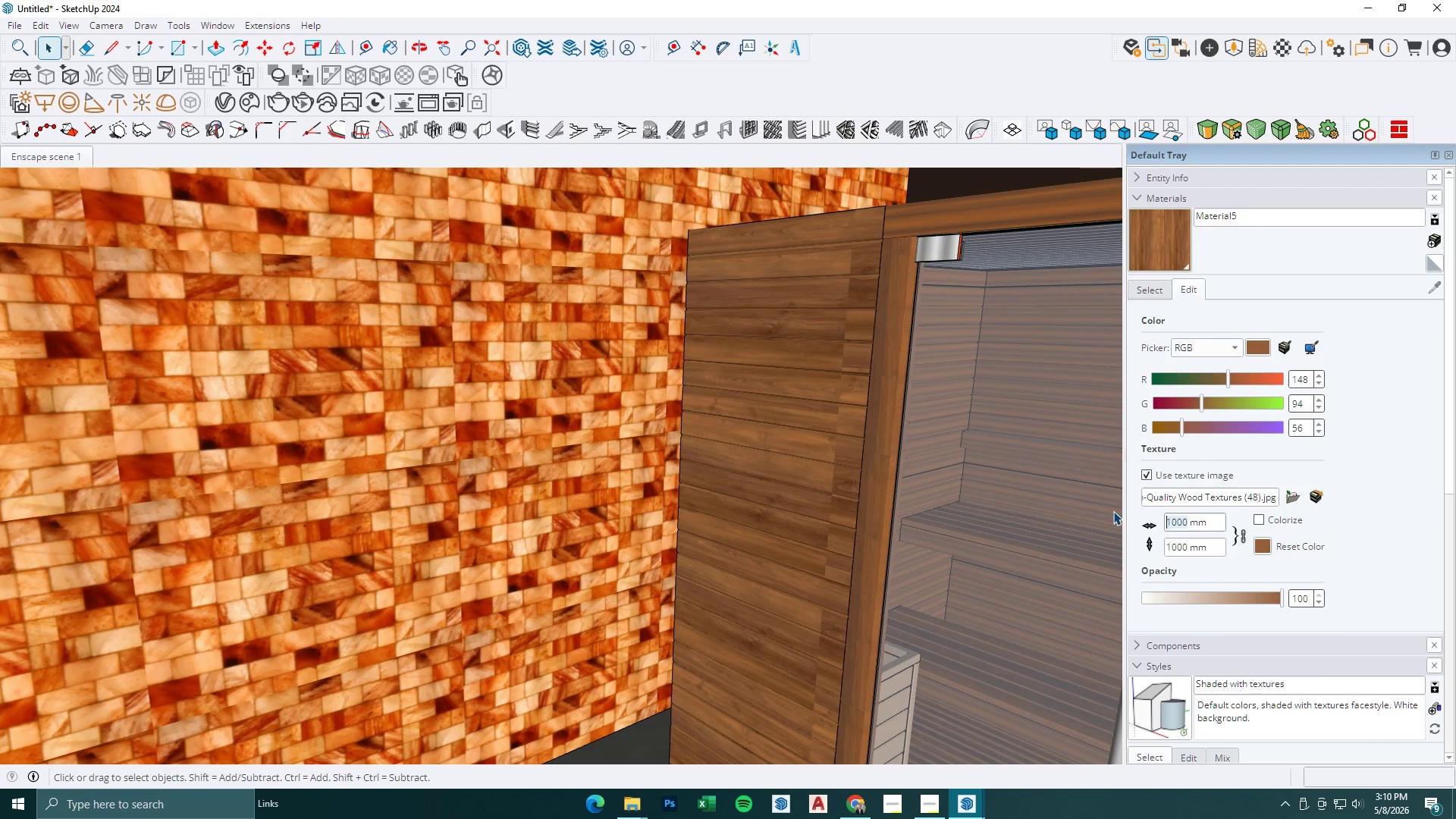 
key(Numpad1)
 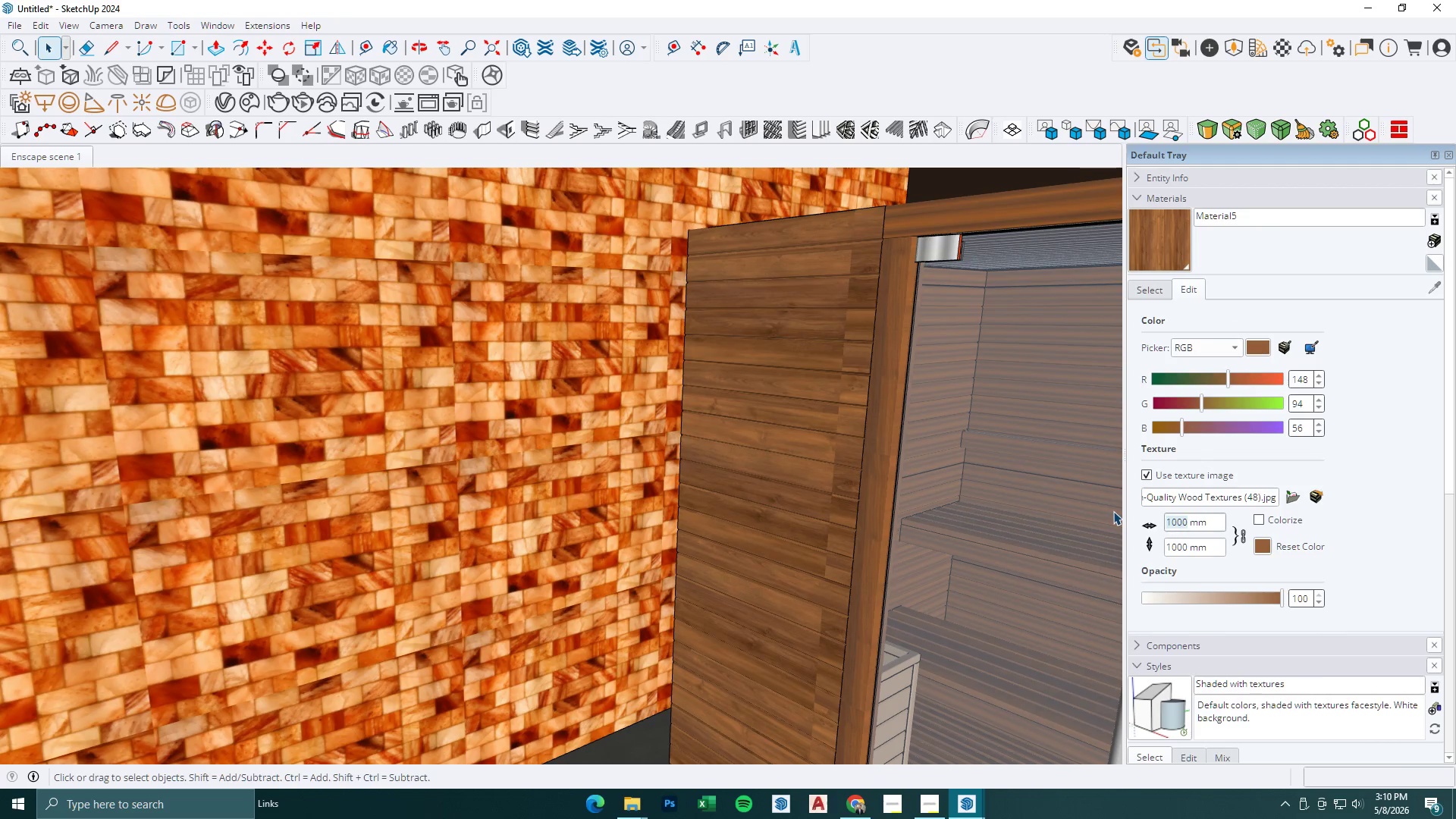 
key(Numpad5)
 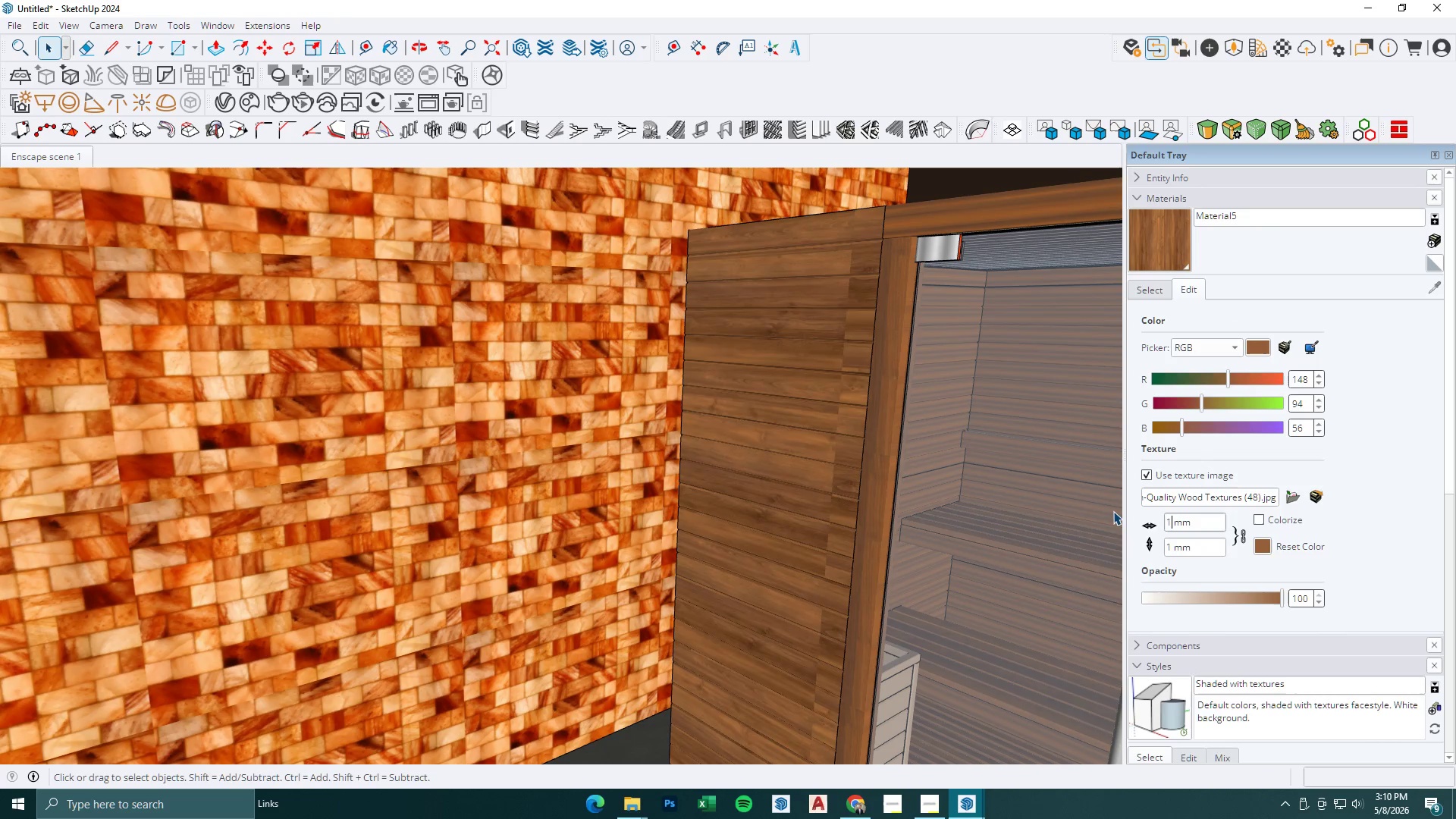 
key(Numpad0)
 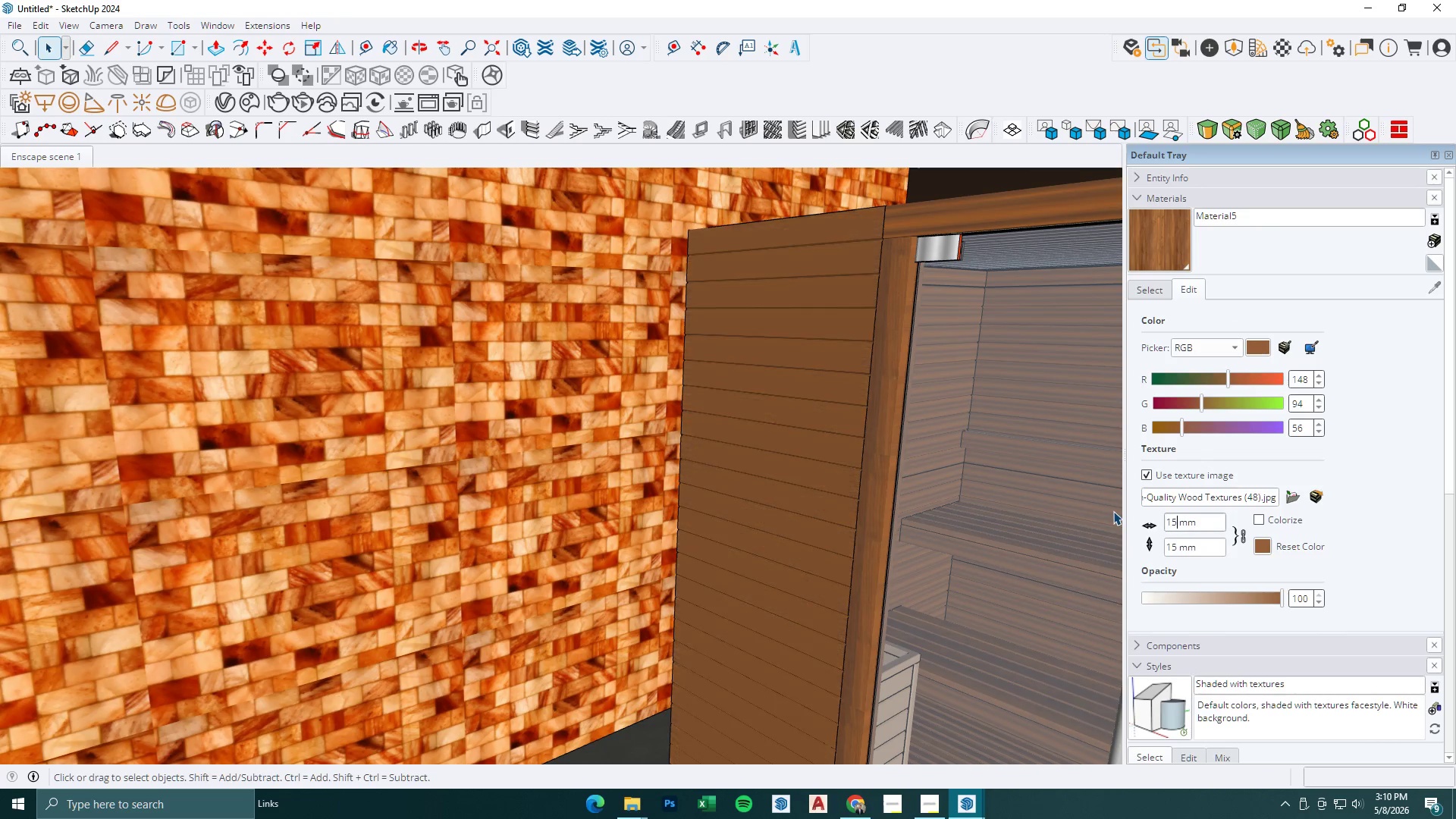 
key(Numpad0)
 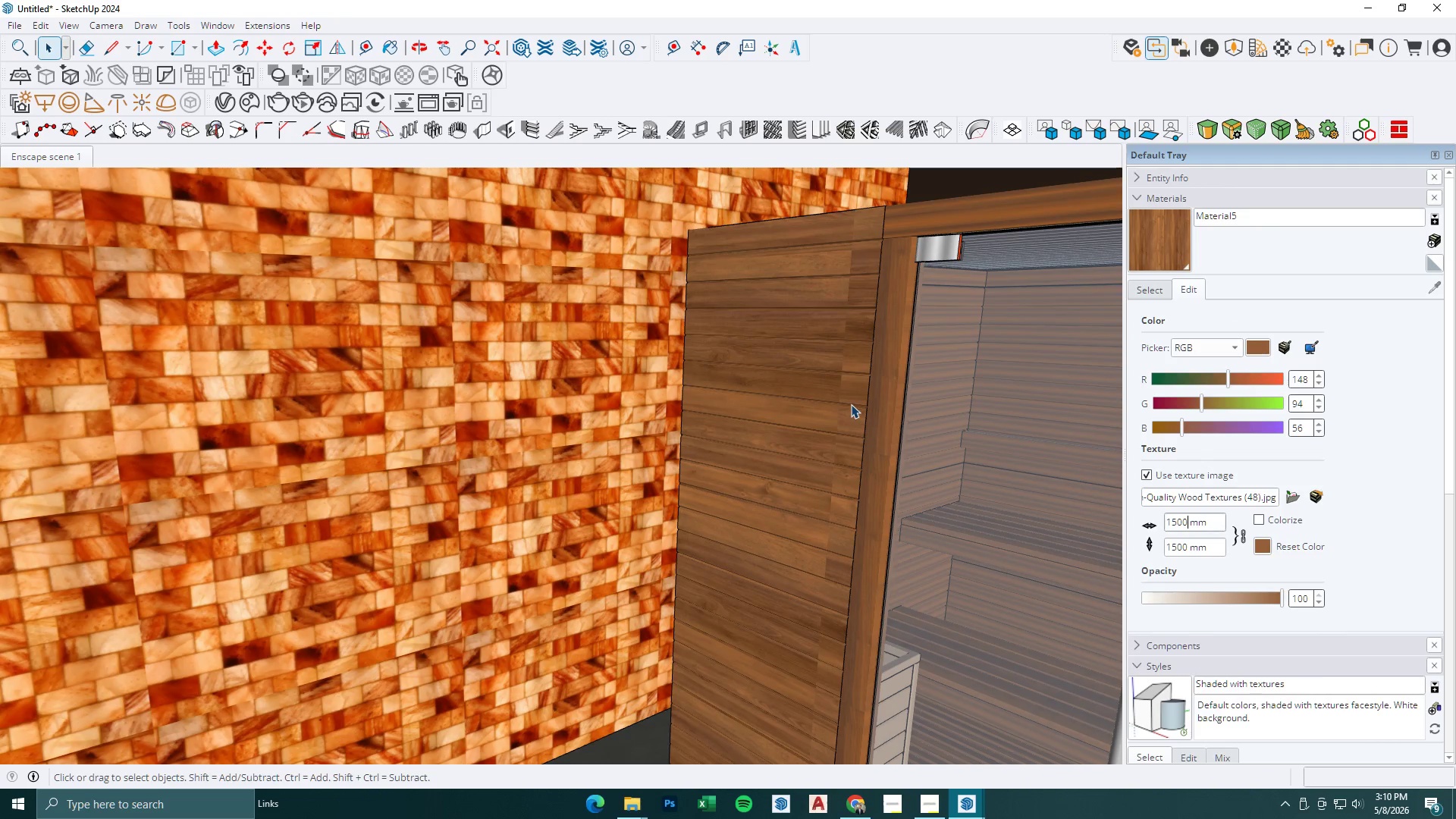 
scroll: coordinate [733, 295], scroll_direction: down, amount: 7.0
 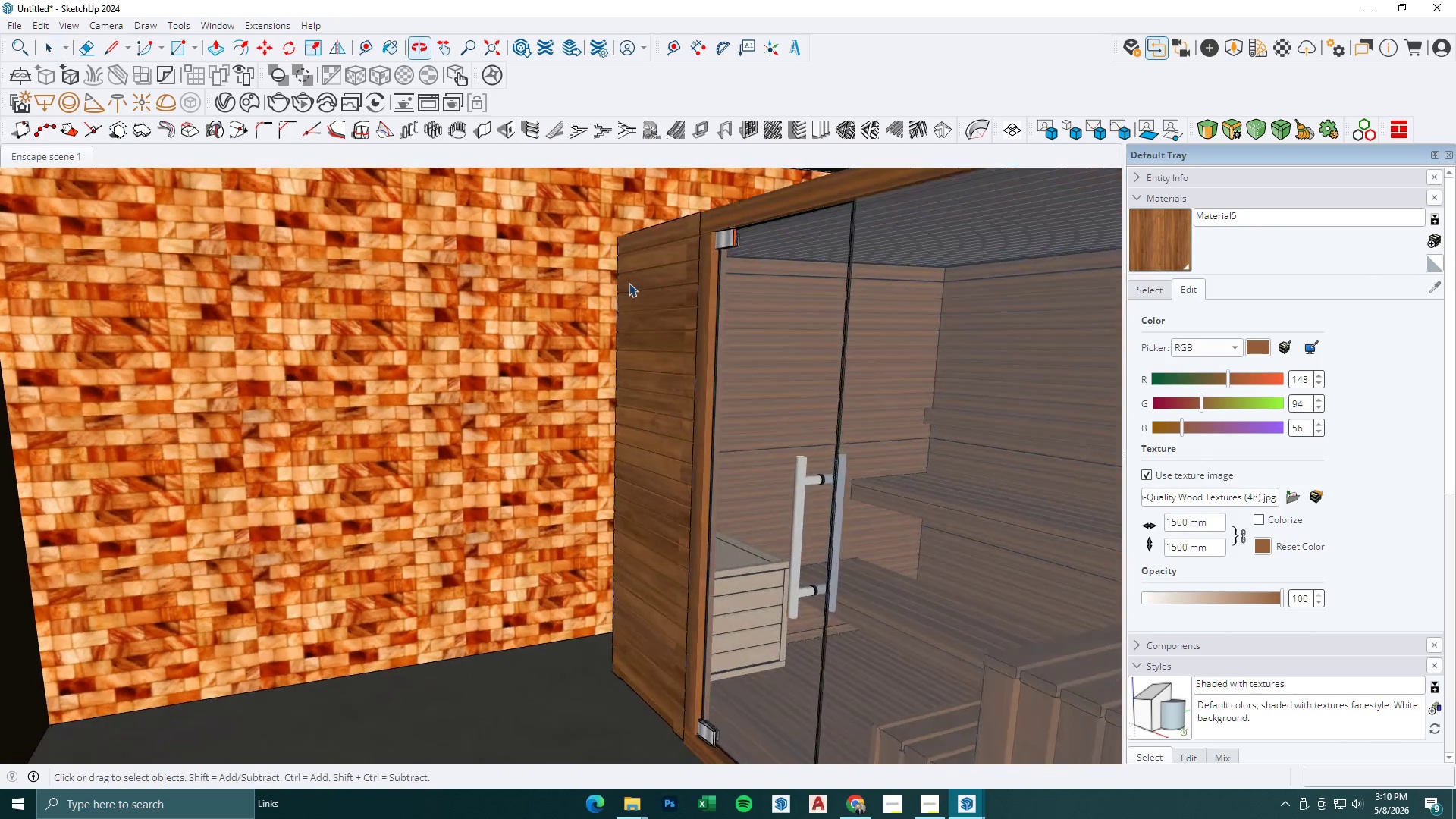 
key(Space)
 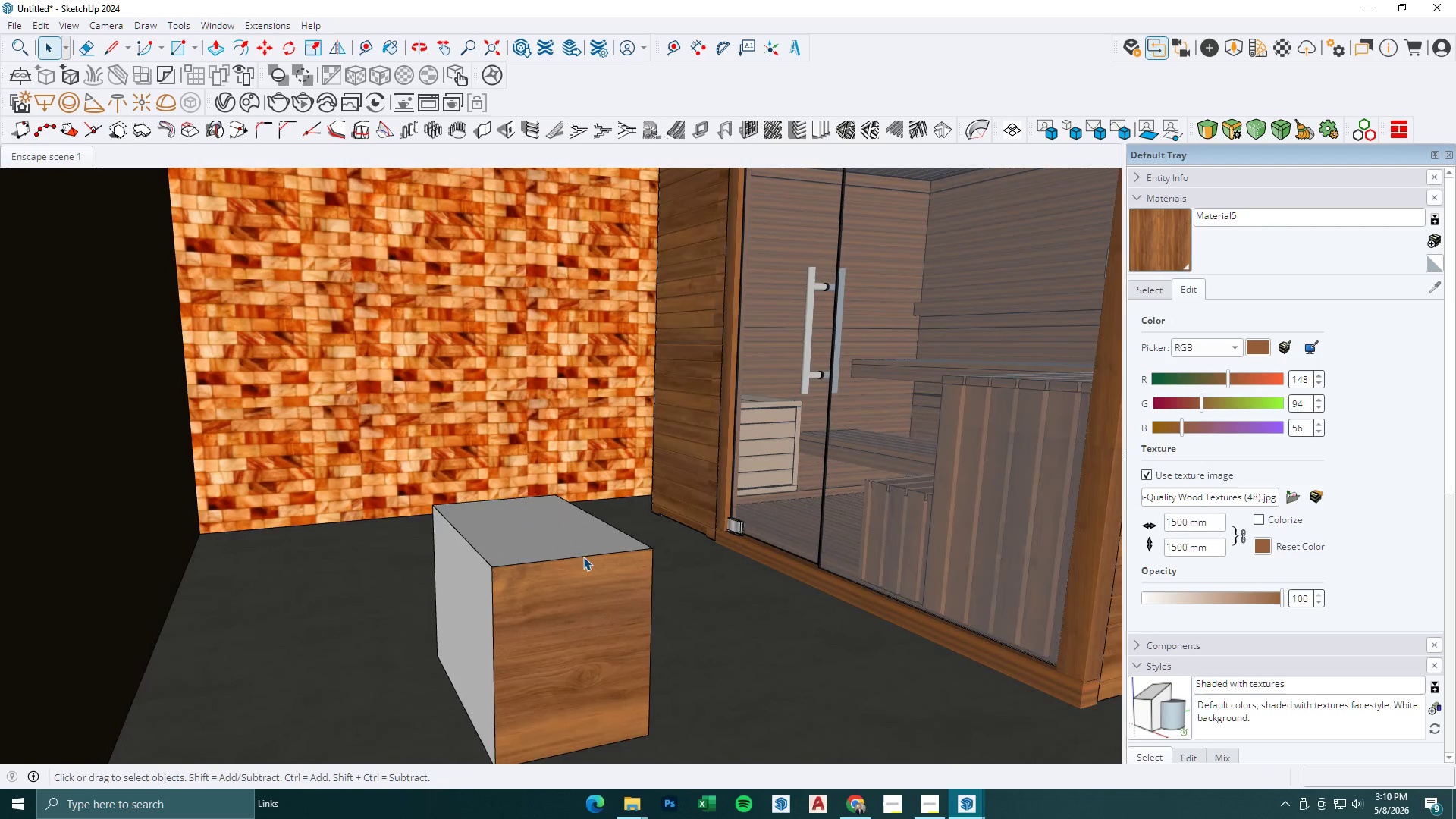 
left_click([585, 559])
 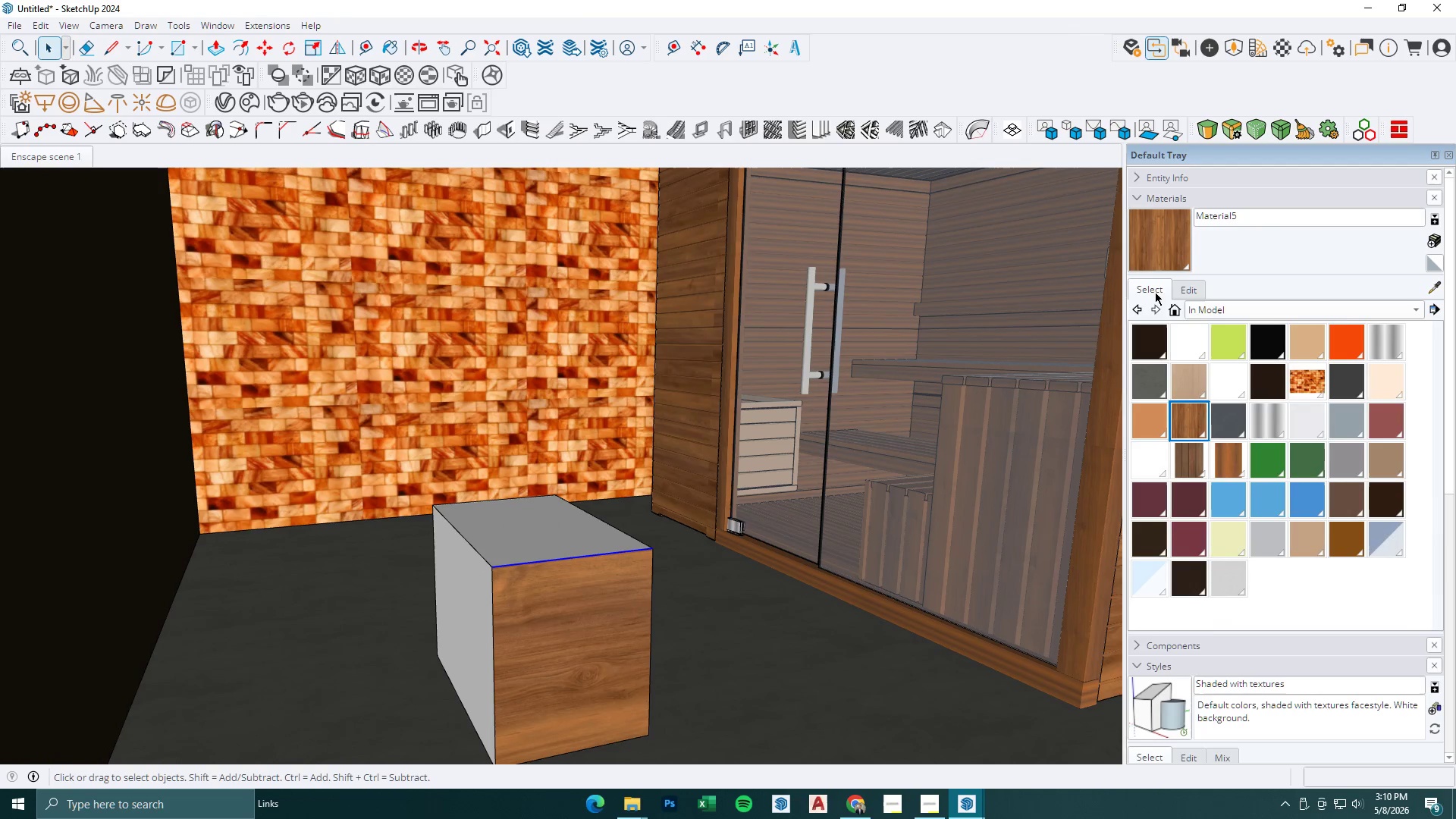 
scroll: coordinate [565, 497], scroll_direction: down, amount: 7.0
 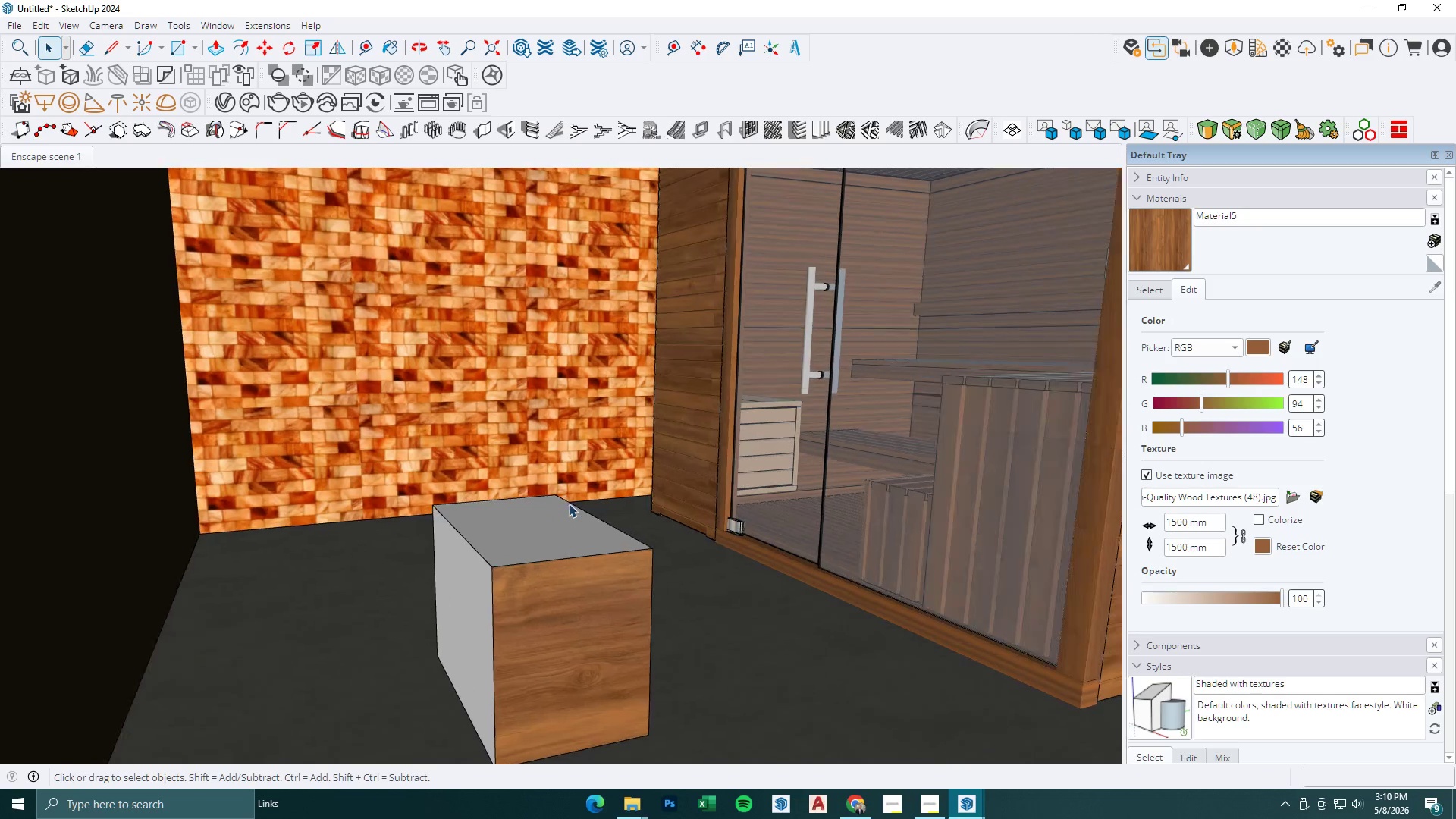 
left_click_drag(start_coordinate=[1434, 287], to_coordinate=[1427, 290])
 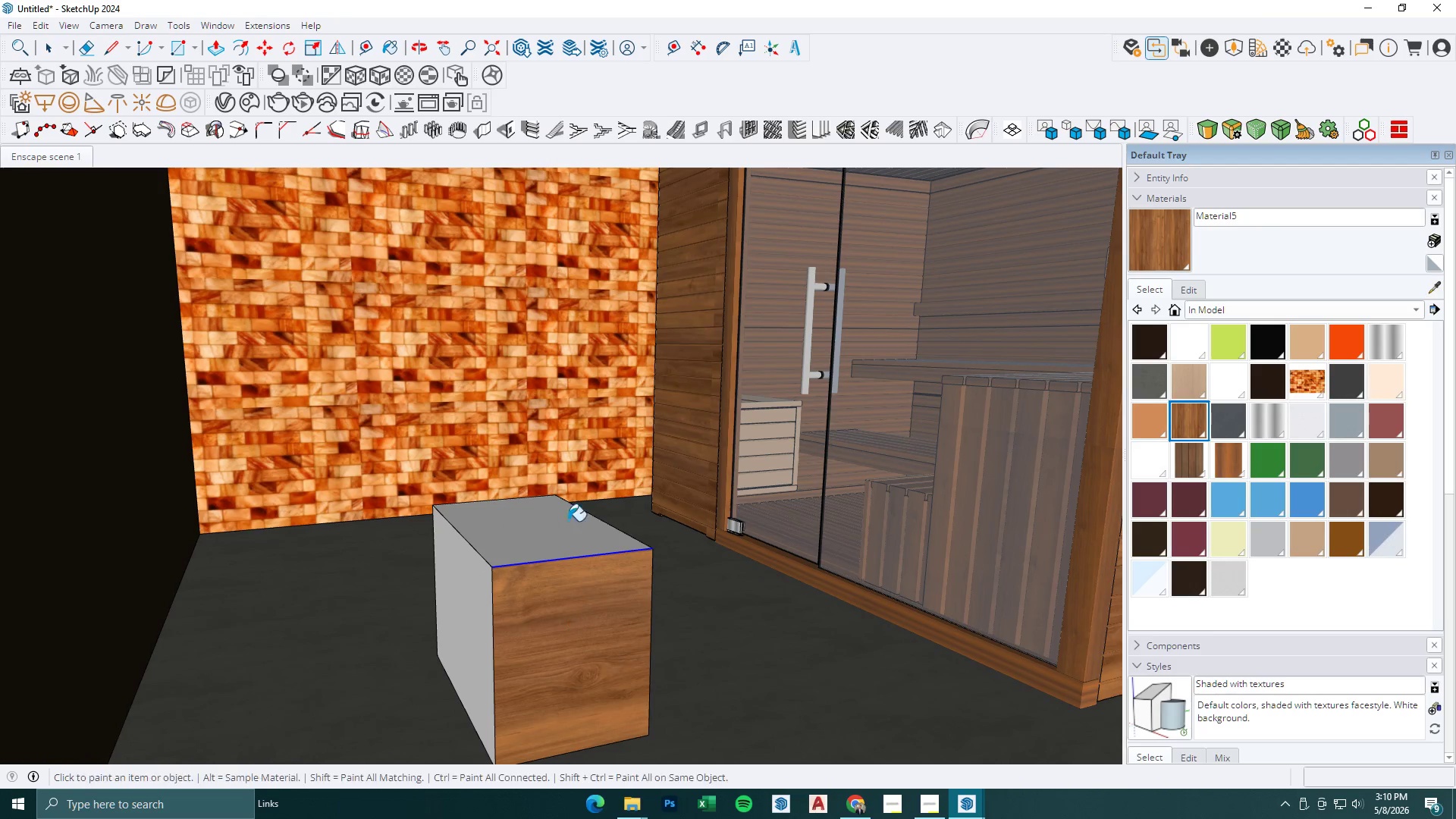 
key(Space)
 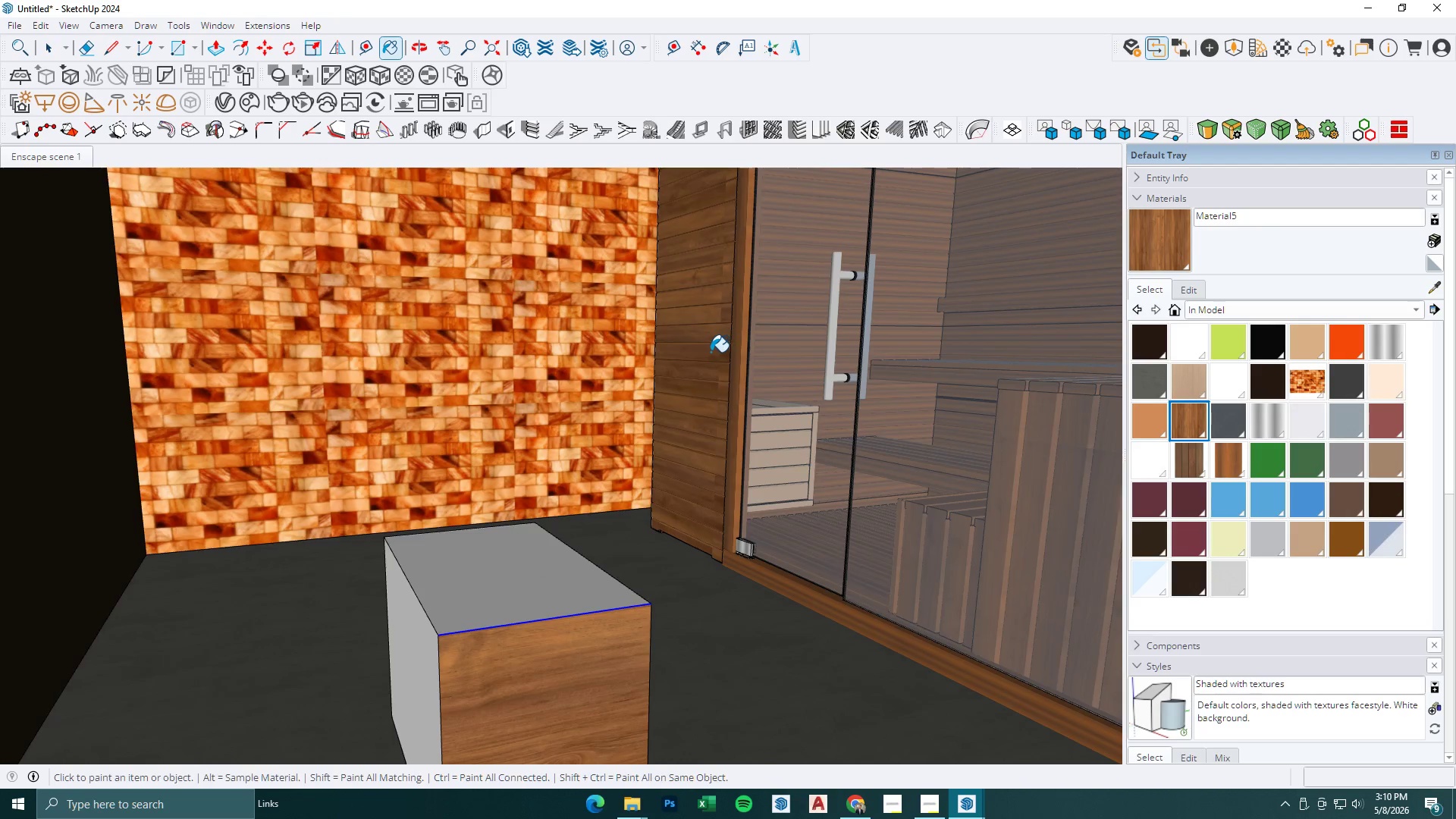 
left_click([695, 342])
 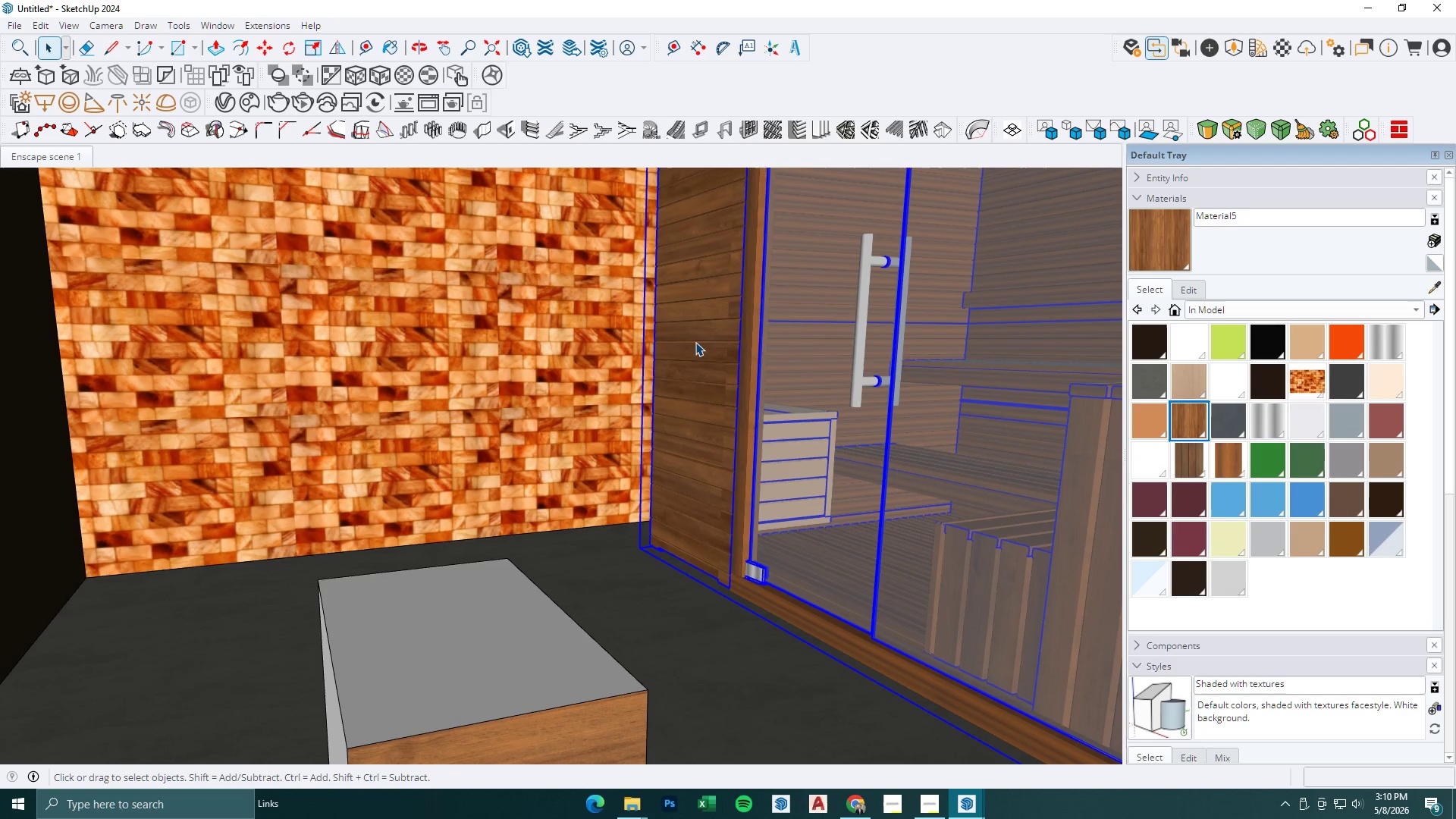 
scroll: coordinate [661, 357], scroll_direction: up, amount: 2.0
 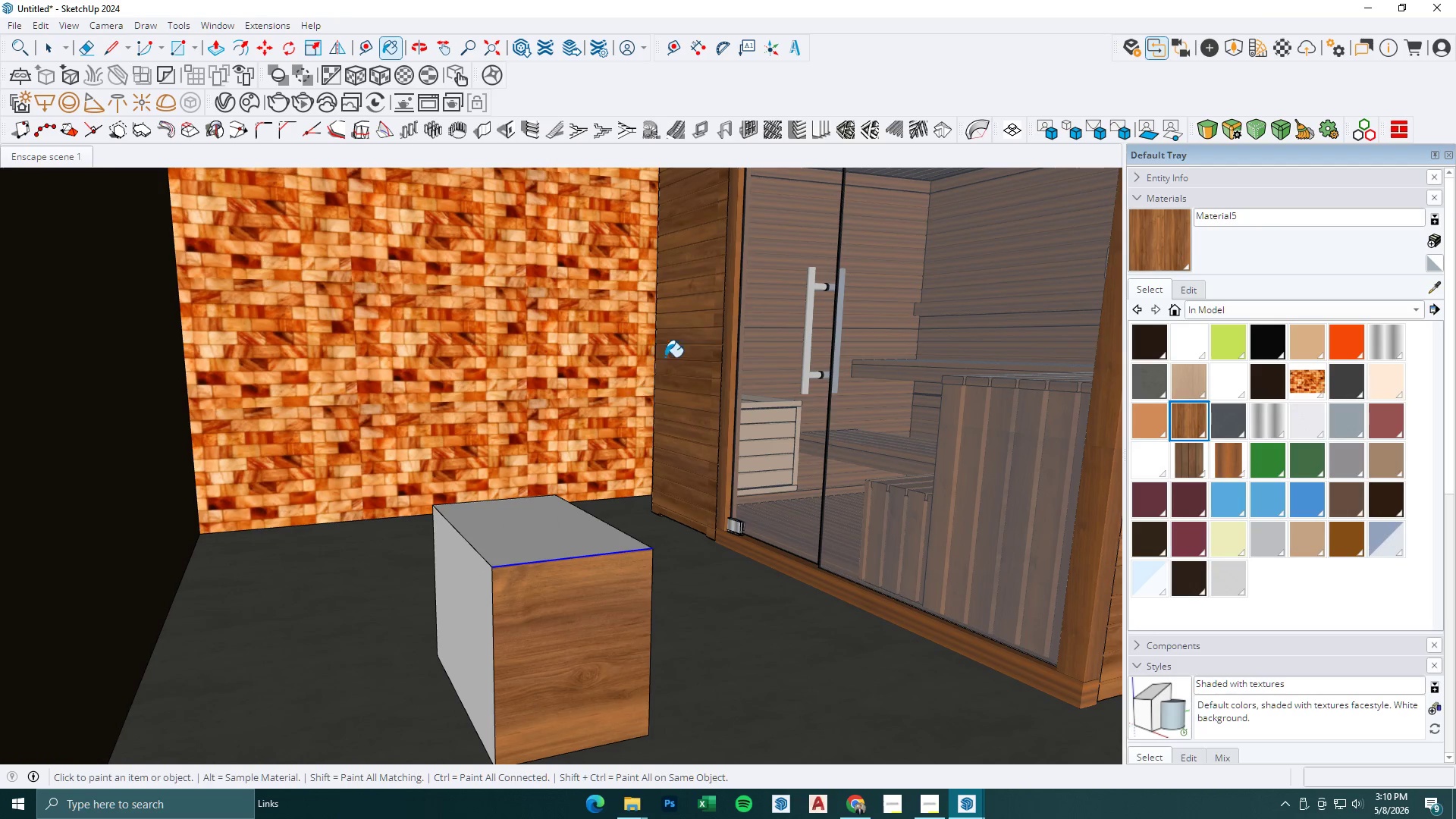 
double_click([695, 342])
 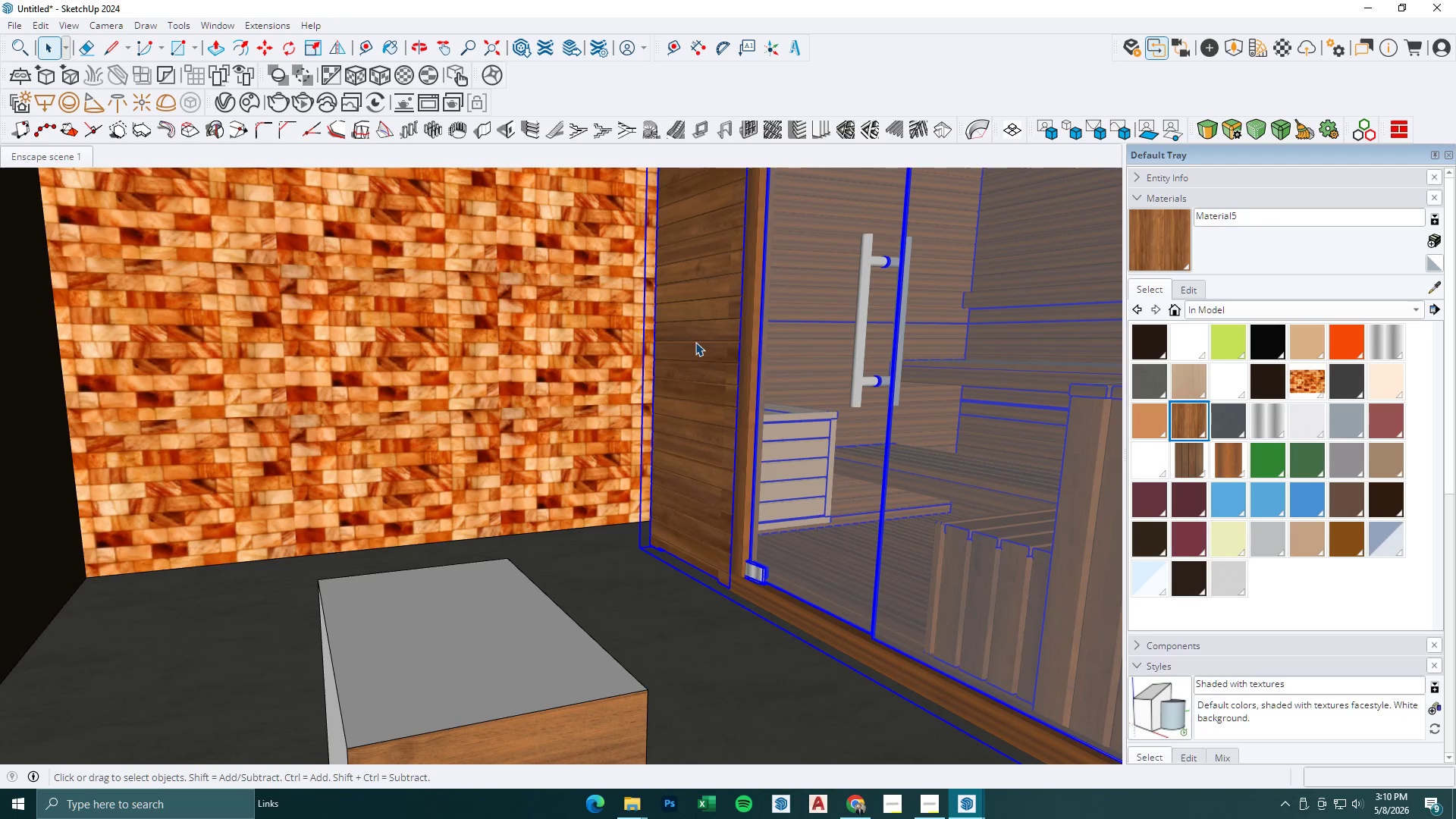 
scroll: coordinate [695, 330], scroll_direction: up, amount: 10.0
 